 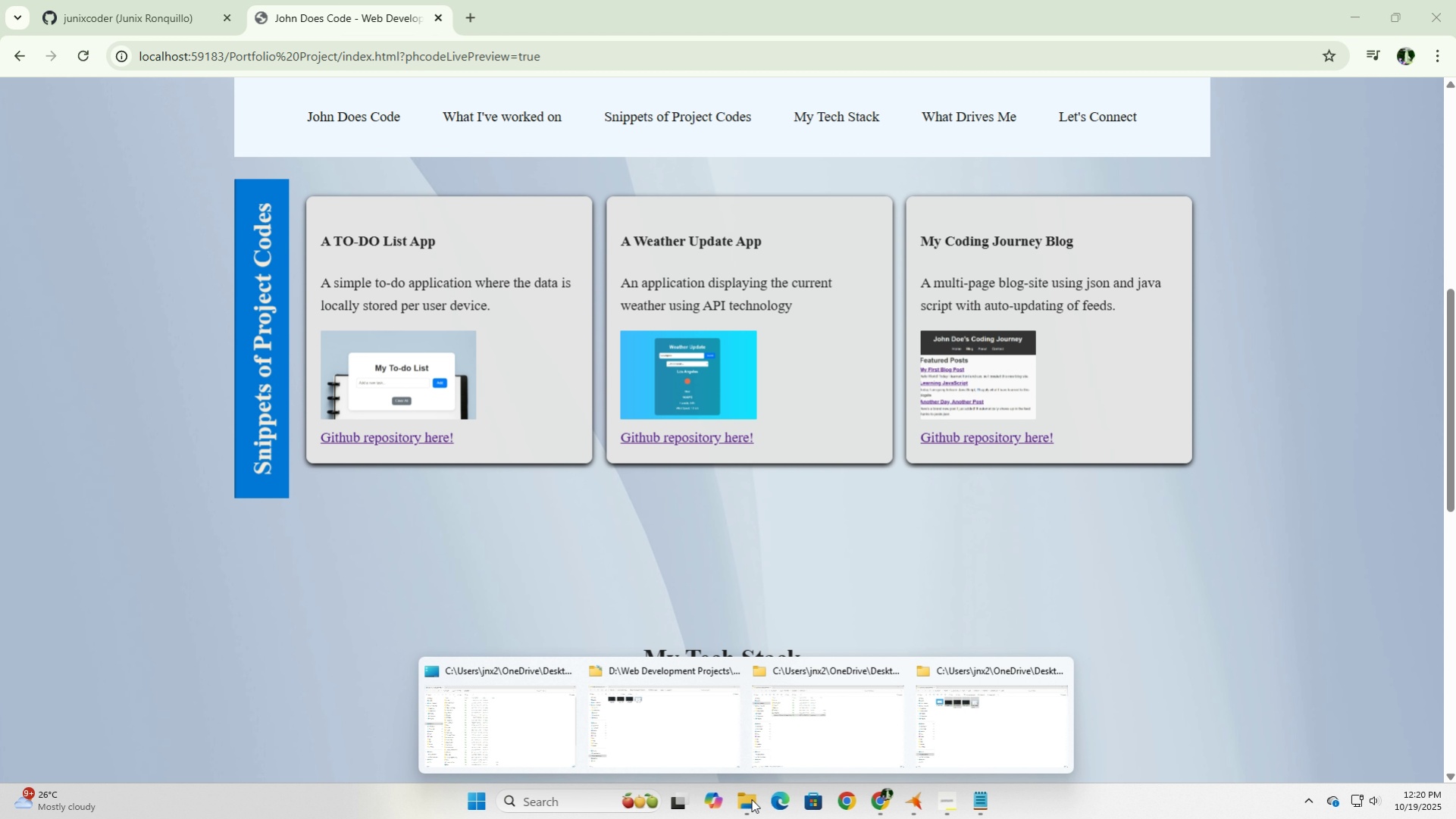 
left_click([947, 738])
 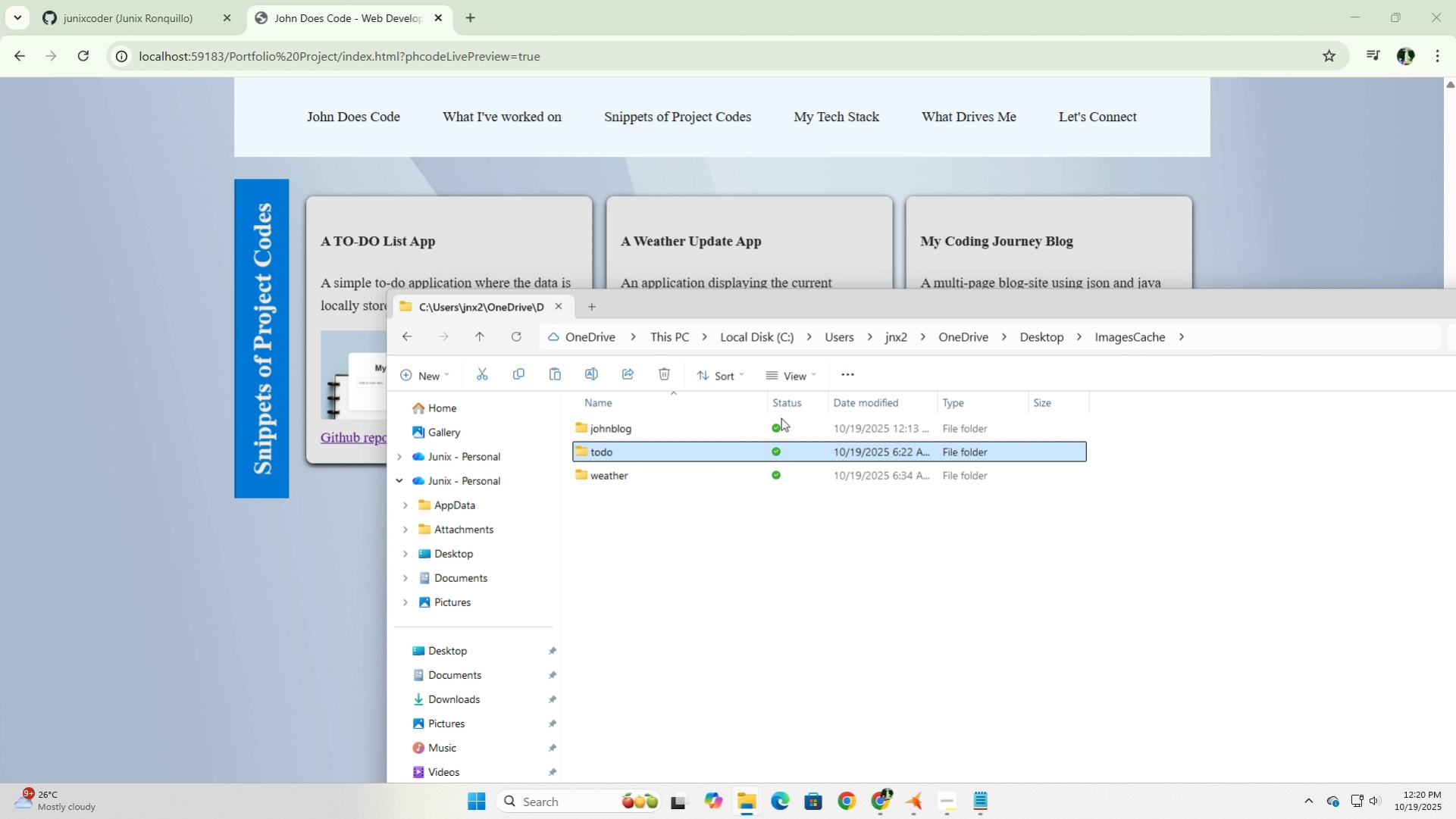 
double_click([716, 477])
 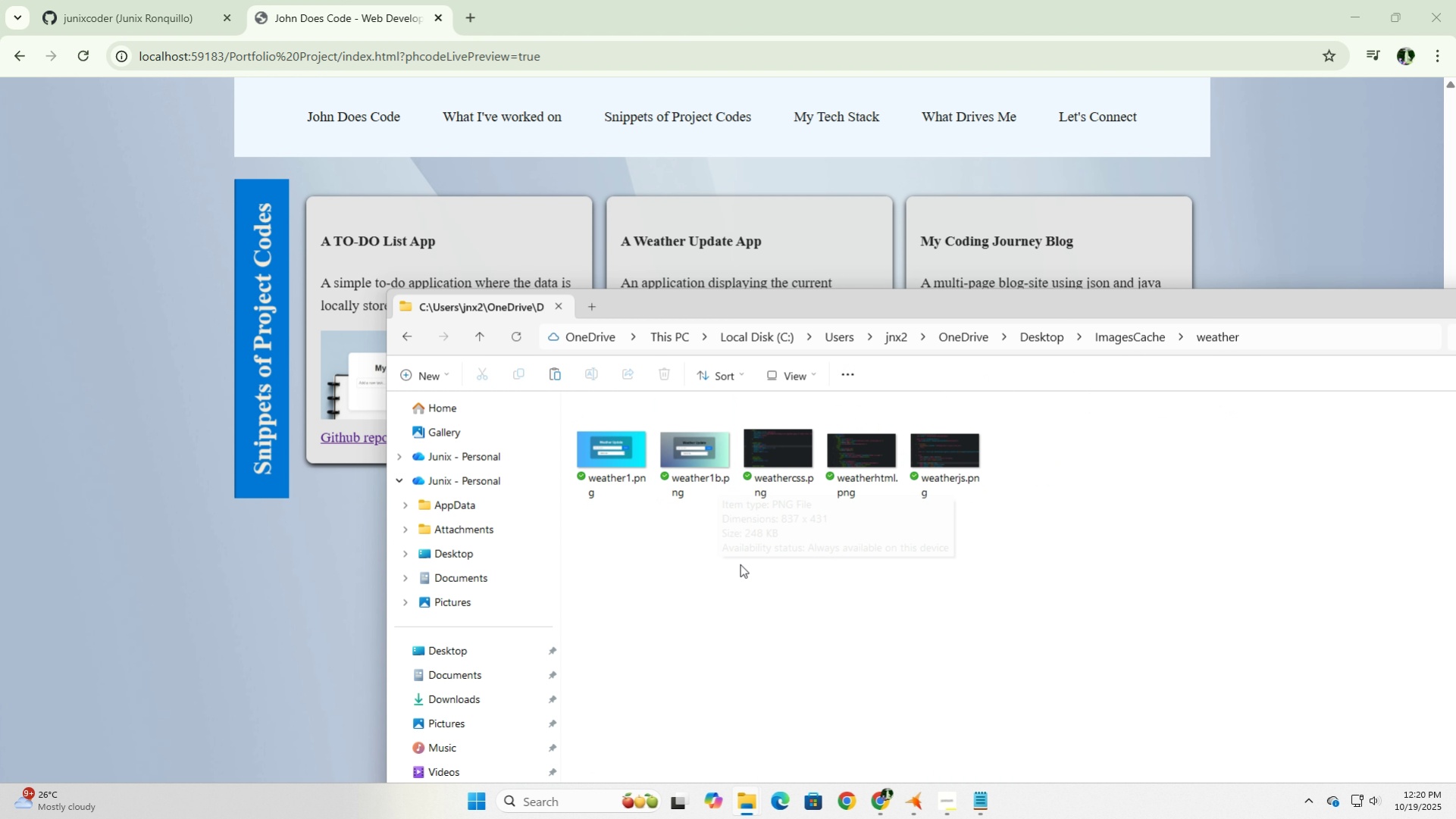 
left_click([743, 570])
 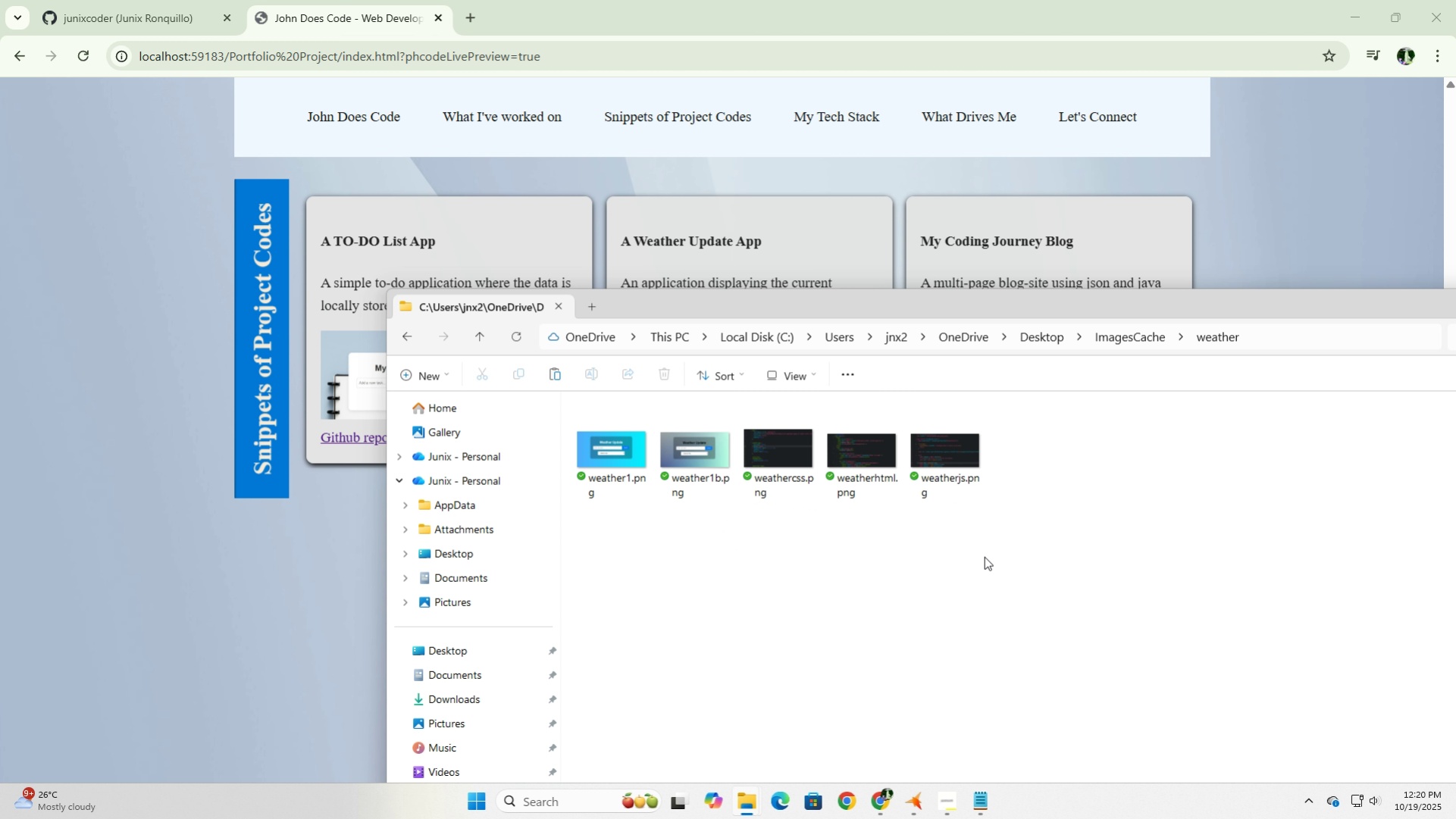 
left_click_drag(start_coordinate=[984, 556], to_coordinate=[675, 440])
 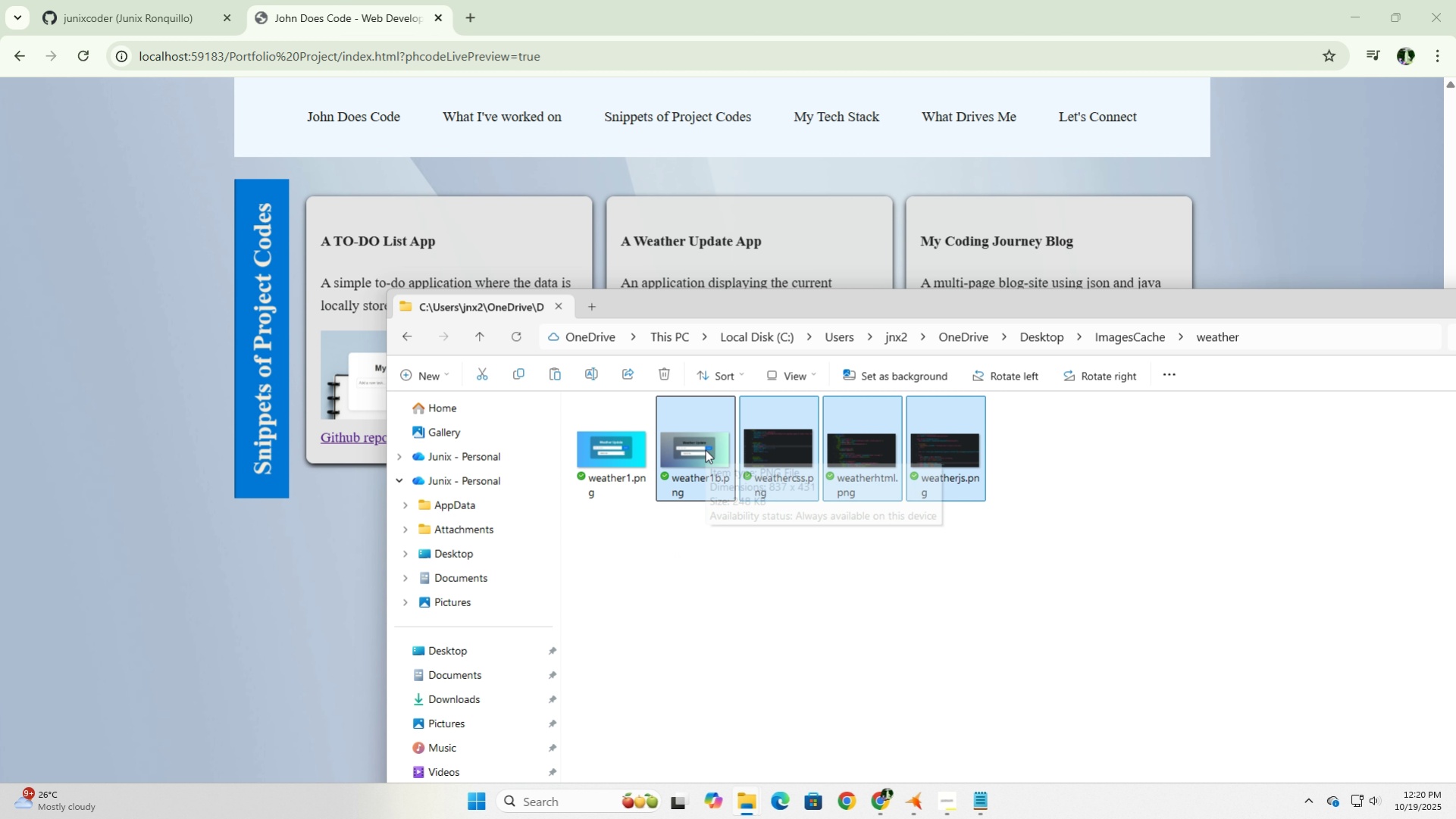 
right_click([705, 449])
 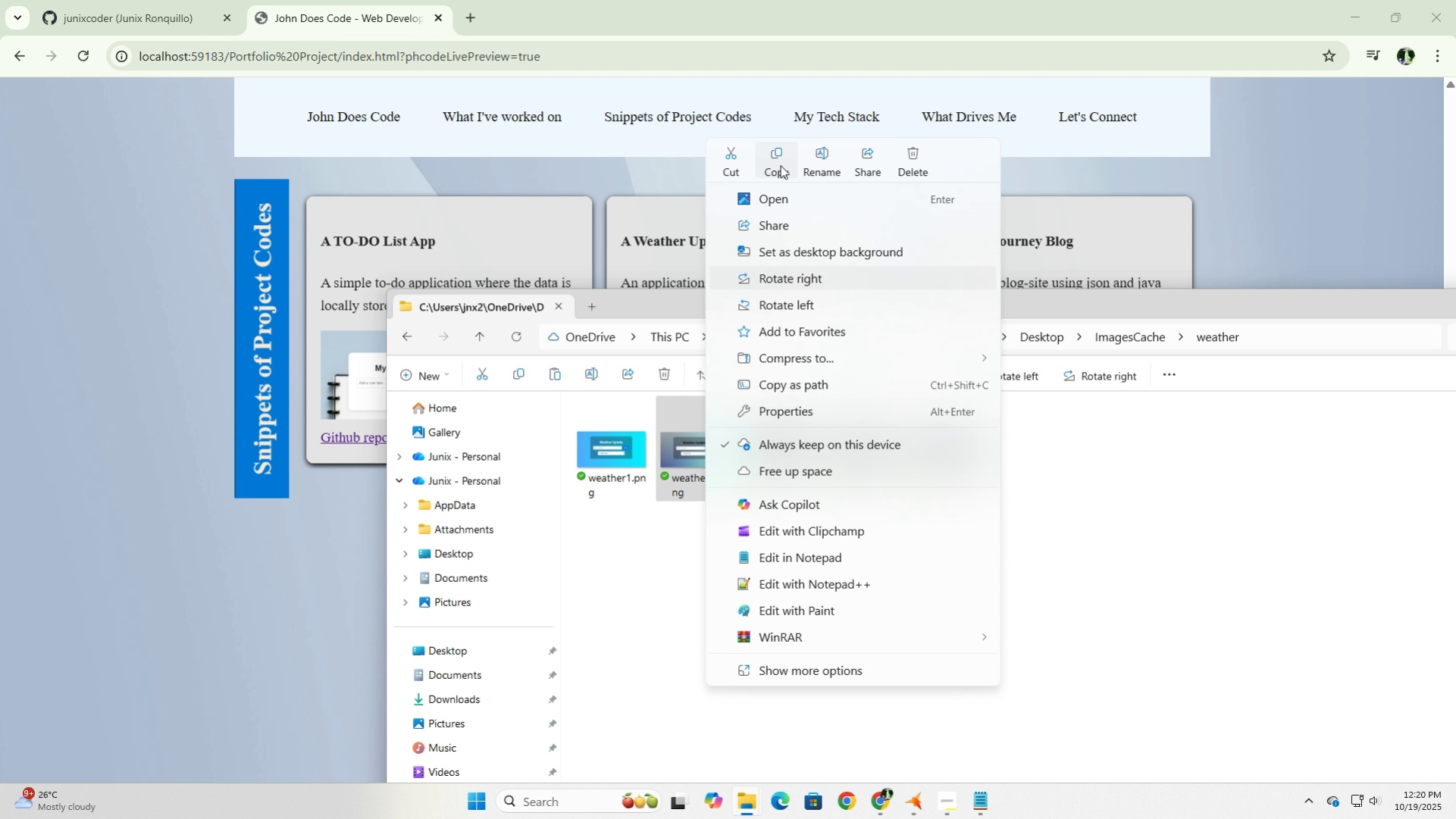 
left_click([781, 163])
 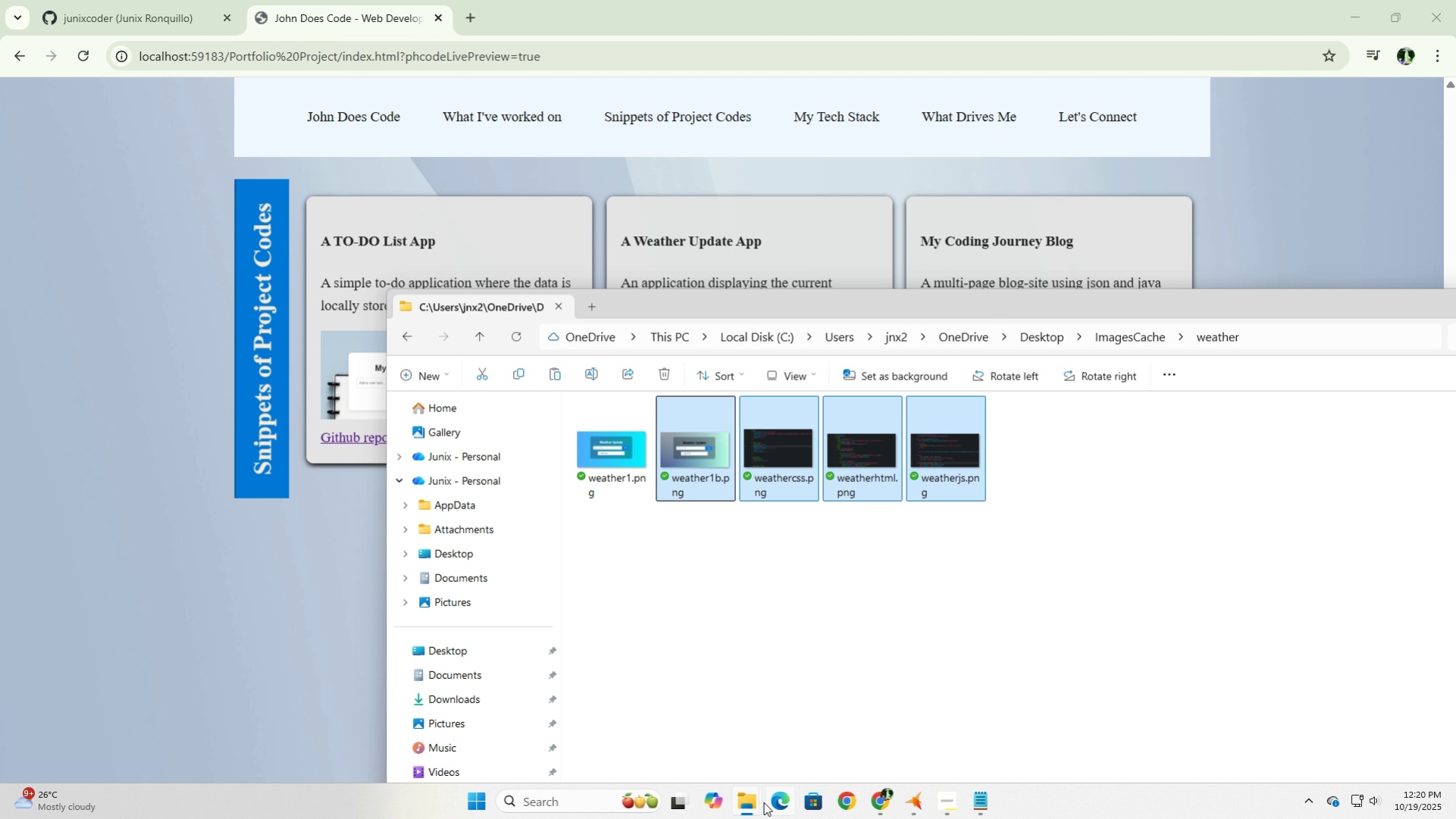 
left_click([755, 802])
 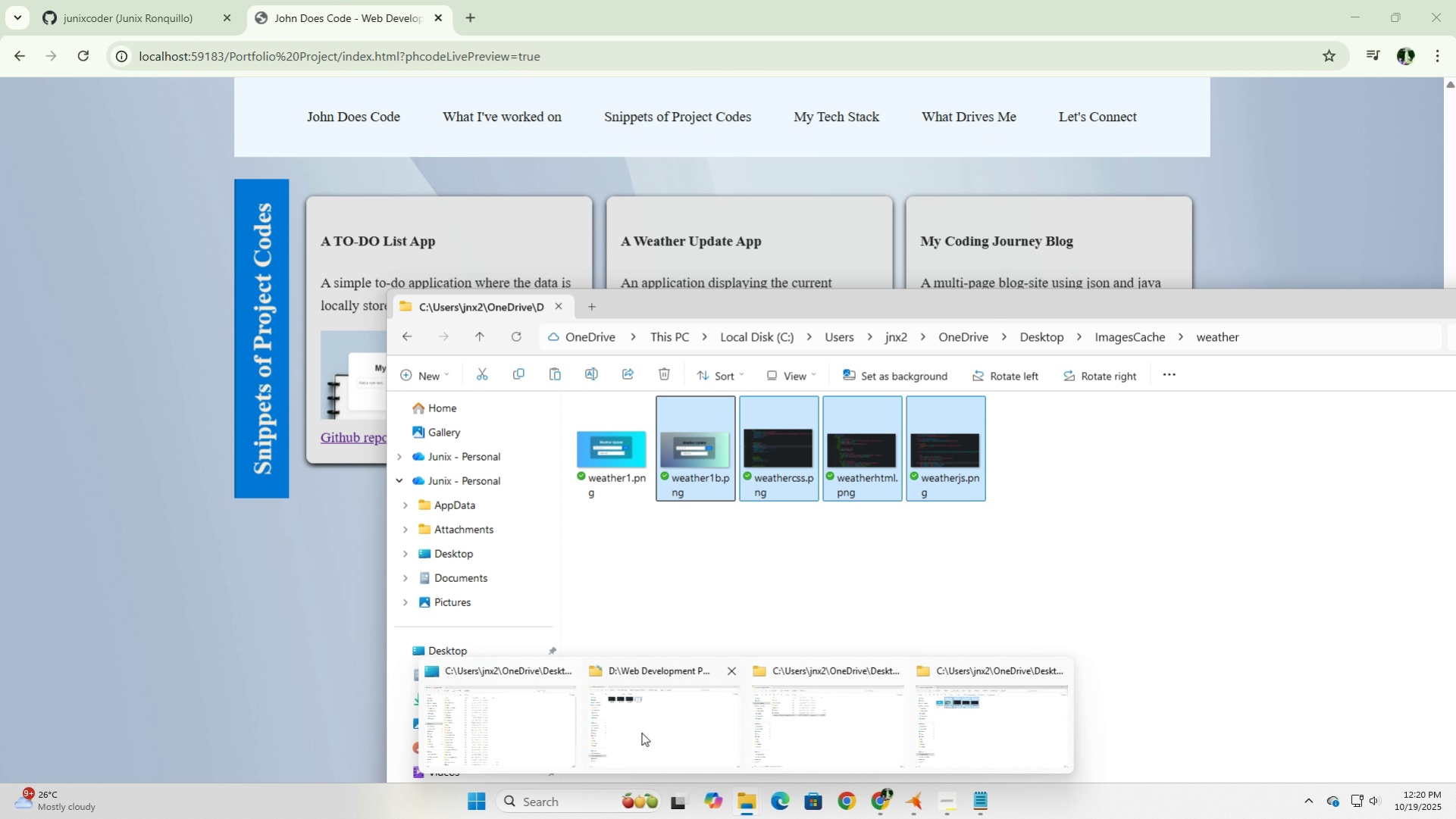 
left_click([641, 732])
 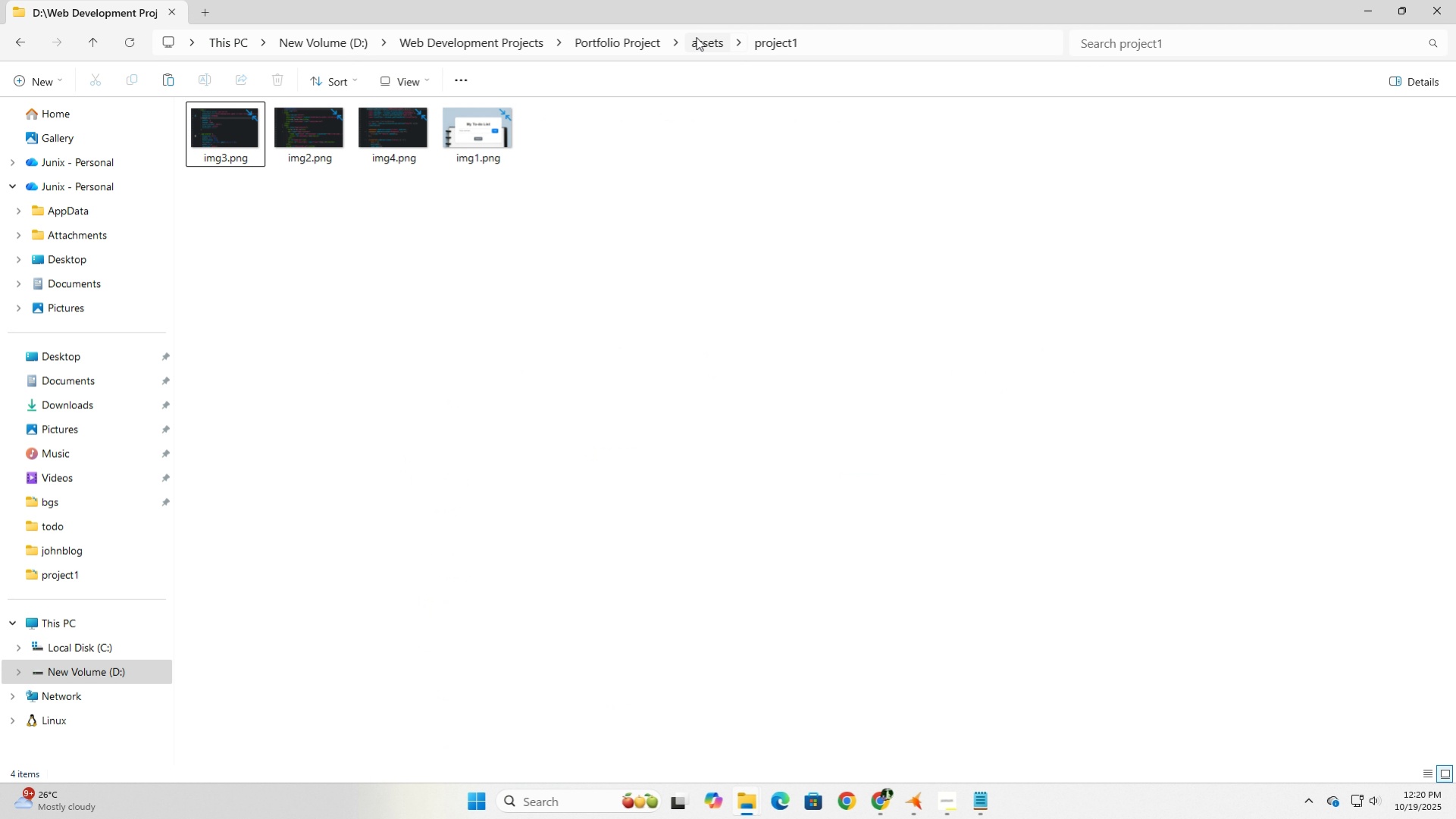 
left_click([703, 40])
 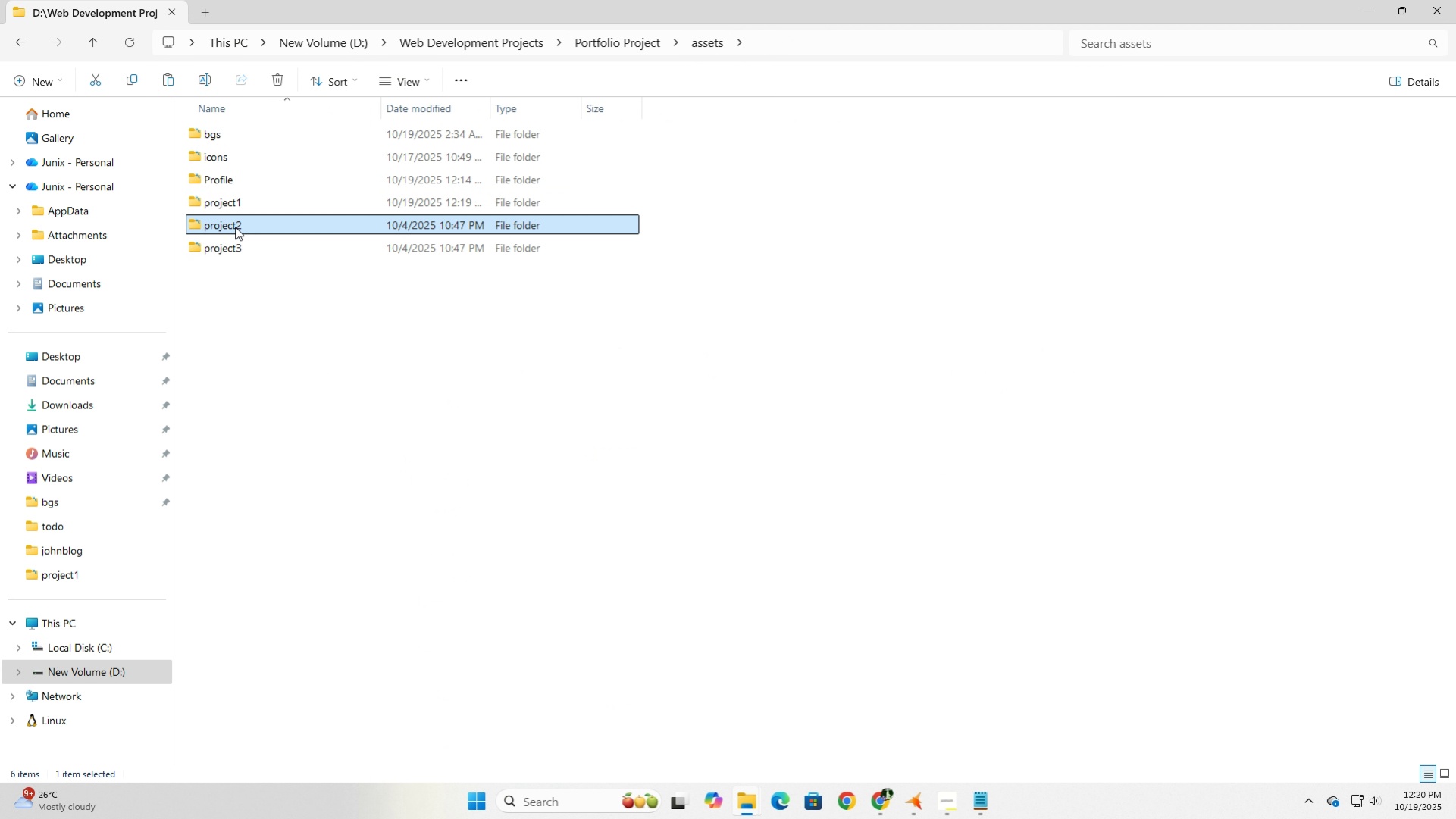 
double_click([235, 227])
 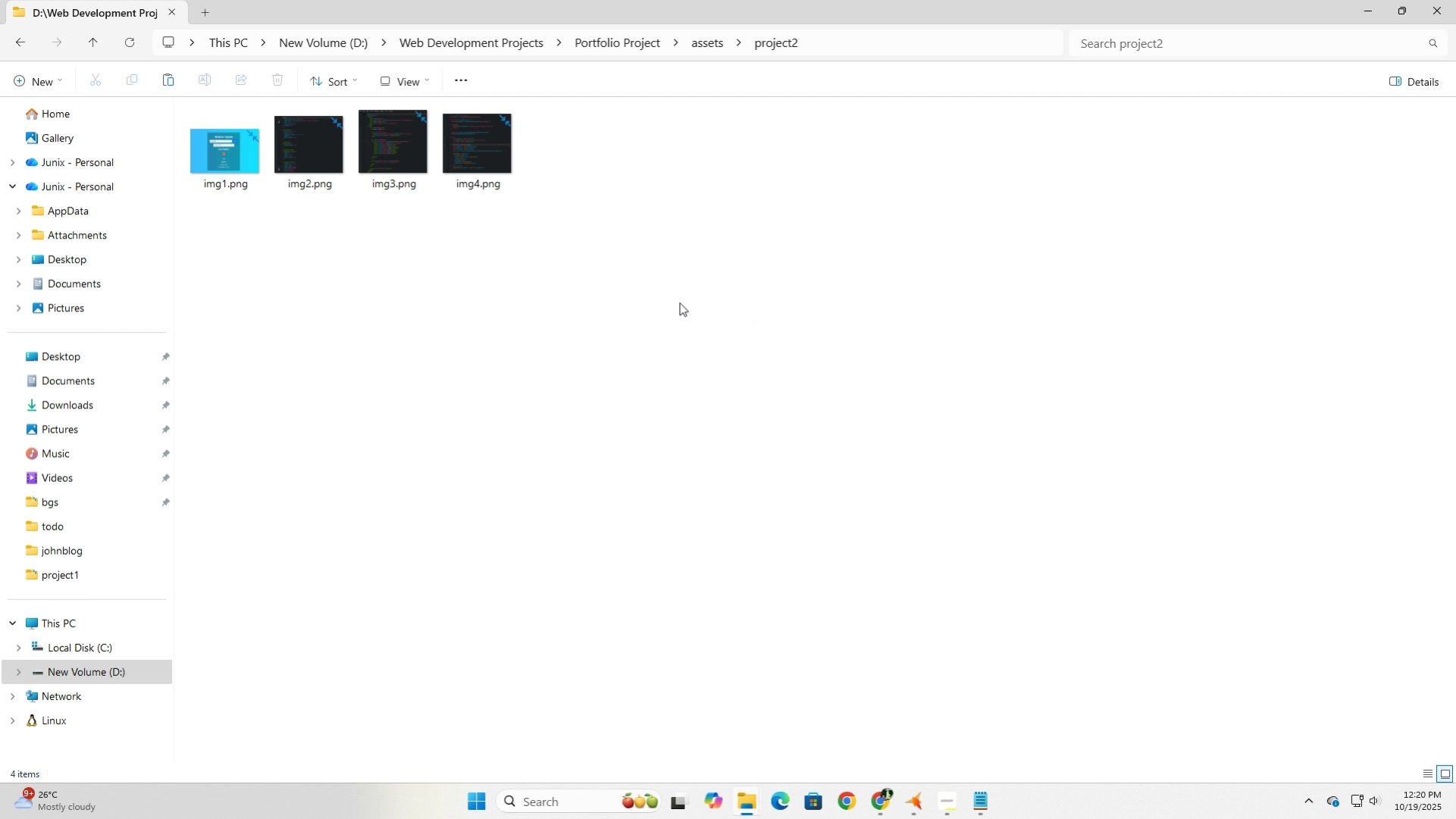 
right_click([678, 302])
 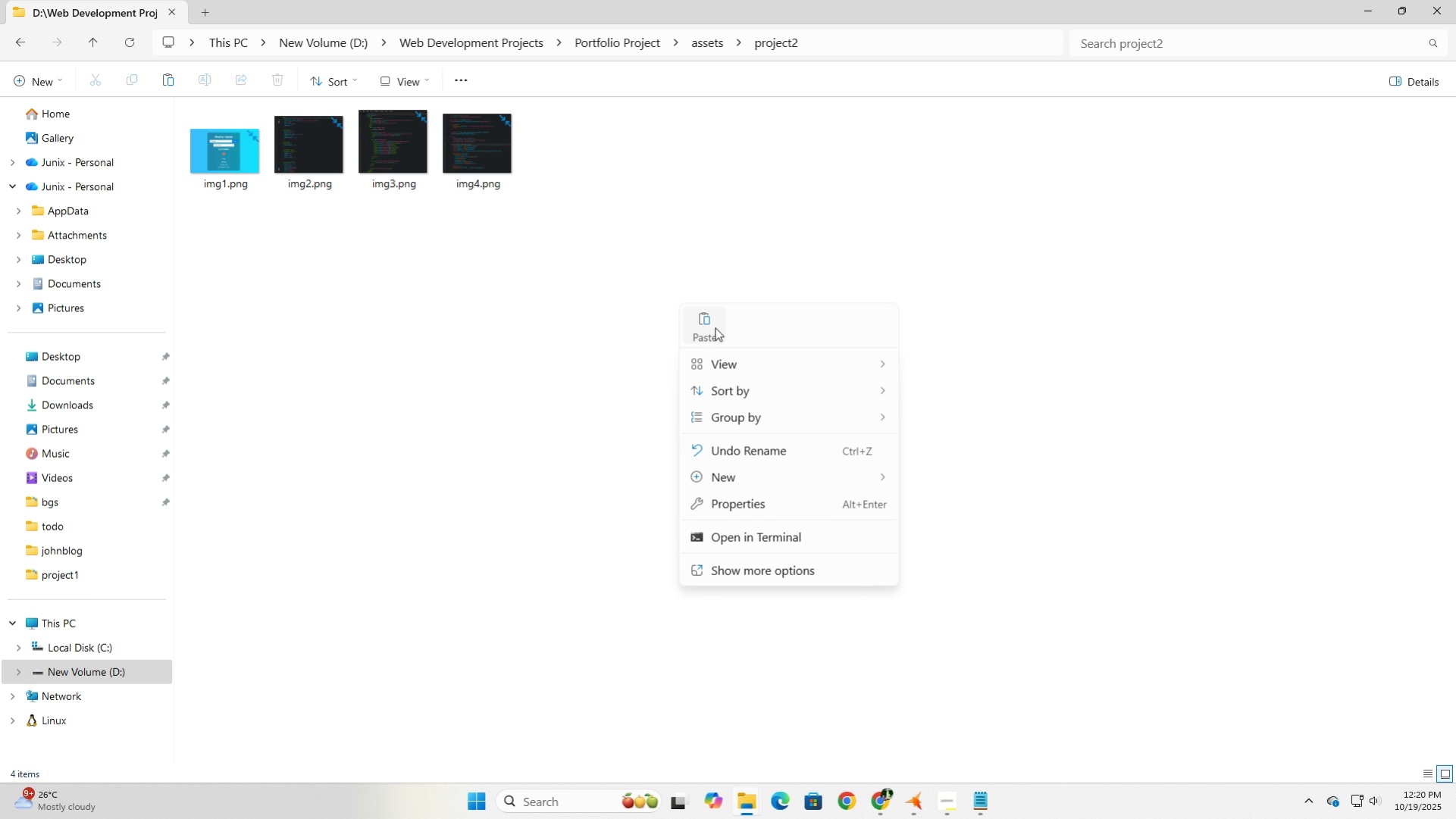 
left_click([715, 327])
 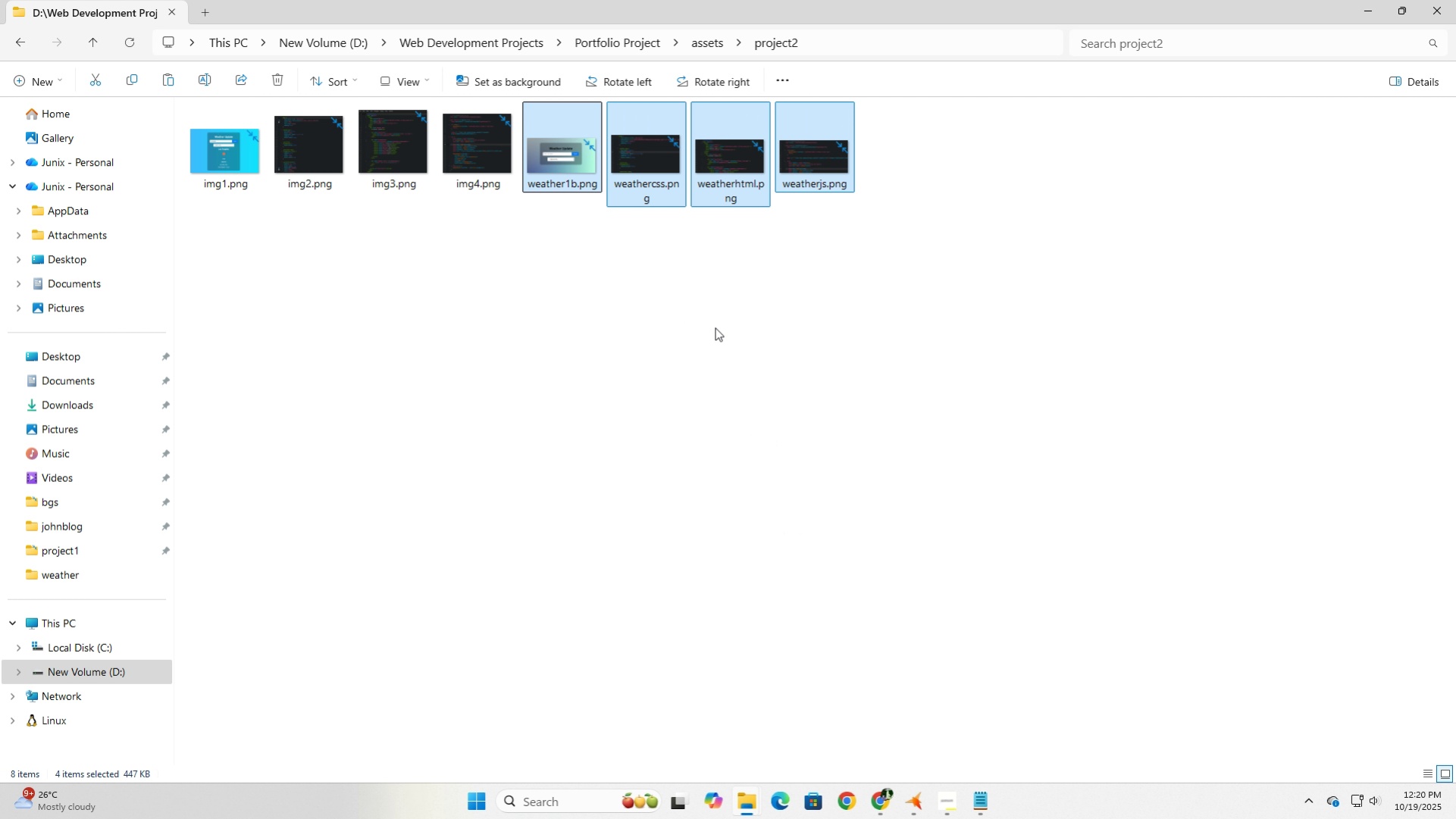 
left_click([715, 327])
 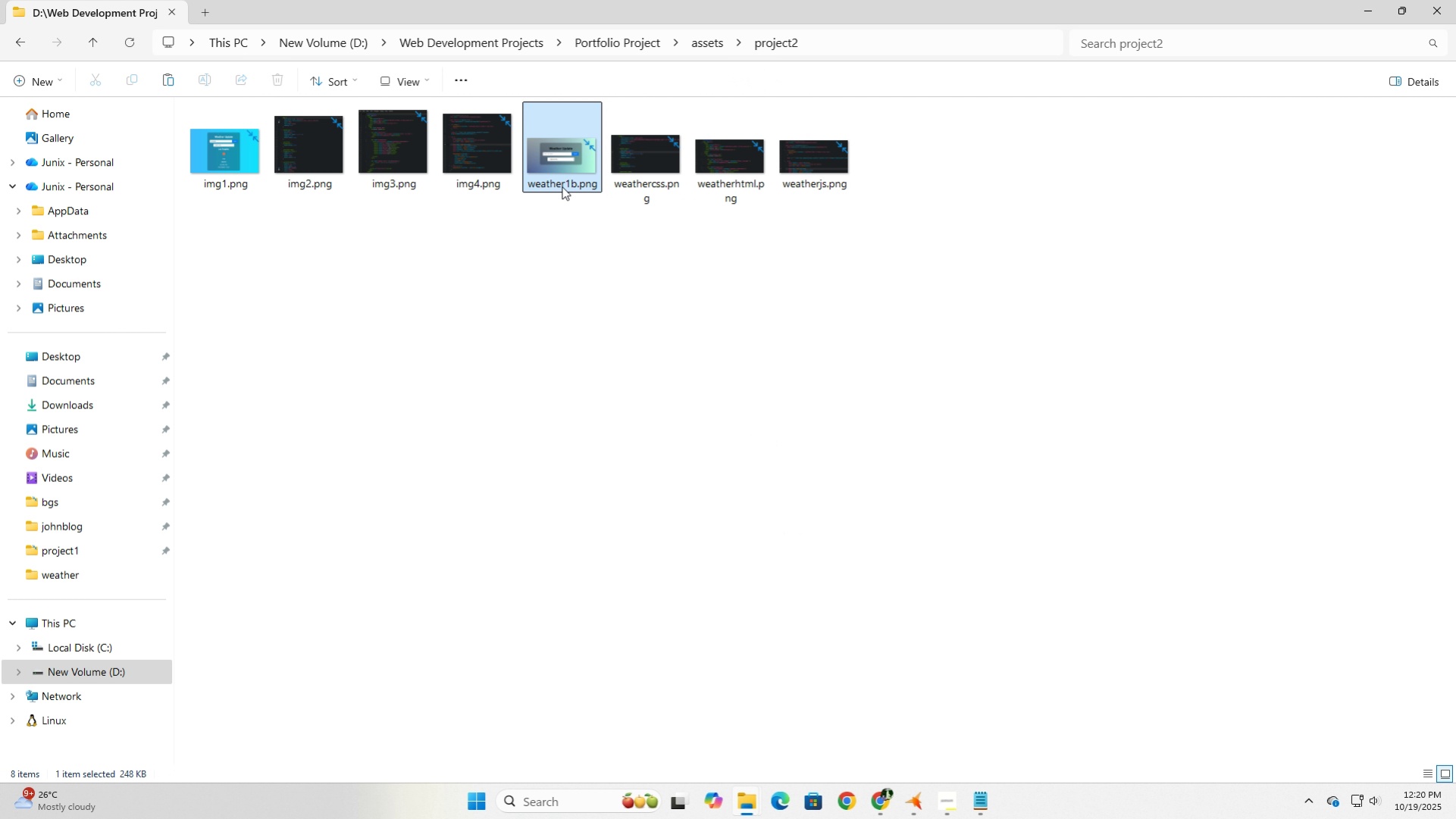 
left_click([562, 186])
 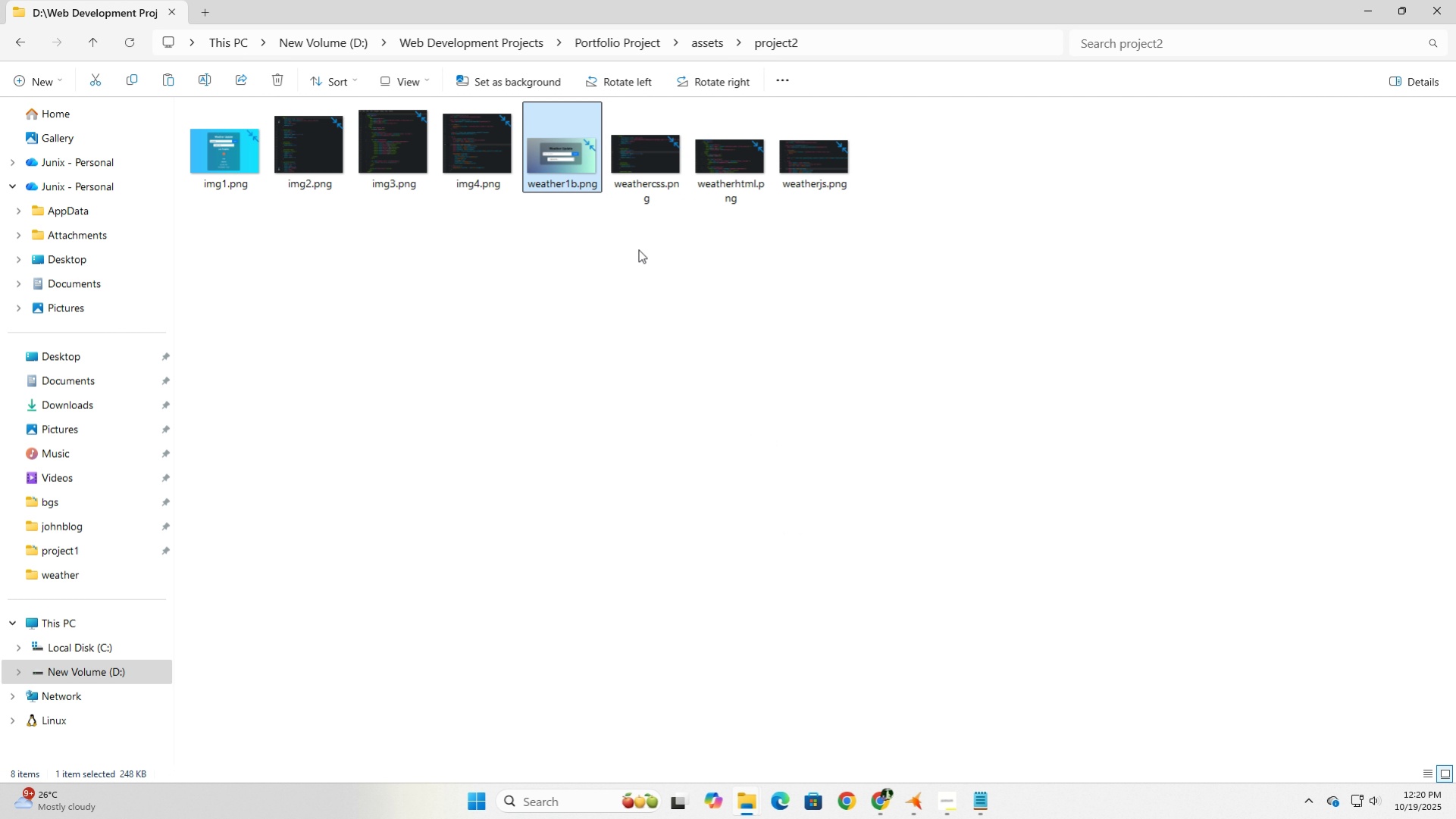 
left_click([875, 803])
 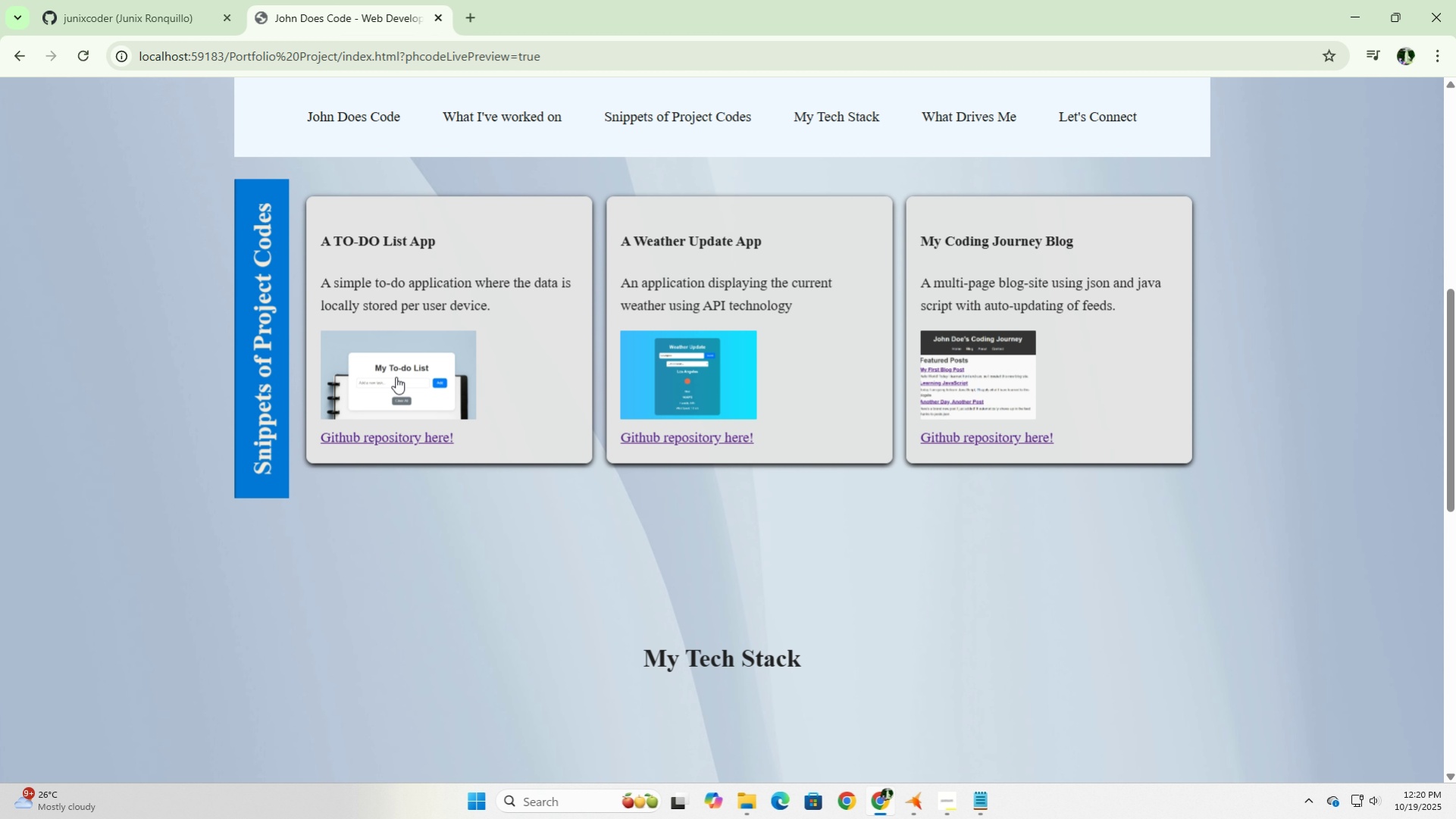 
left_click([396, 377])
 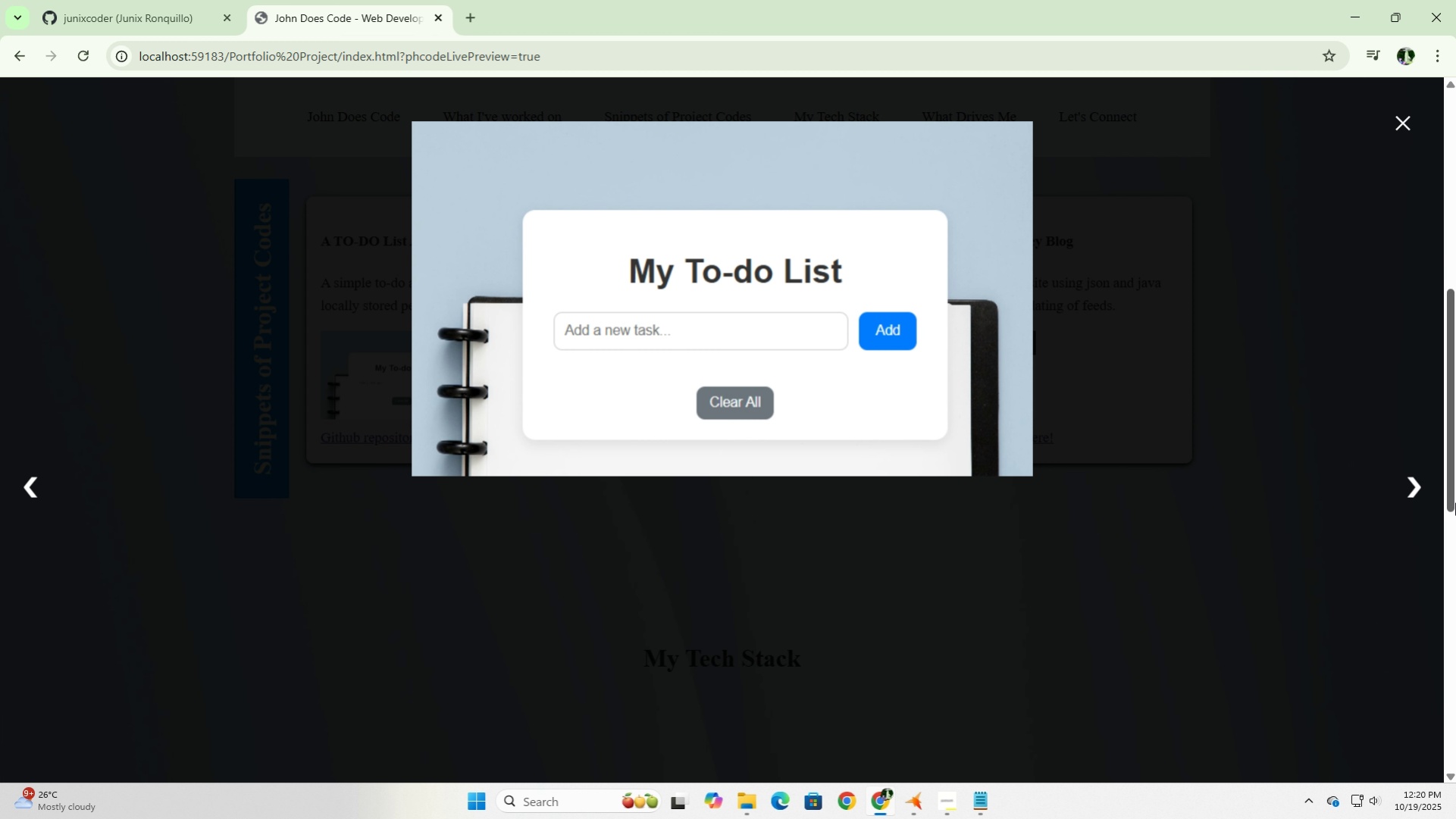 
left_click([1411, 488])
 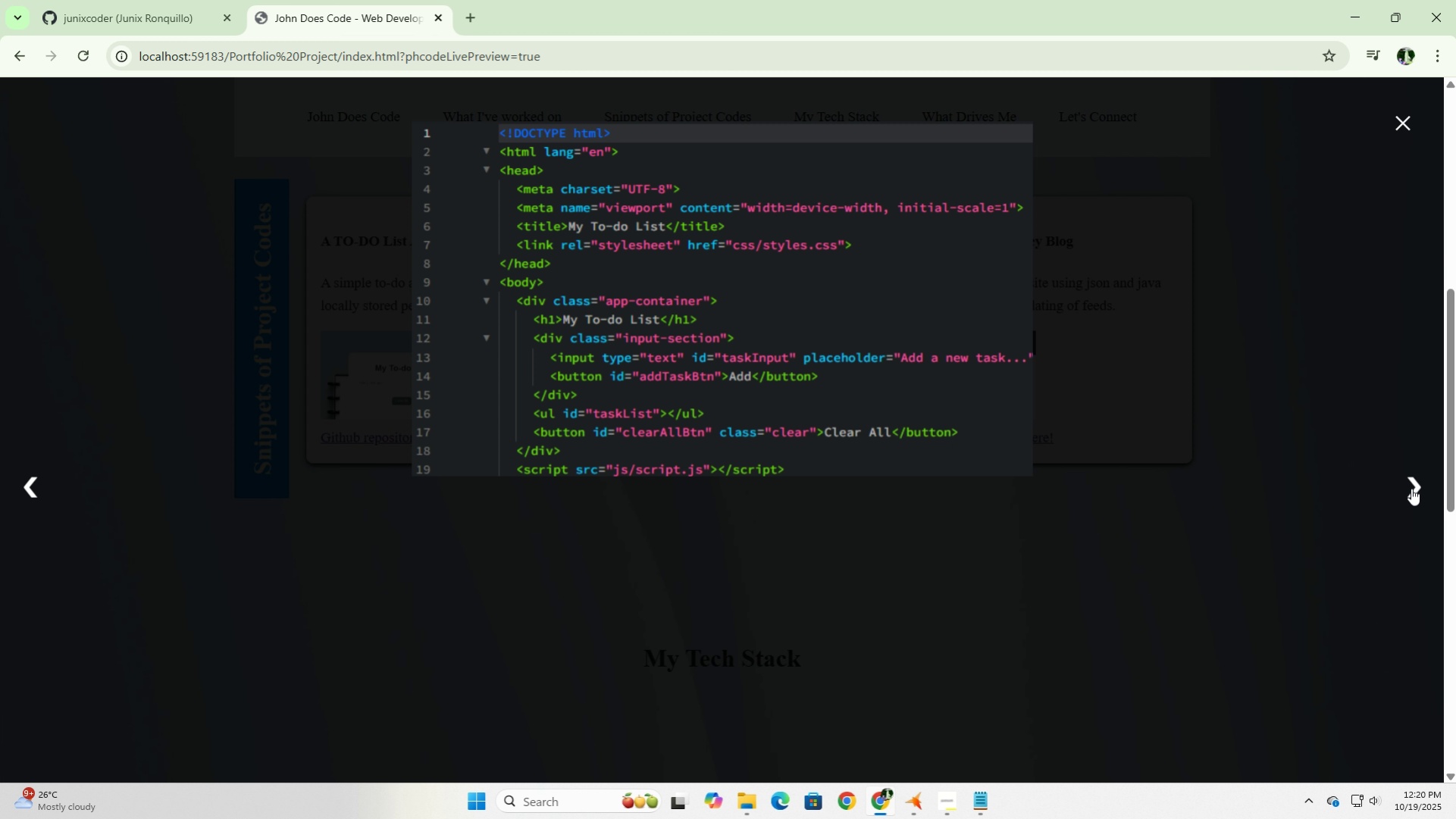 
left_click([1411, 488])
 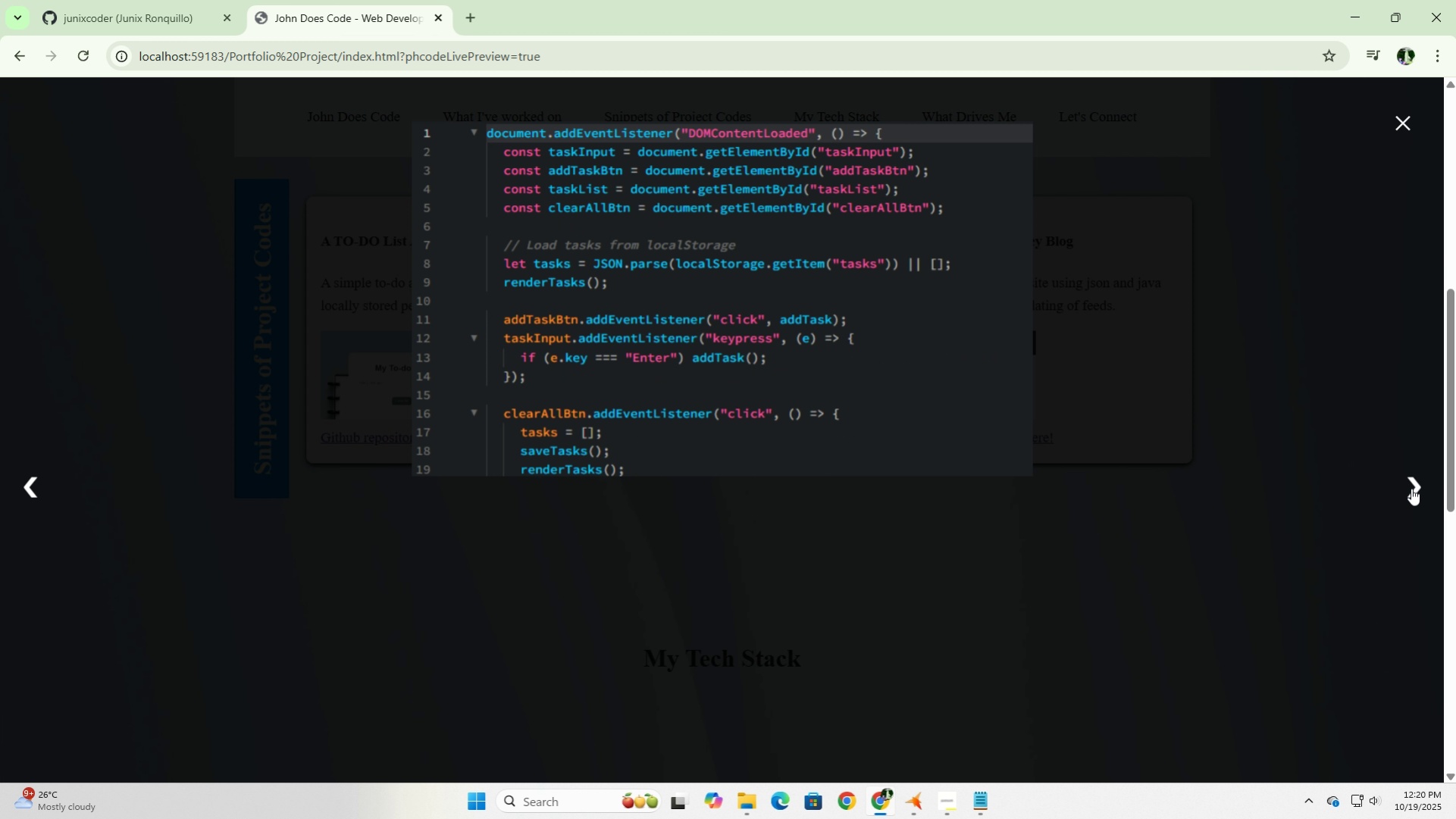 
left_click([1411, 488])
 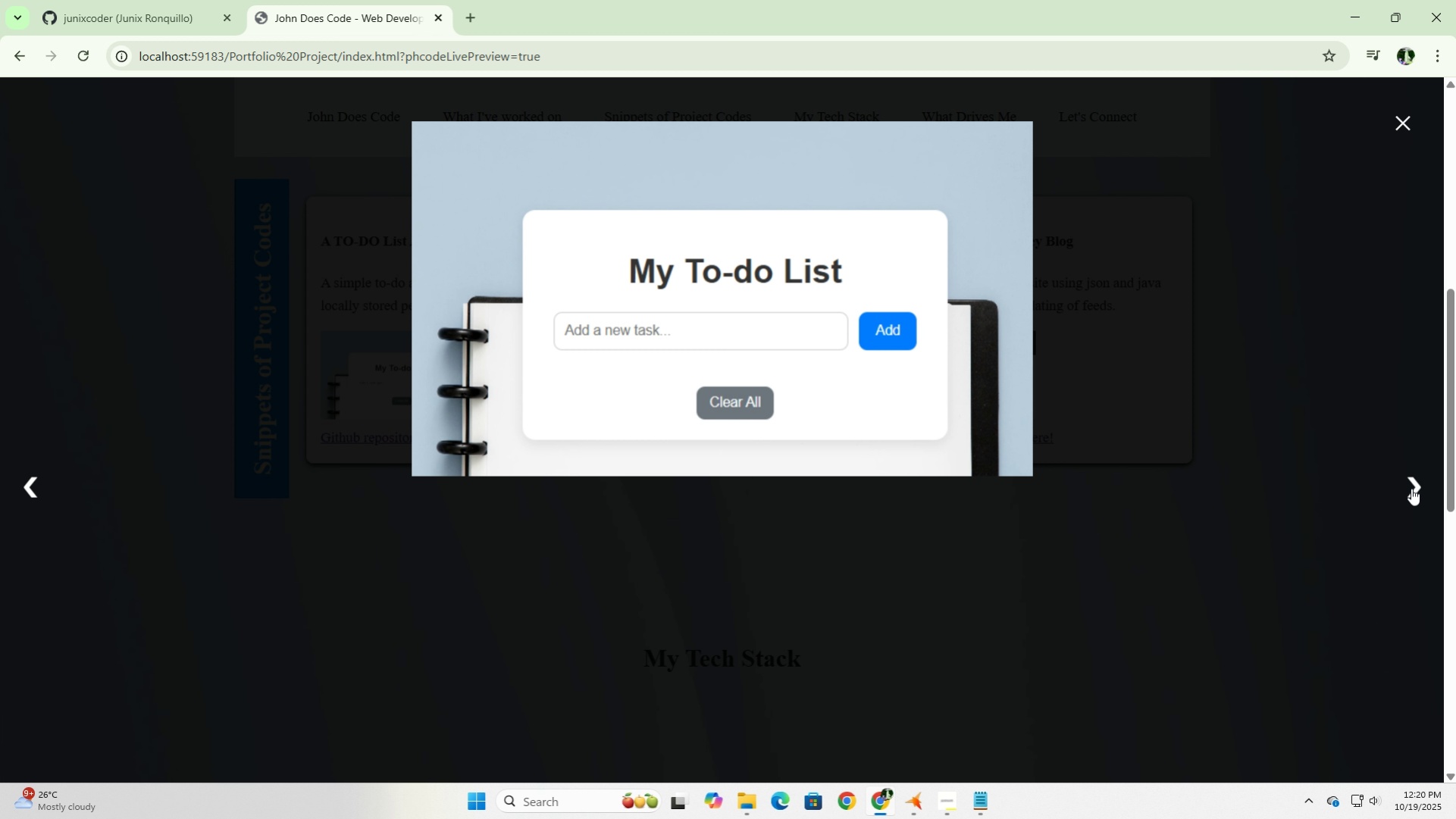 
left_click([1411, 488])
 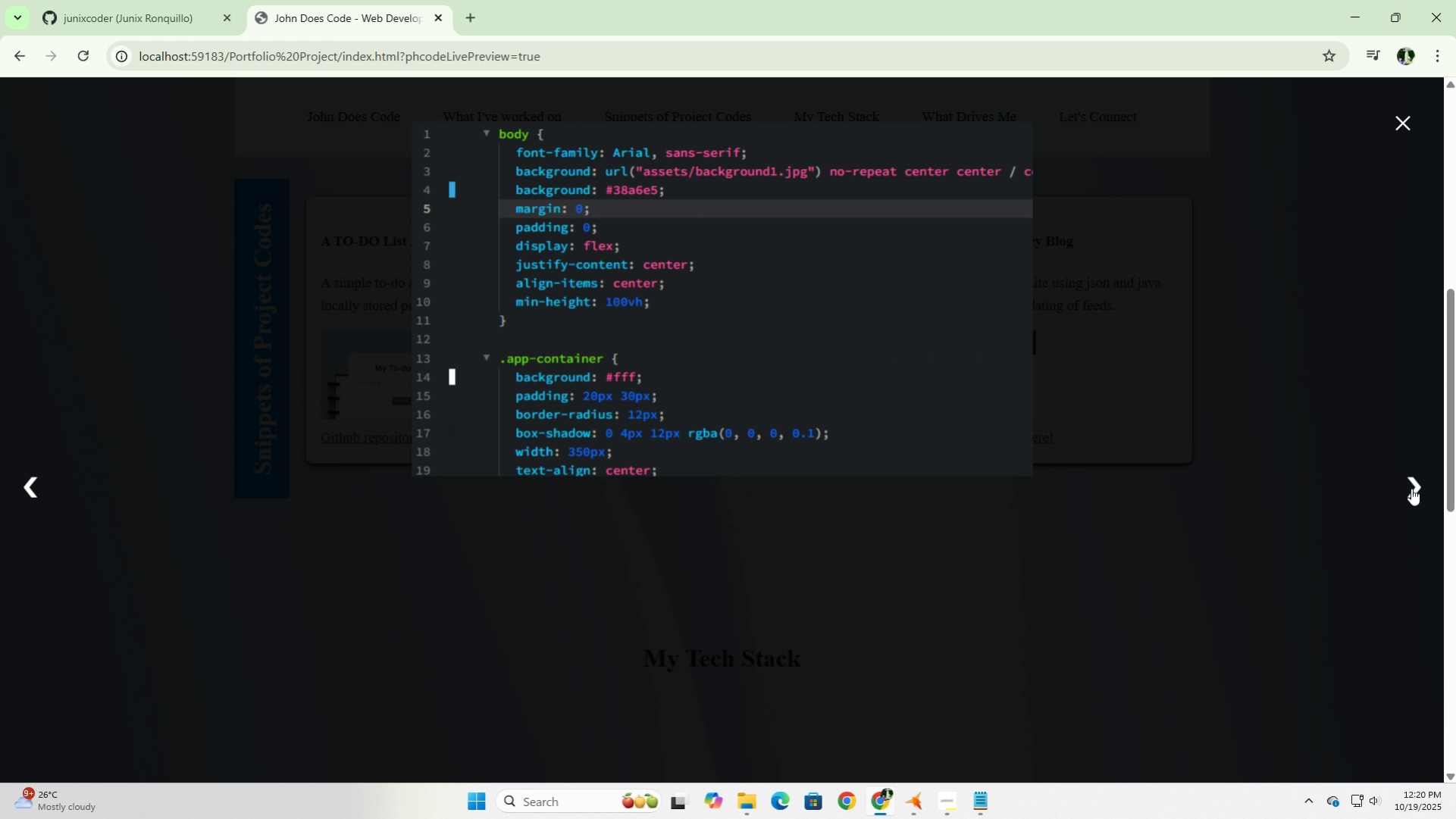 
triple_click([1411, 488])
 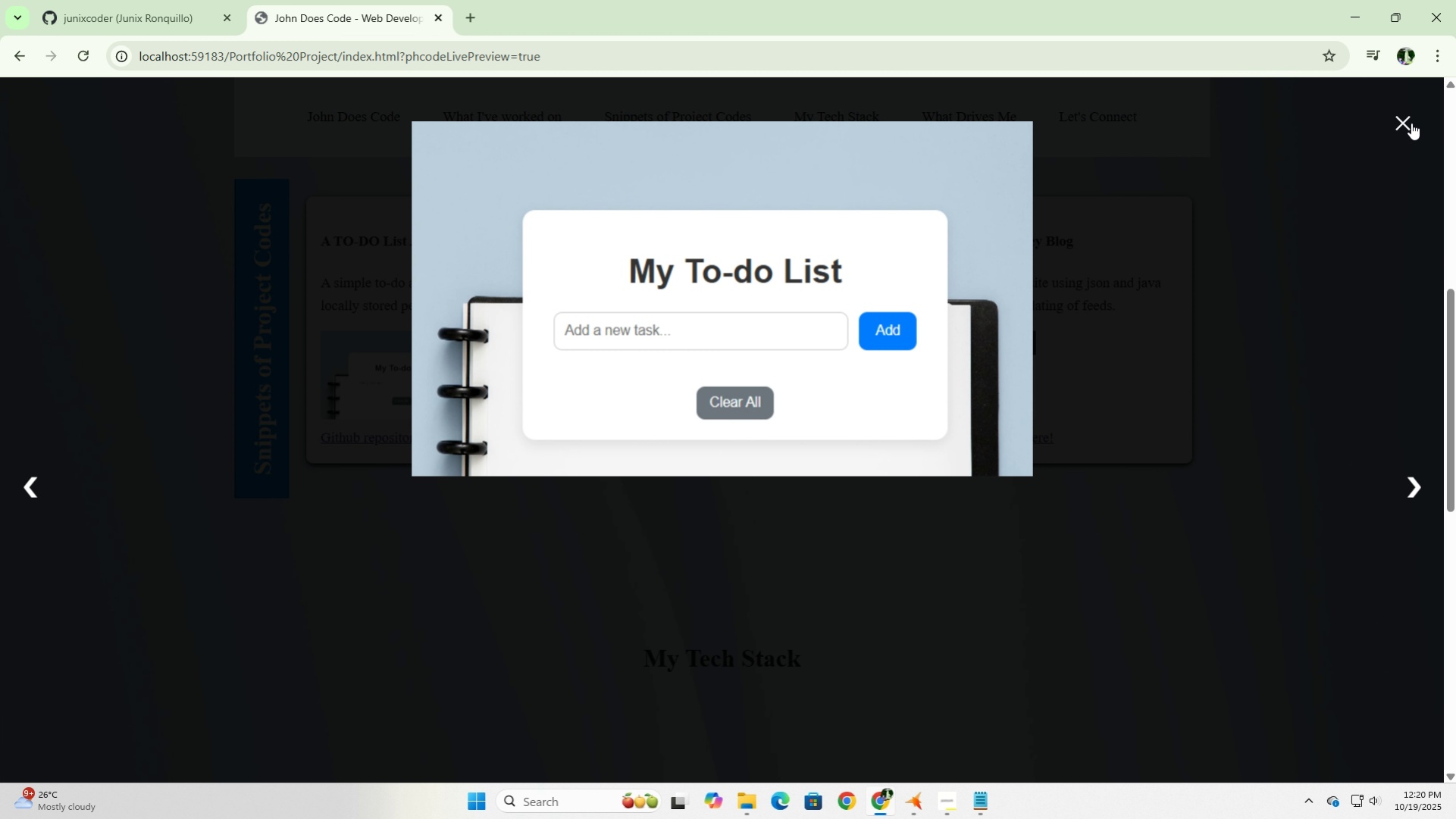 
left_click([1411, 123])
 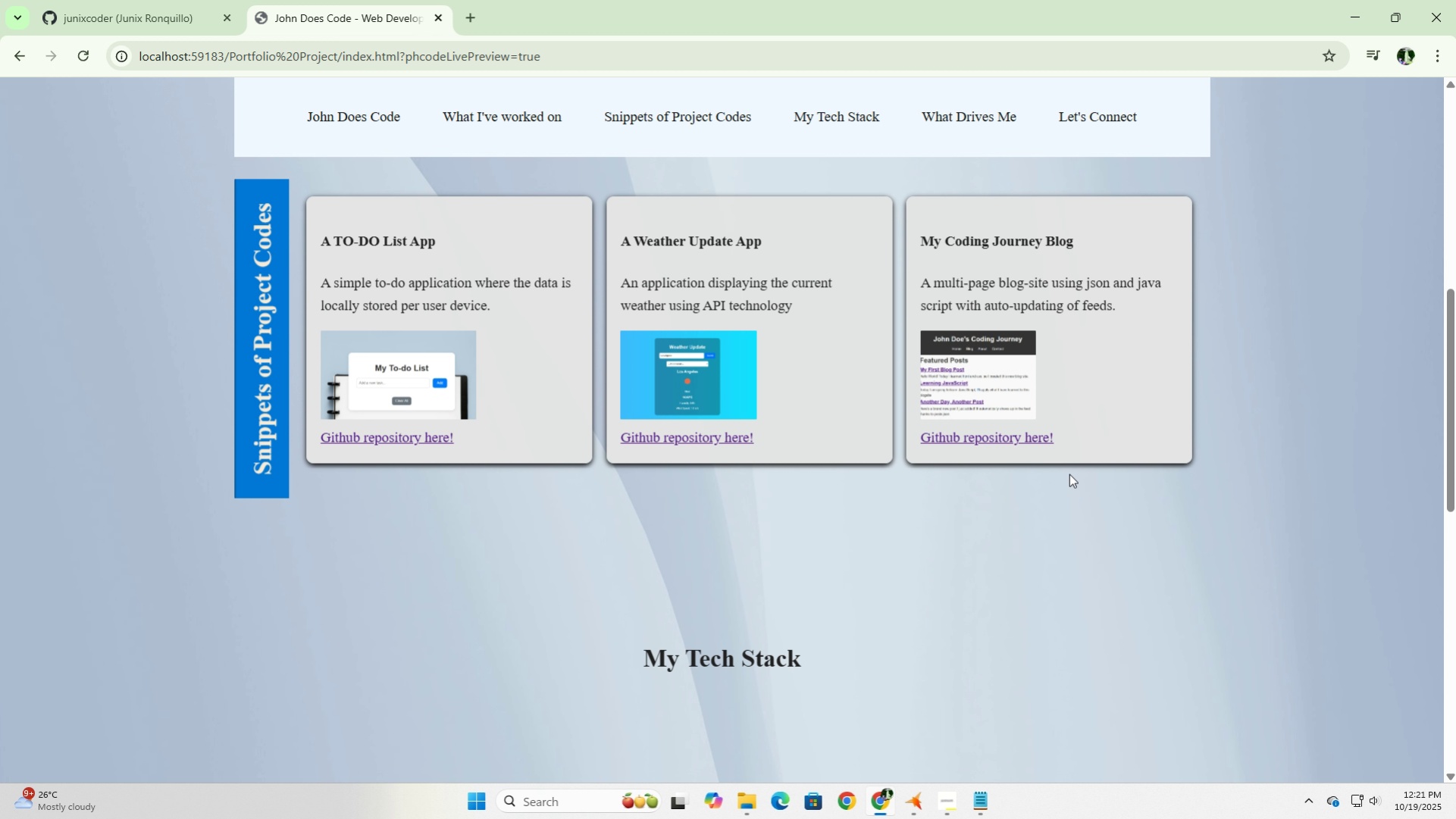 
wait(17.62)
 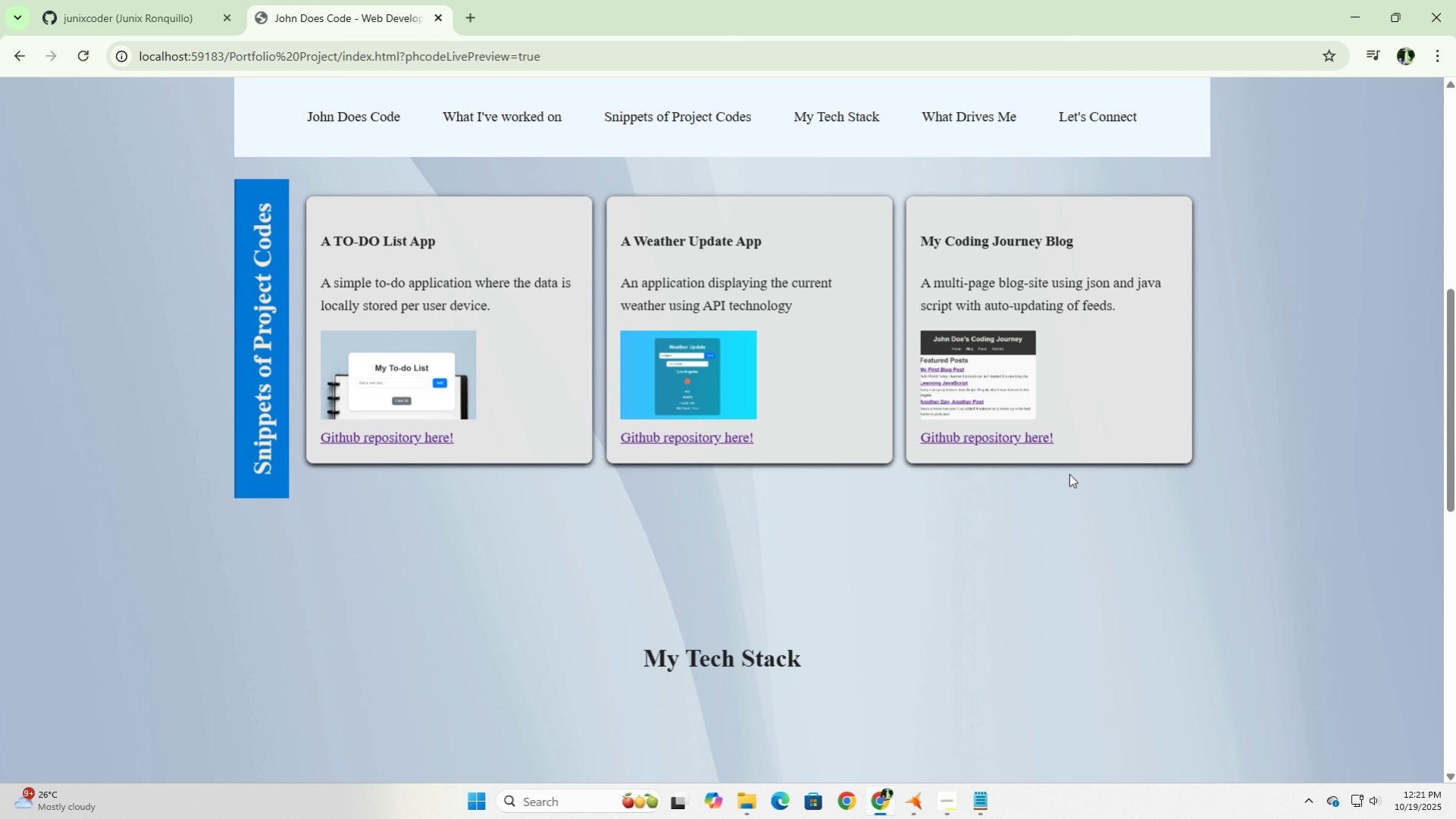 
left_click([910, 802])
 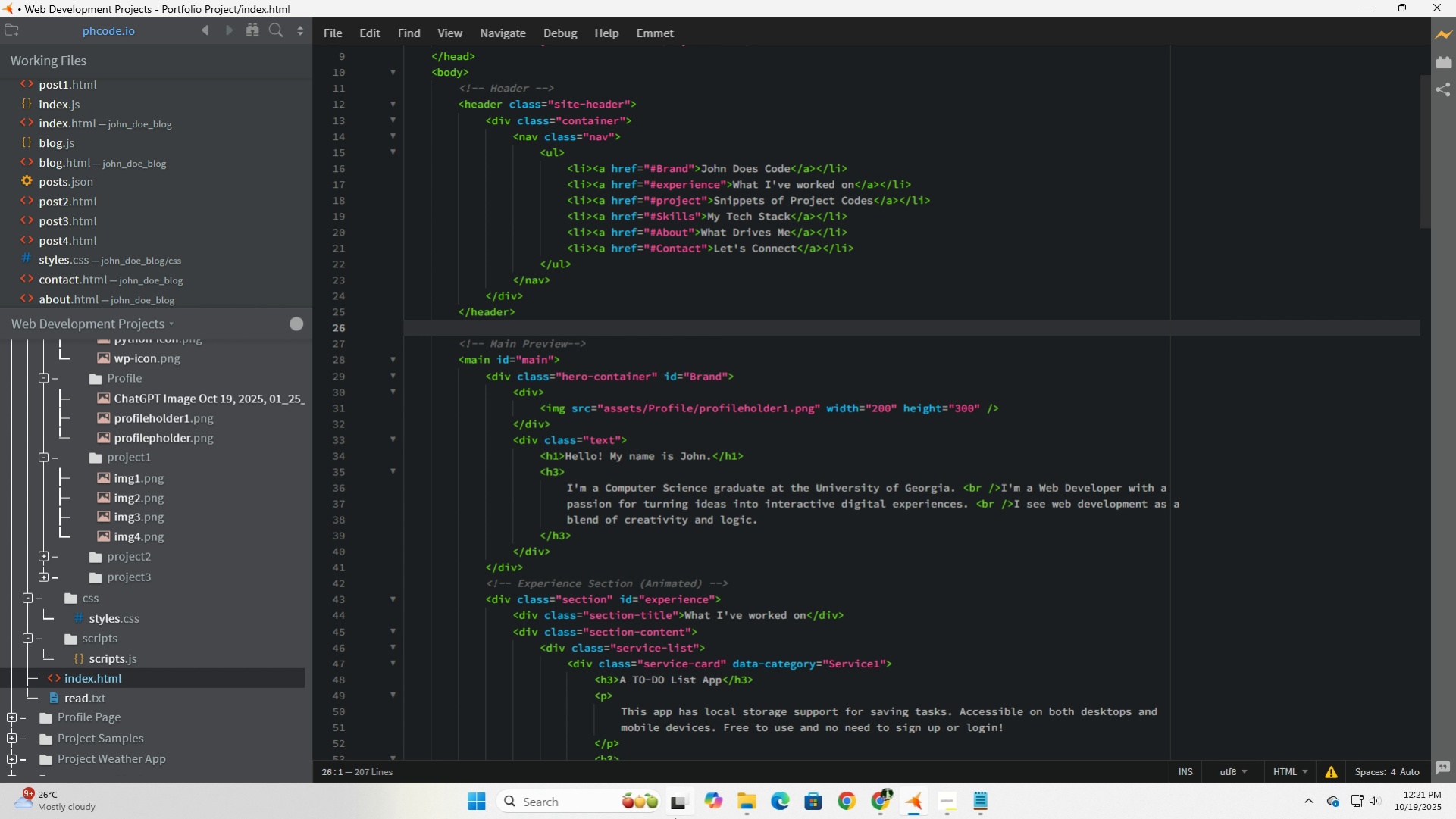 
left_click([742, 805])
 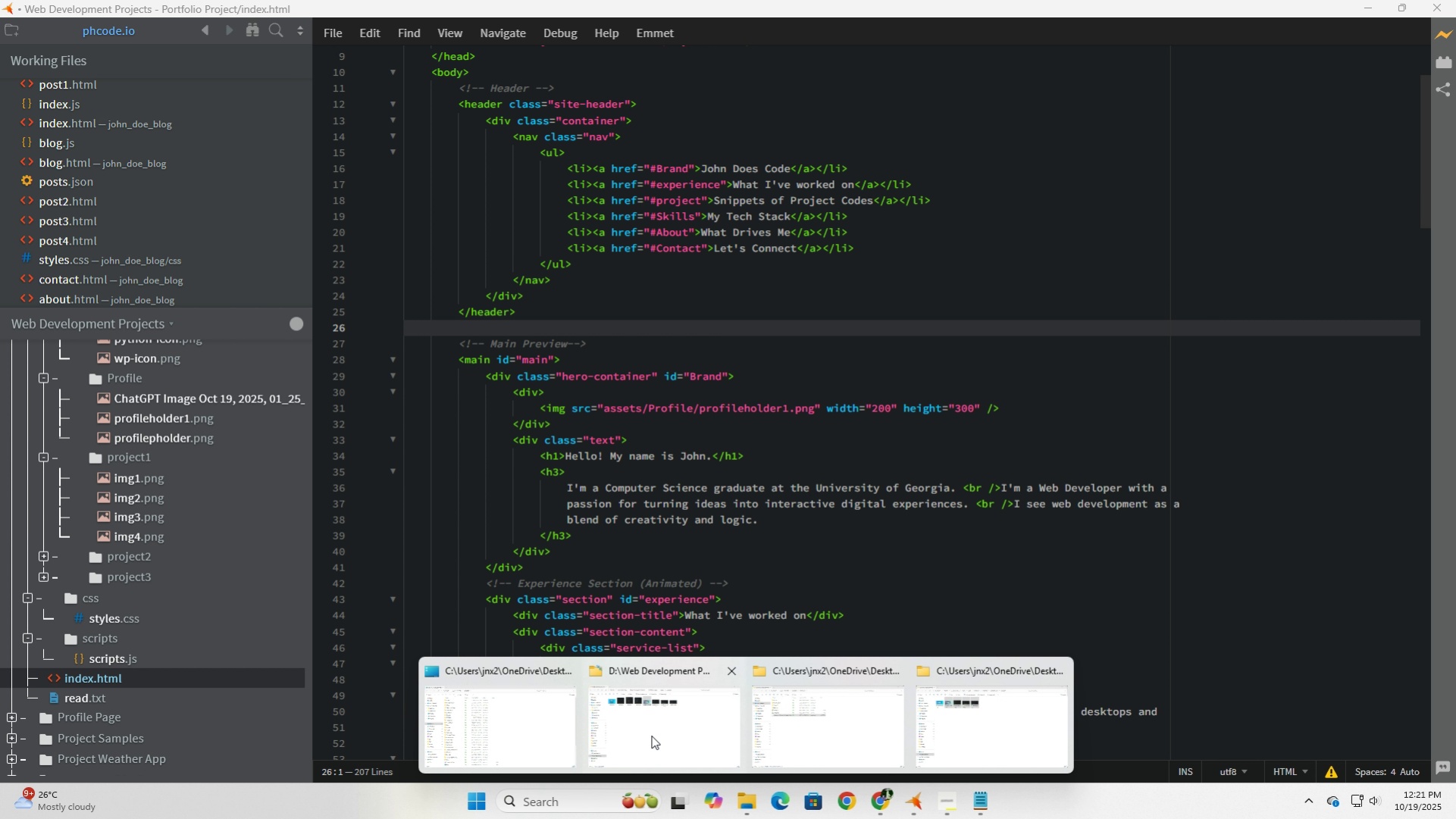 
left_click([650, 730])
 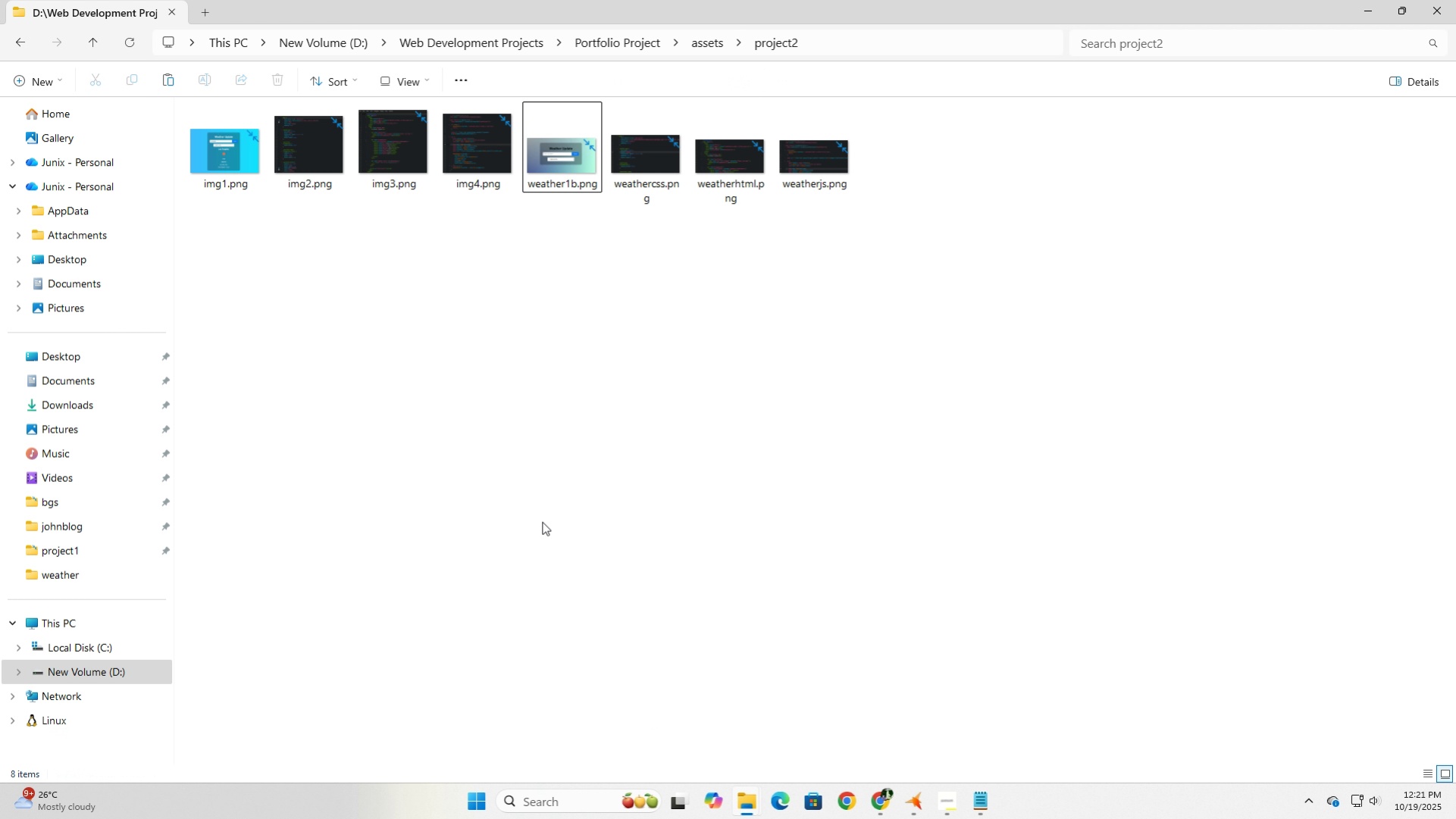 
left_click([542, 521])
 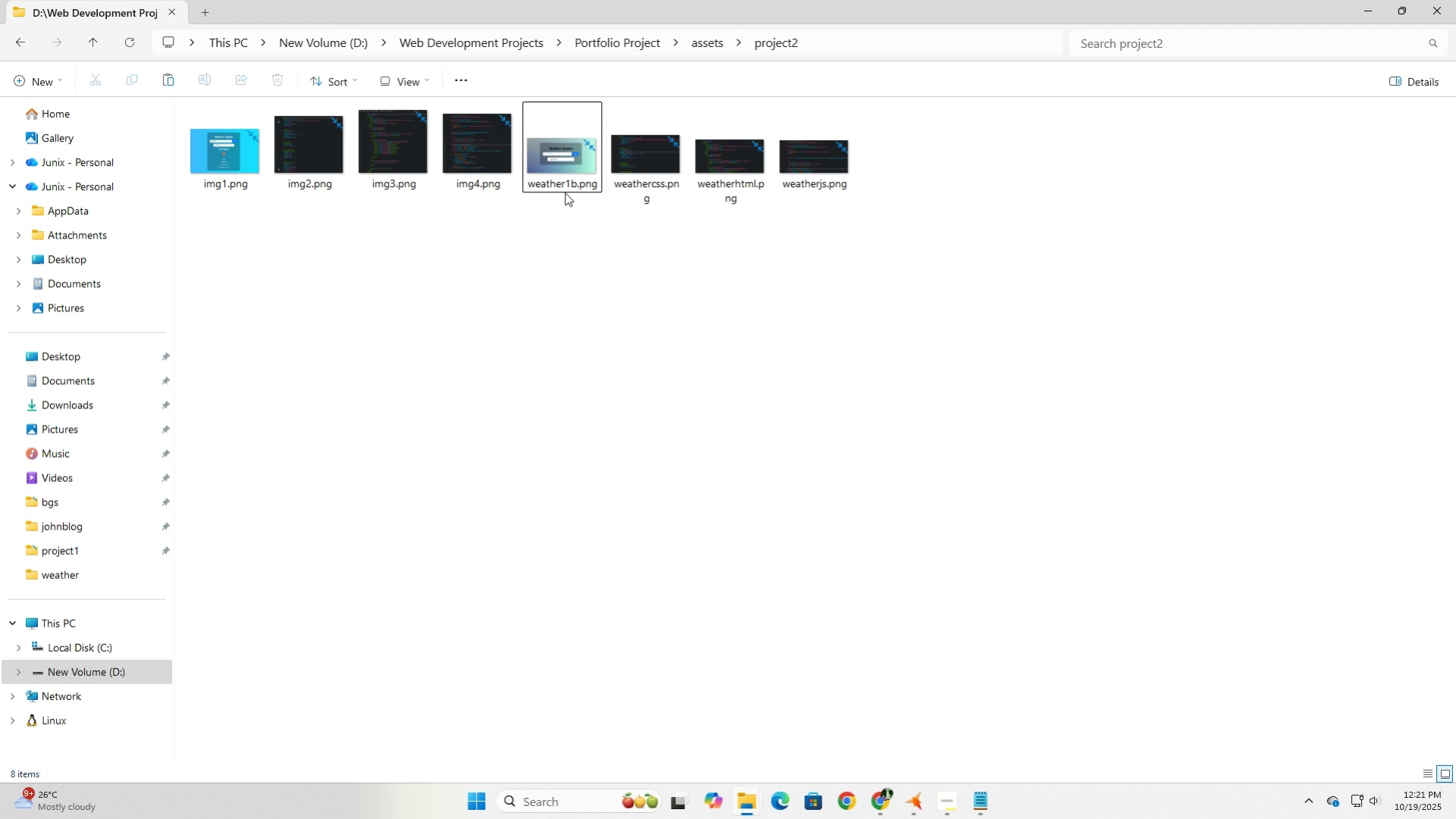 
left_click([566, 181])
 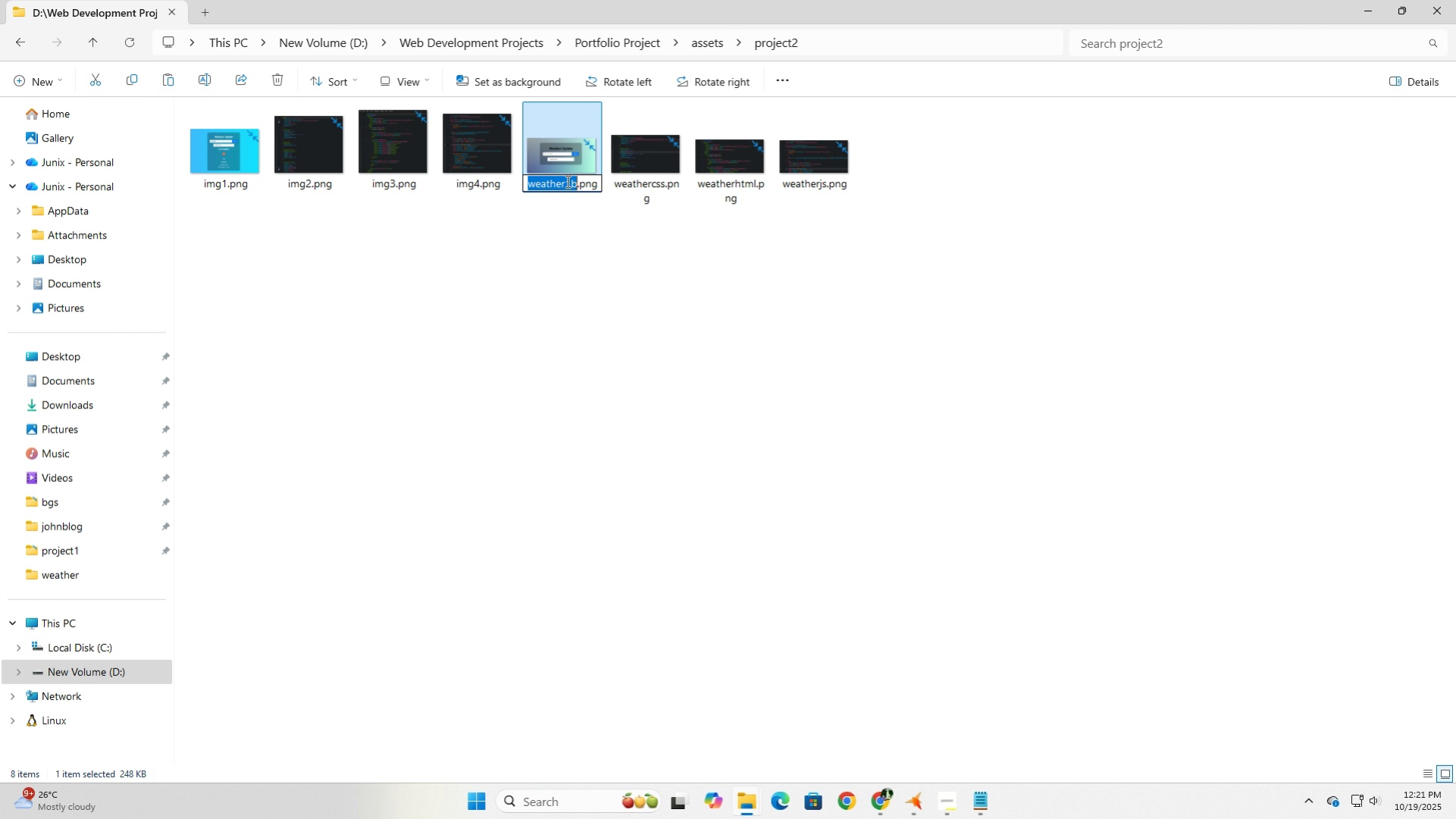 
type([F2]img1)
key(Tab)
 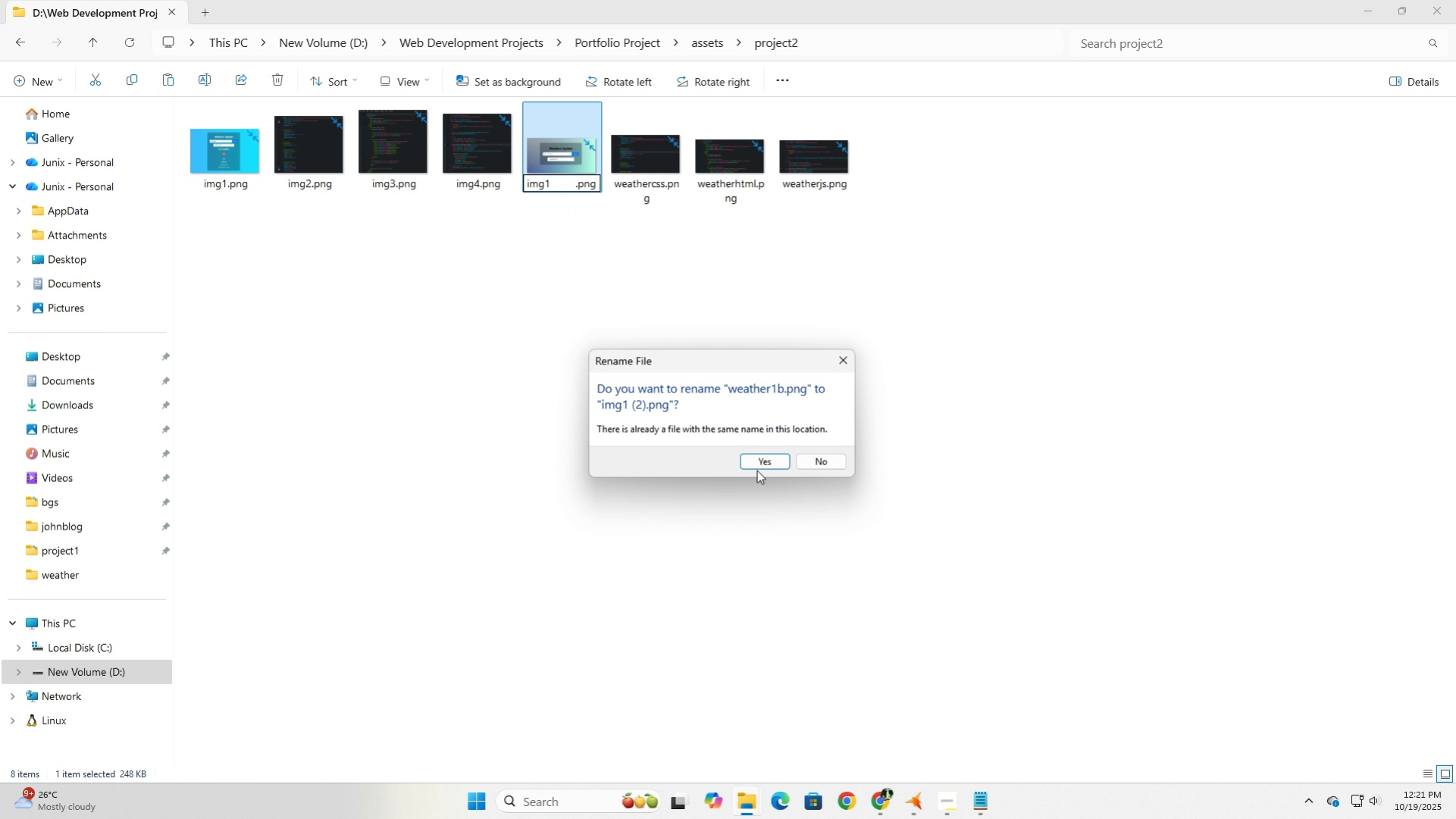 
left_click([759, 456])
 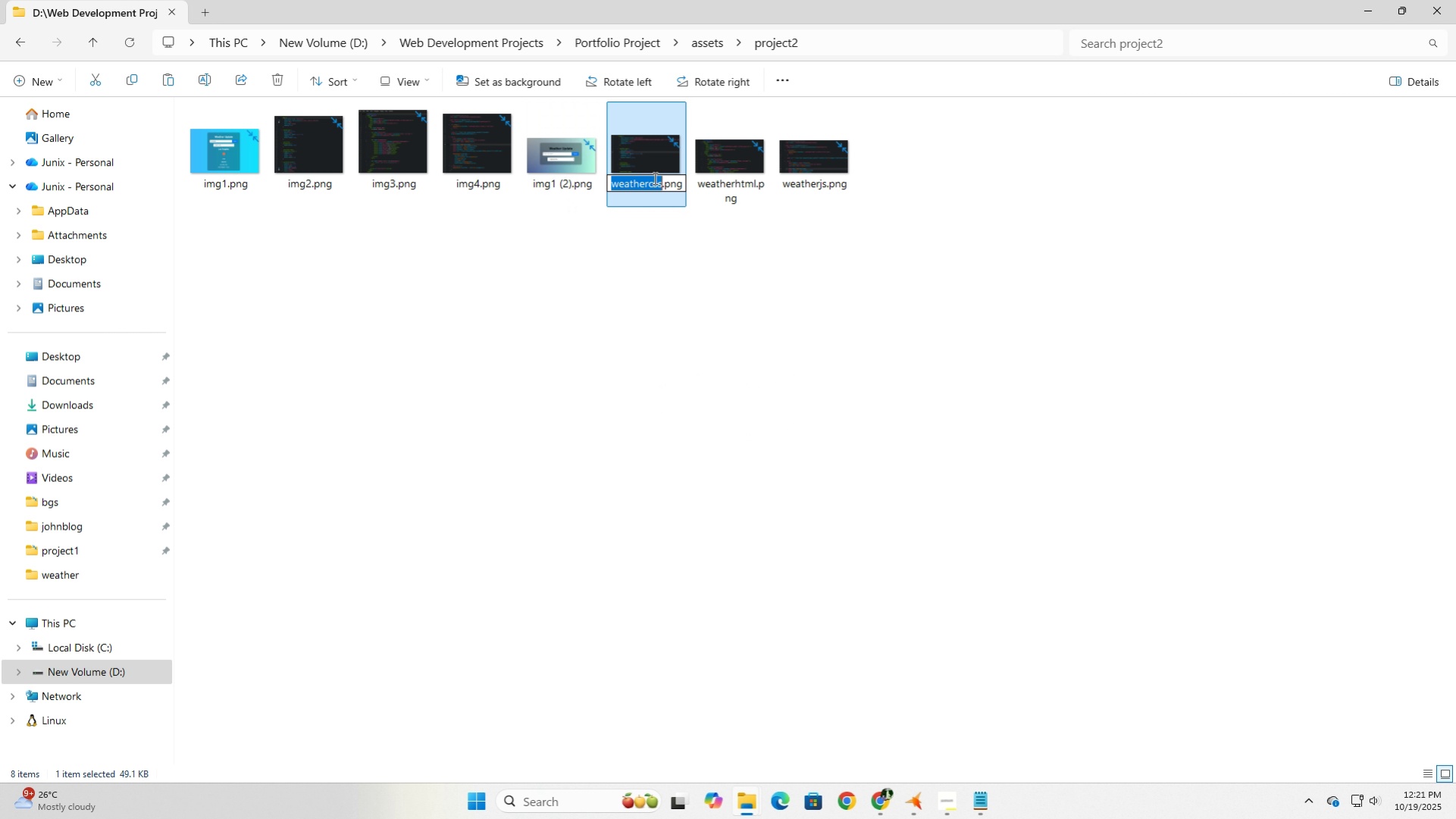 
left_click([653, 178])
 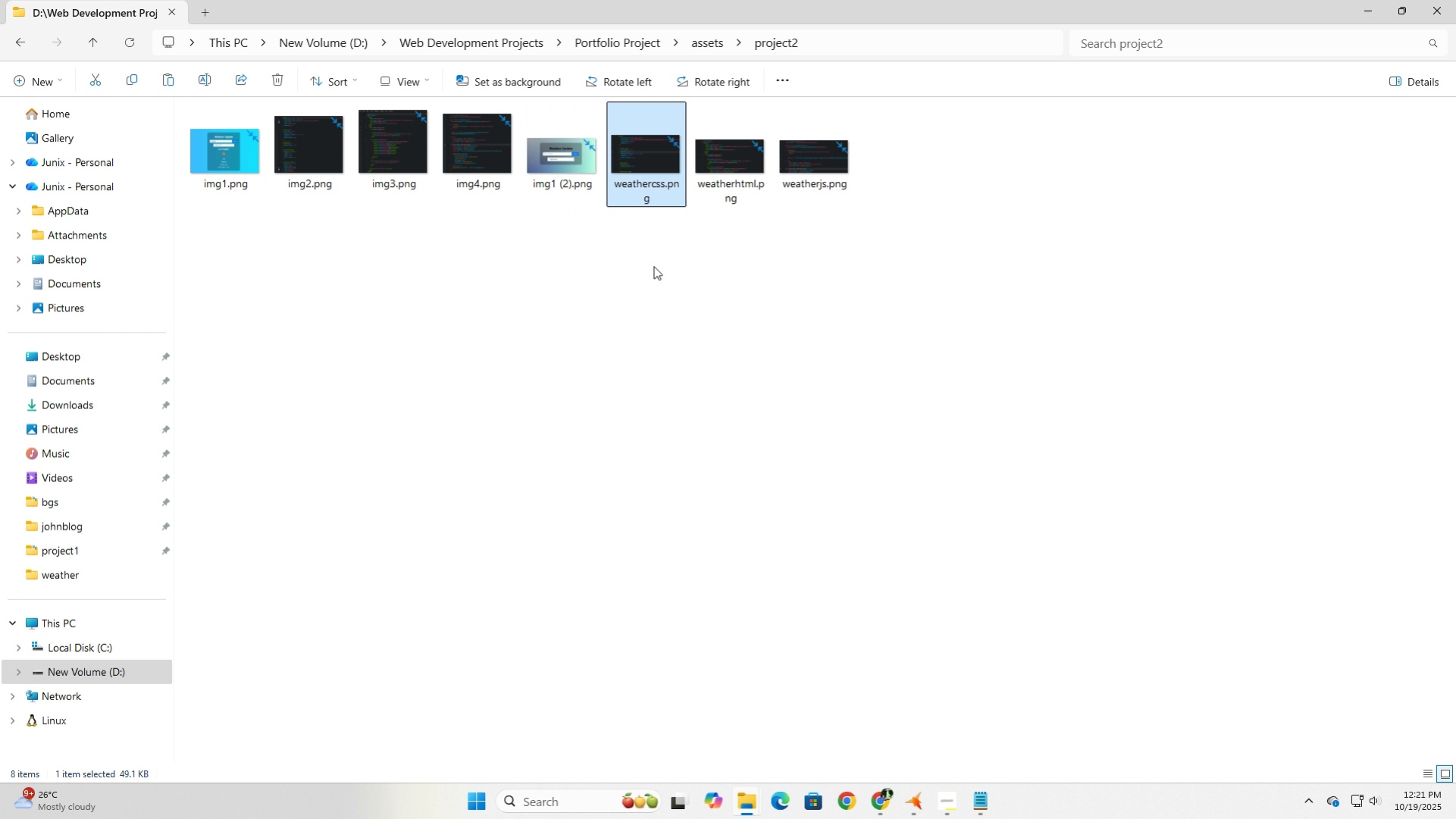 
left_click([653, 266])
 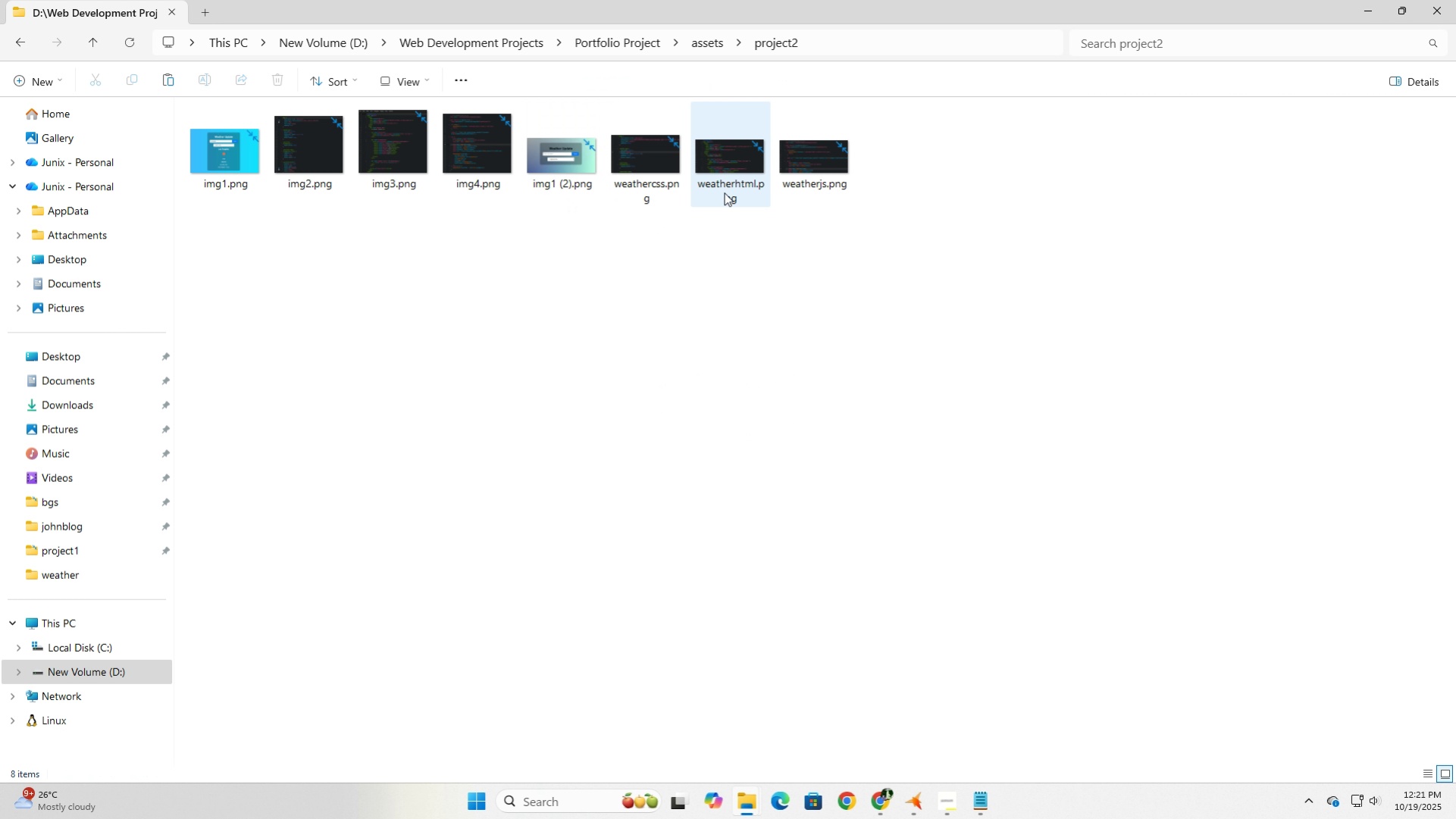 
left_click([724, 192])
 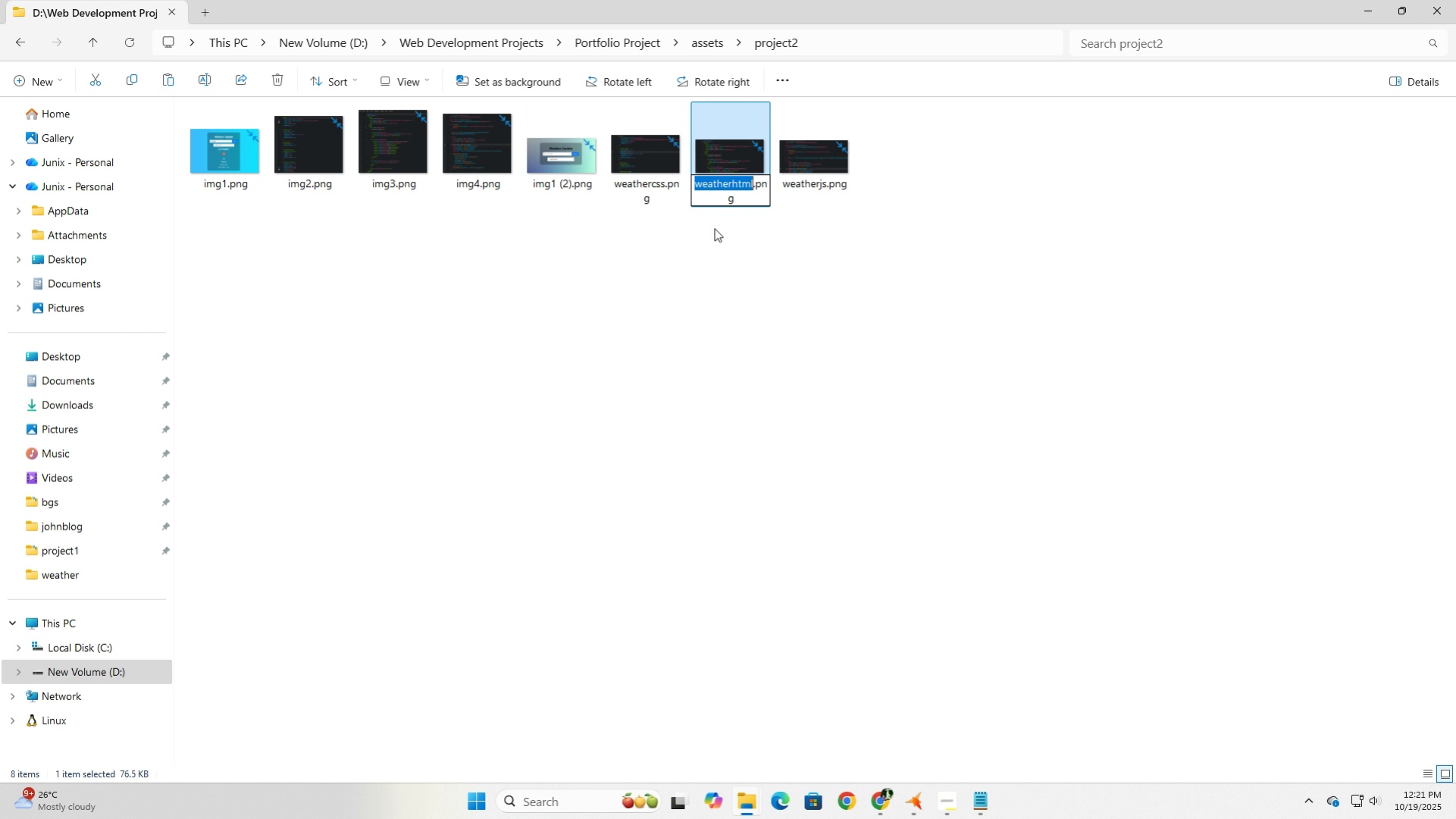 
type([F2]img2)
 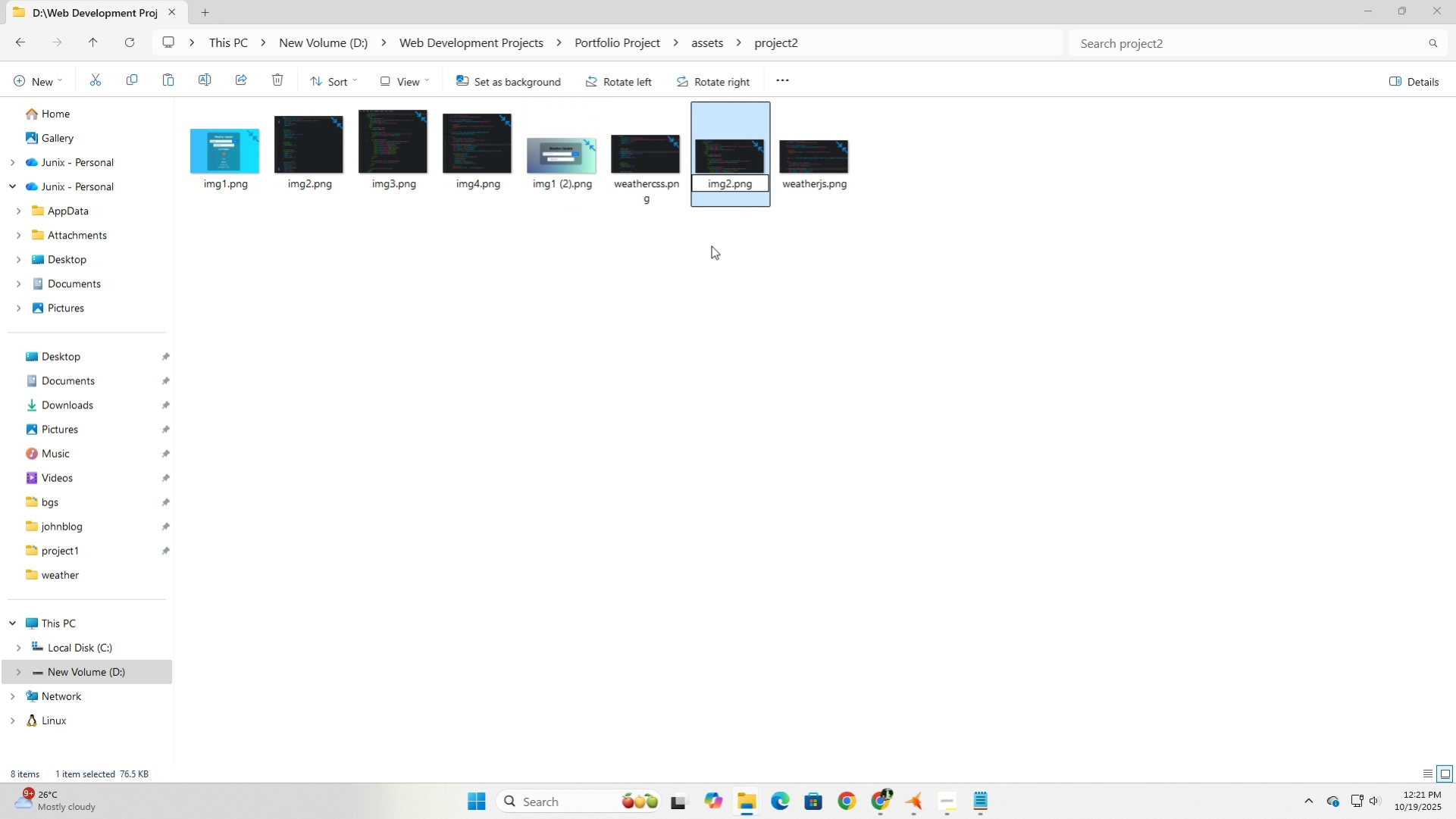 
left_click([711, 245])
 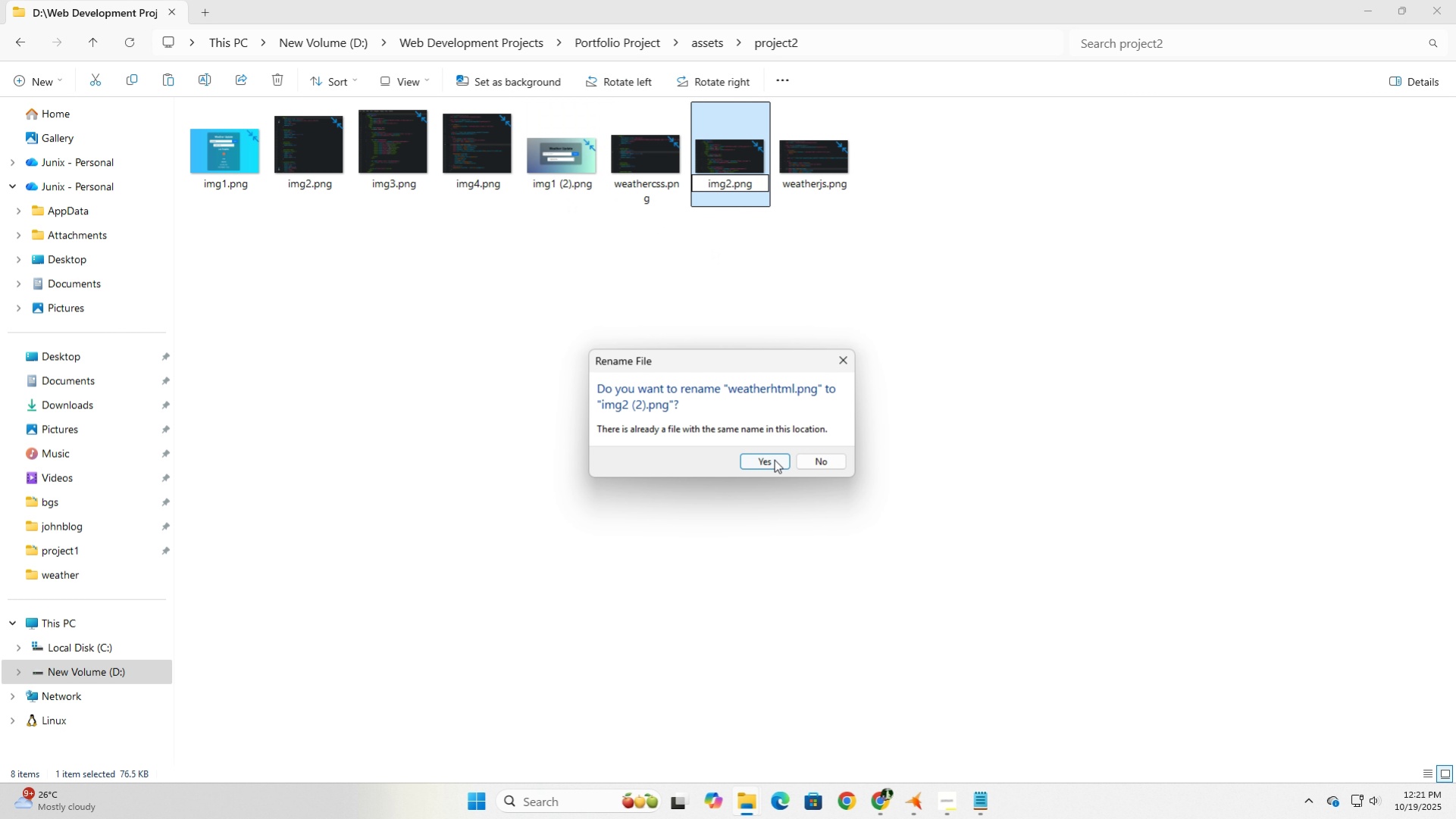 
left_click([772, 461])
 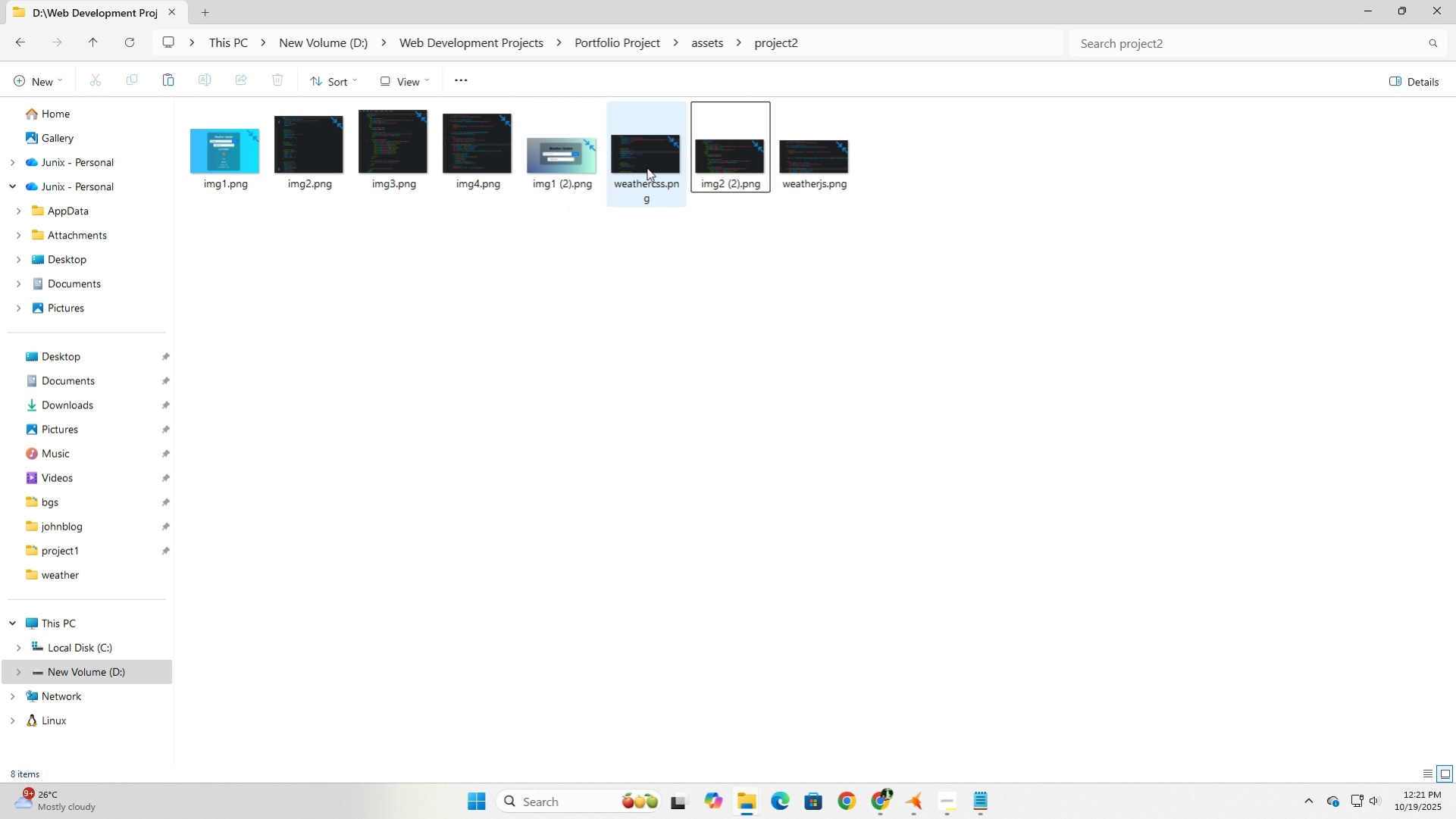 
left_click([647, 167])
 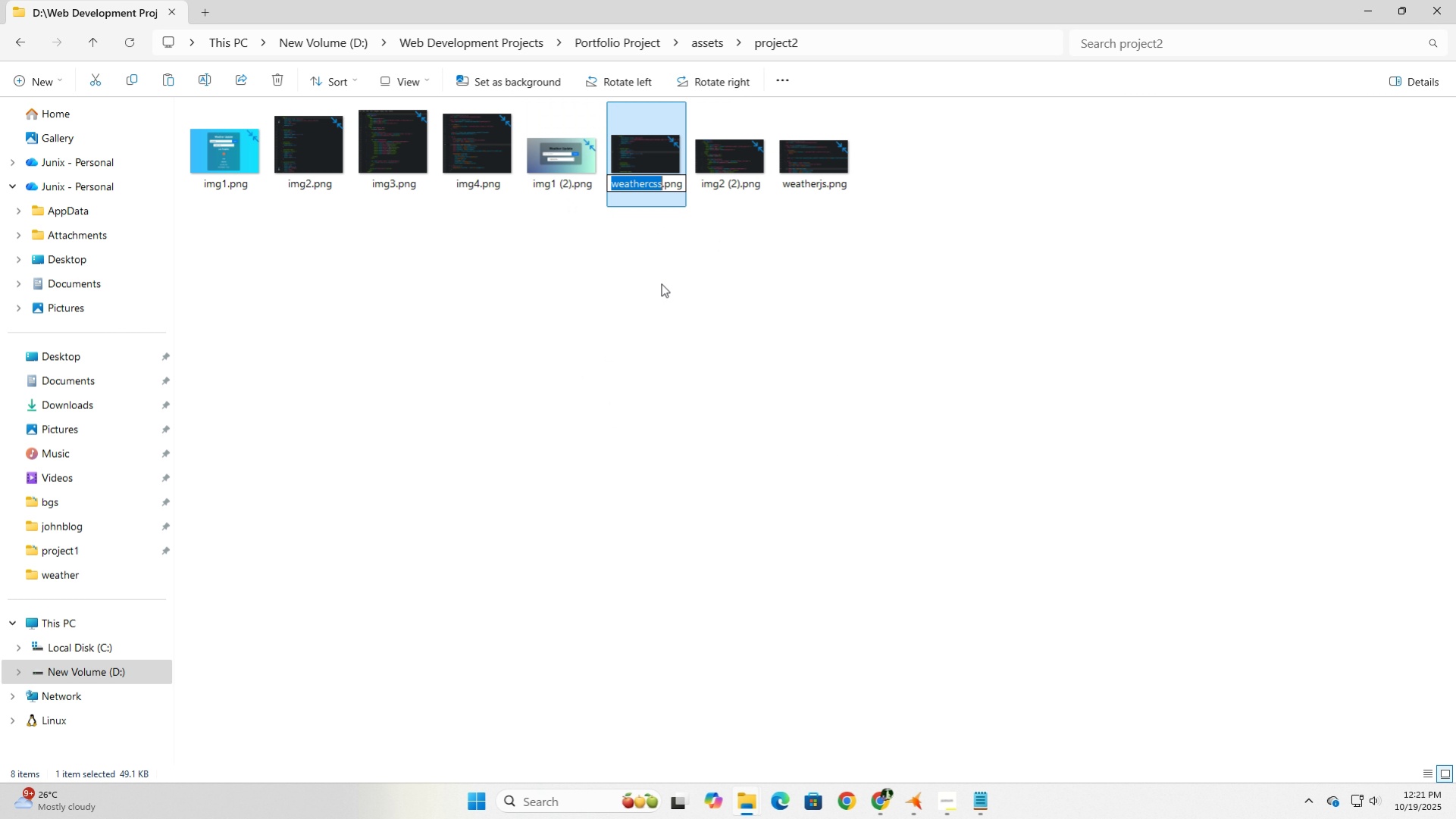 
type([F2]img3)
 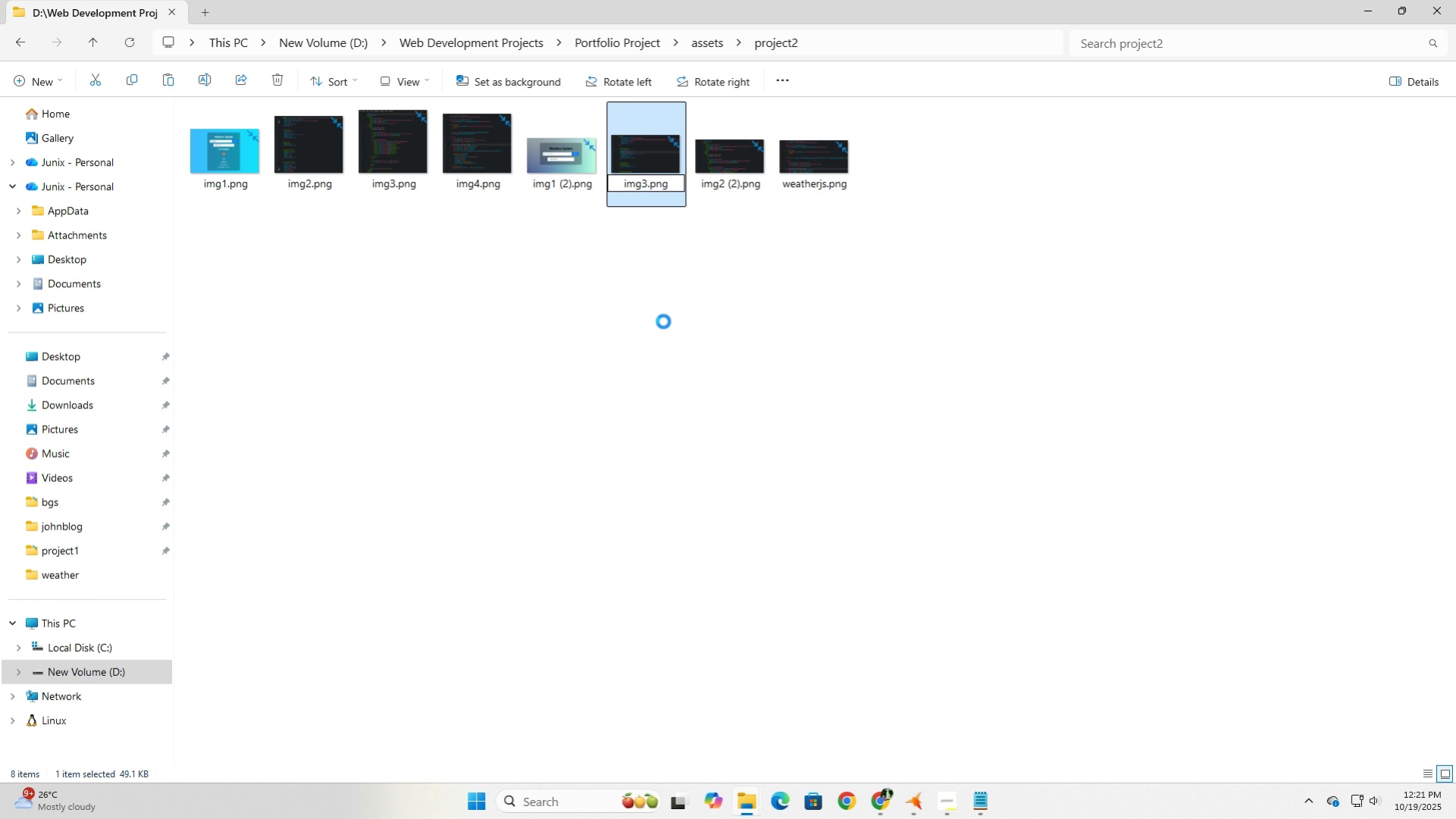 
left_click([663, 321])
 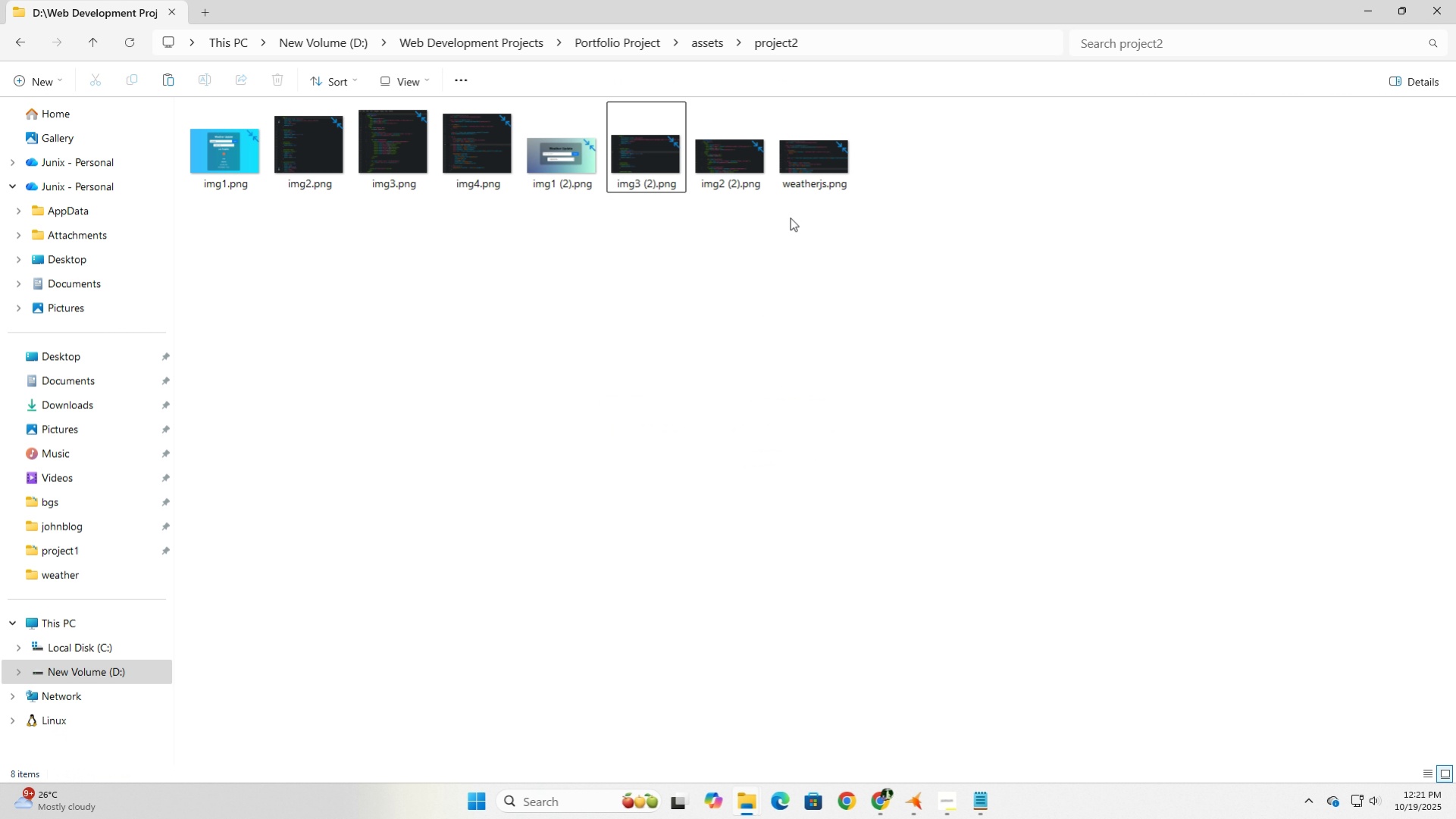 
left_click([813, 174])
 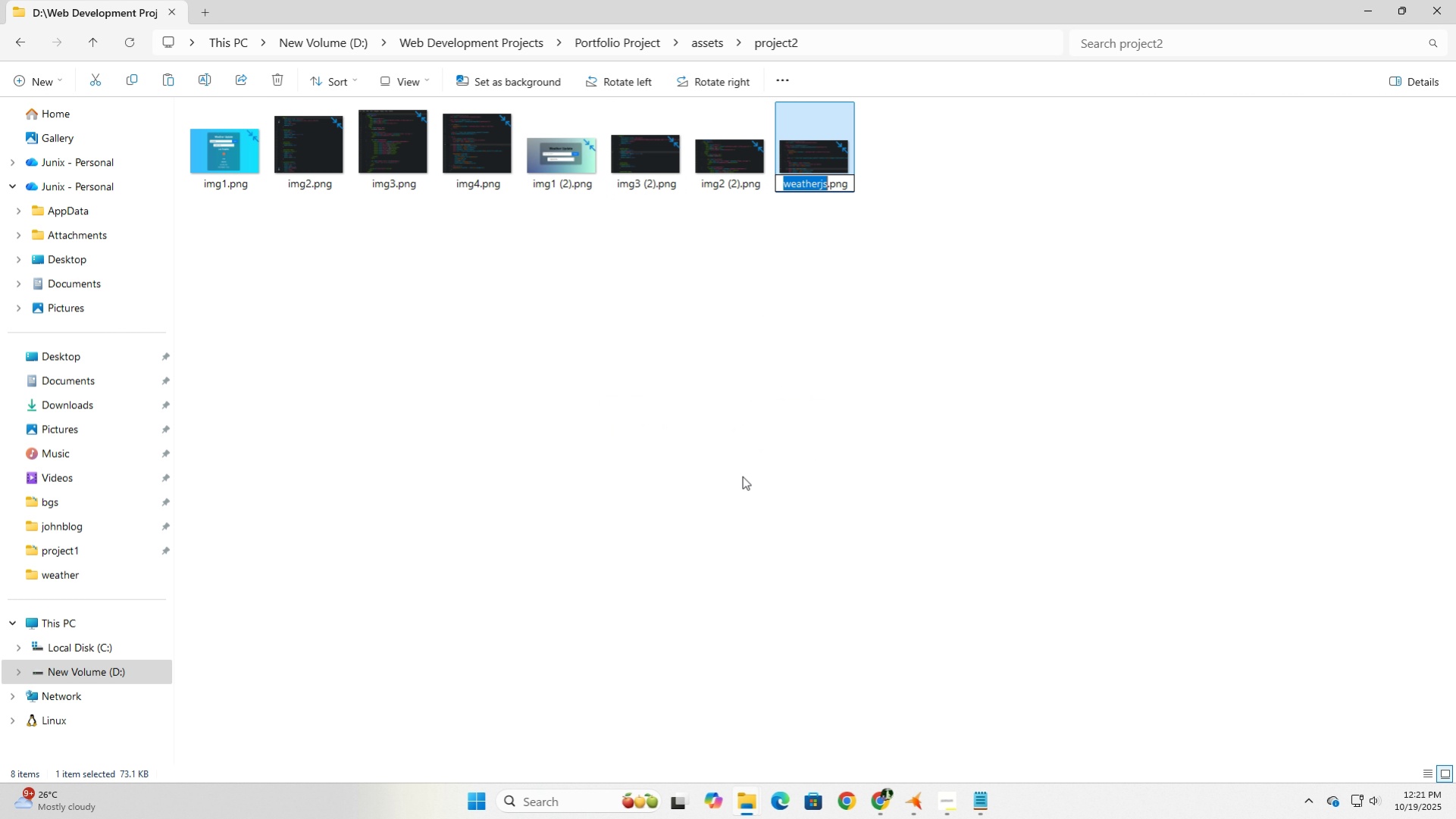 
type([F2]img4)
 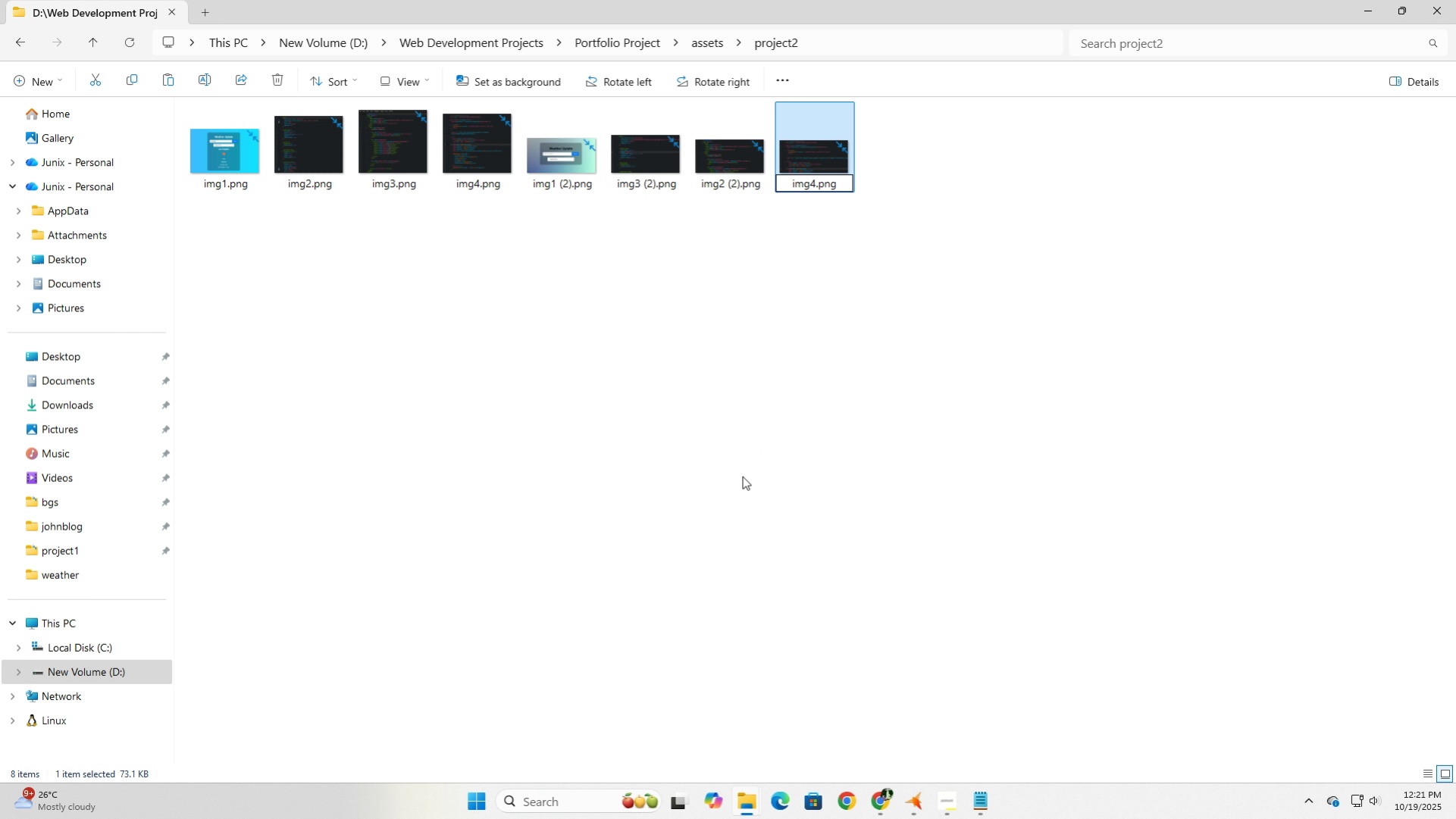 
left_click([742, 476])
 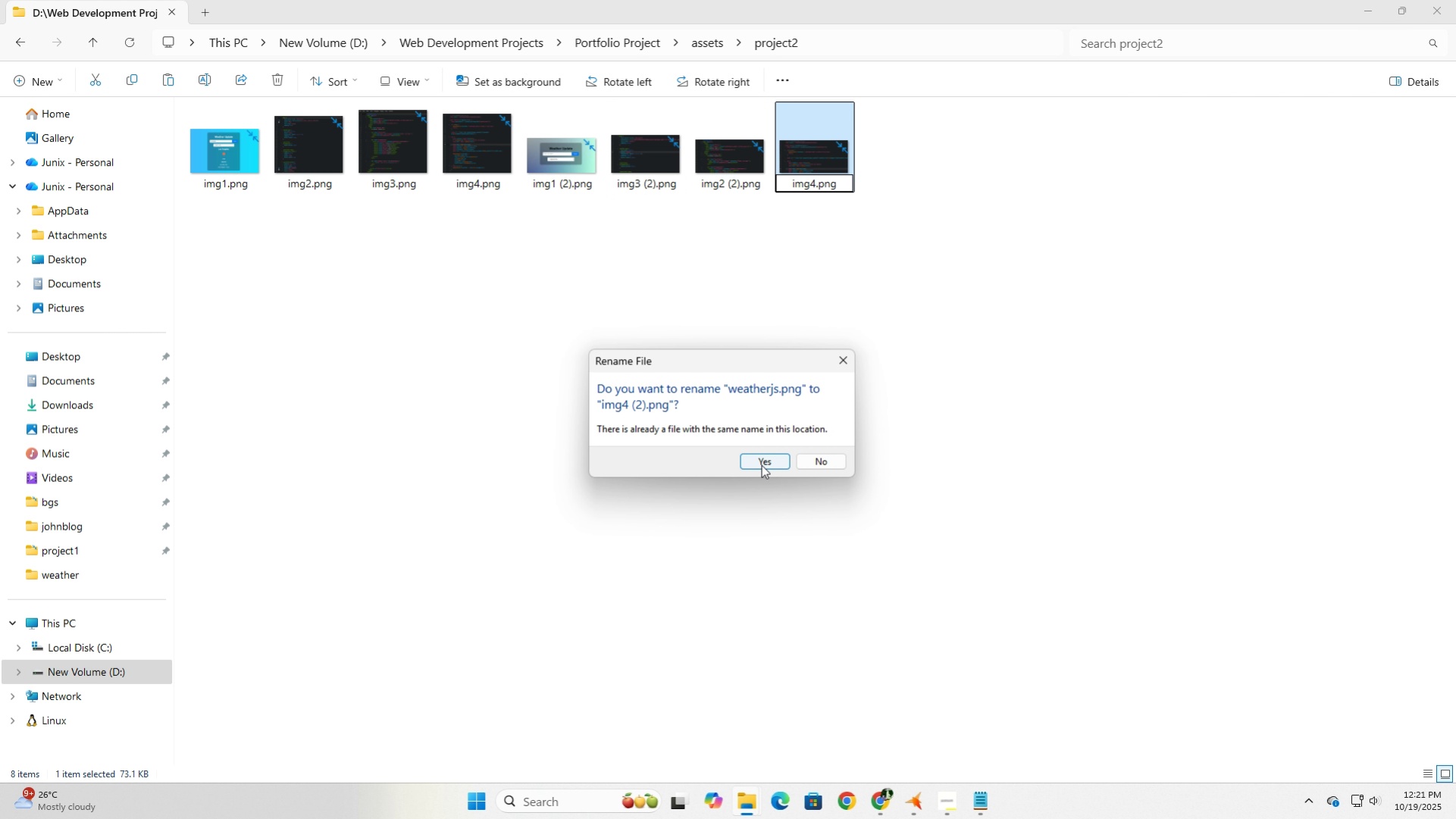 
left_click([761, 464])
 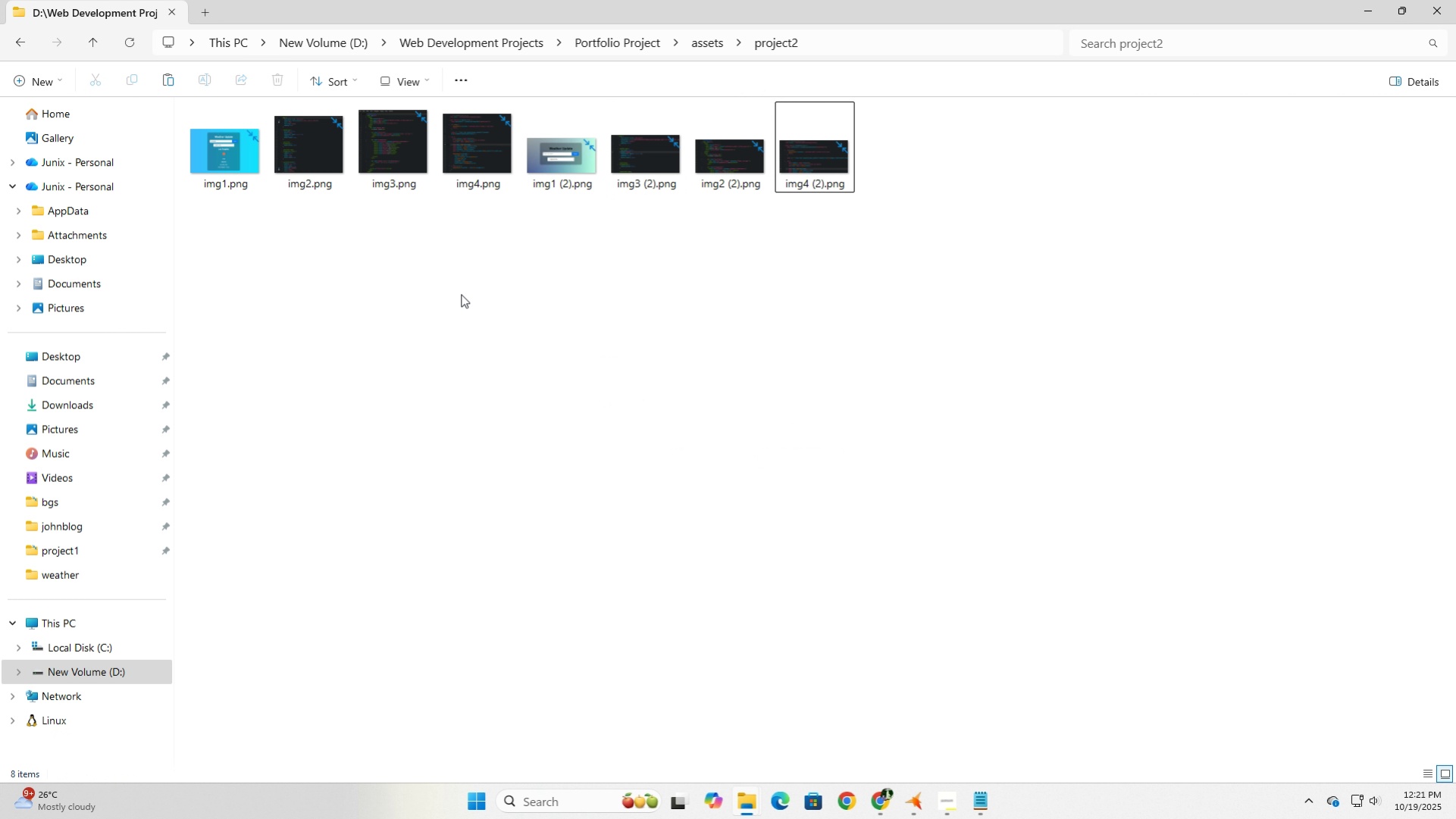 
left_click([461, 290])
 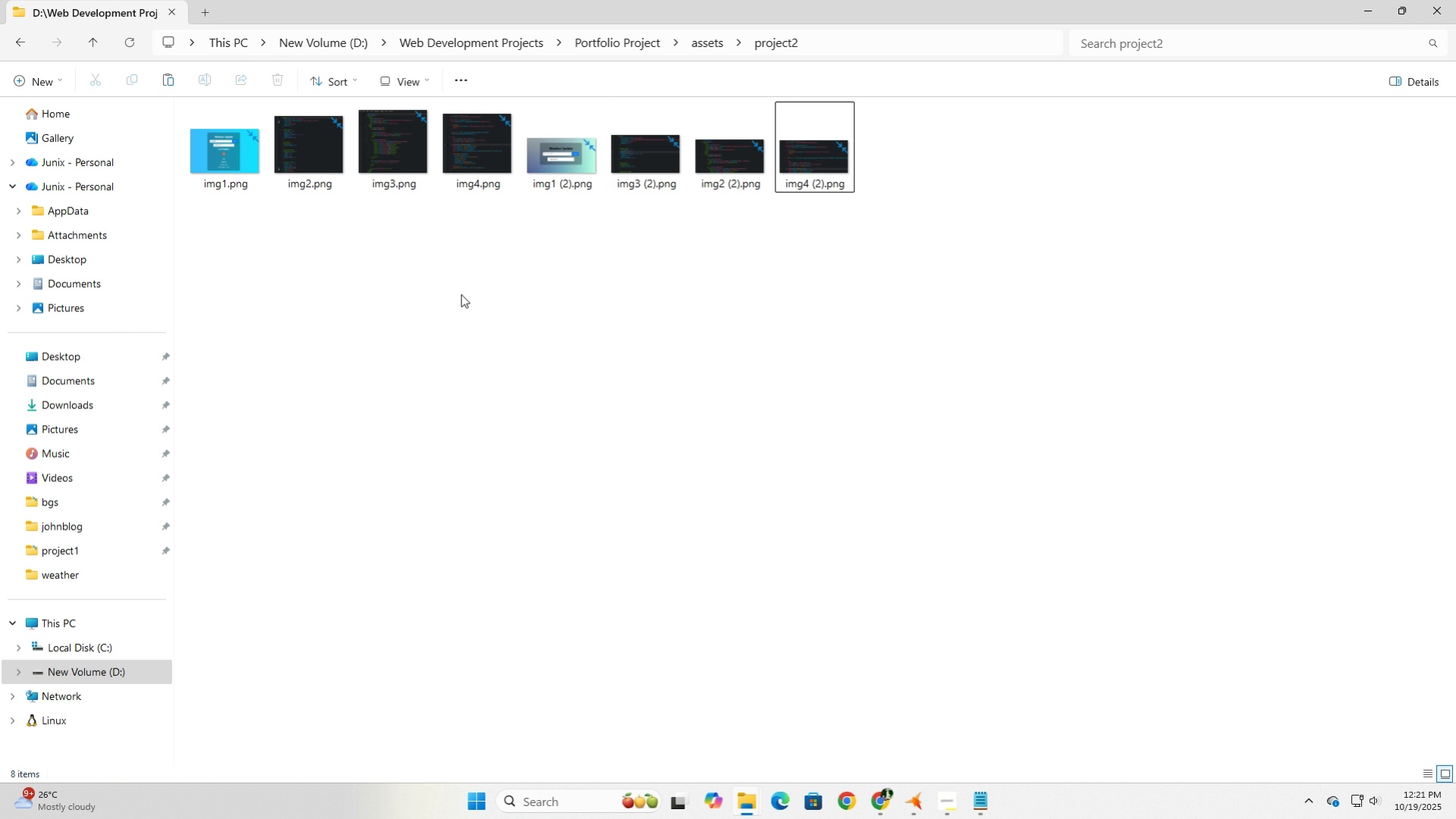 
left_click_drag(start_coordinate=[461, 290], to_coordinate=[462, 313])
 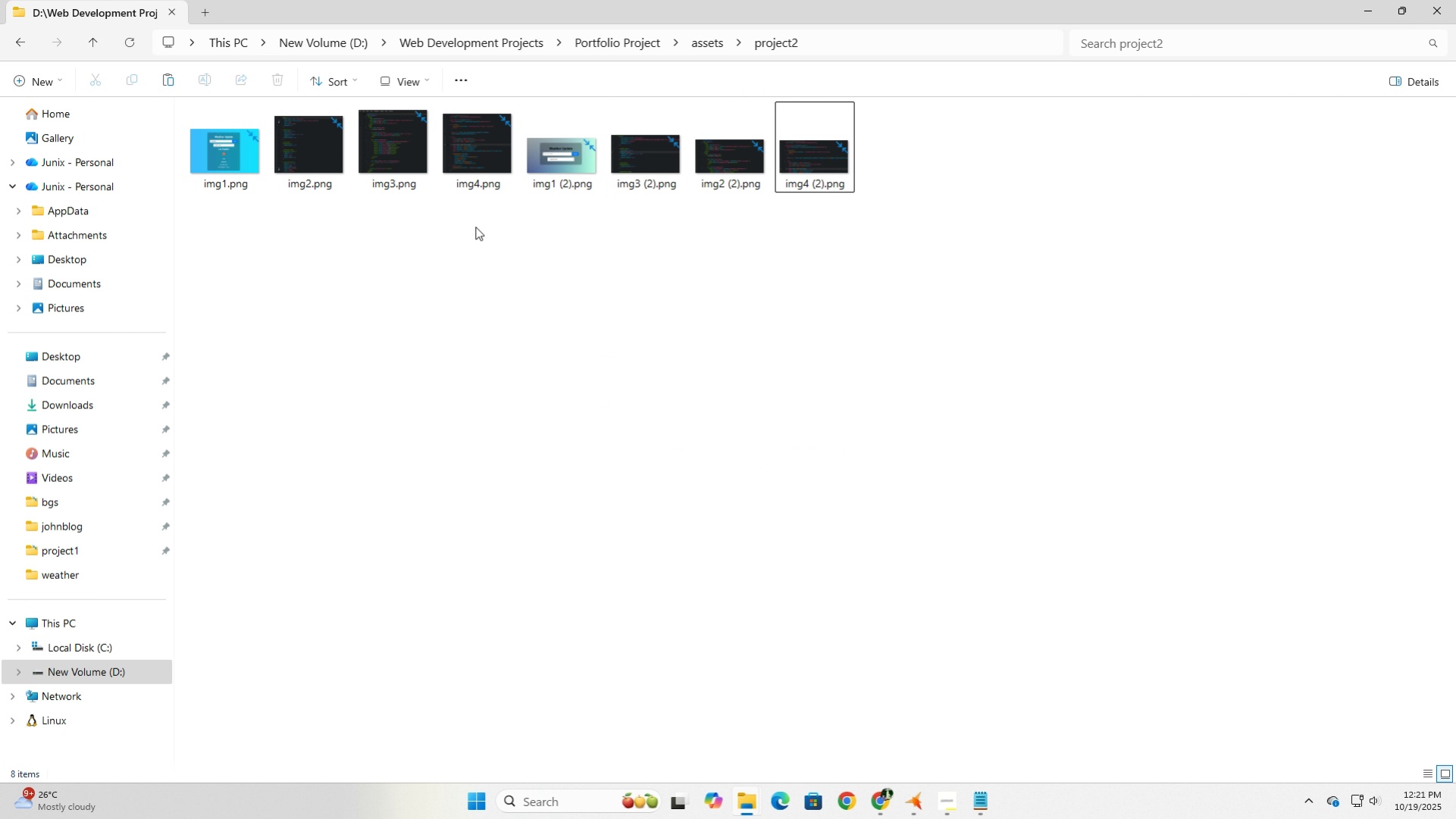 
left_click_drag(start_coordinate=[475, 227], to_coordinate=[224, 126])
 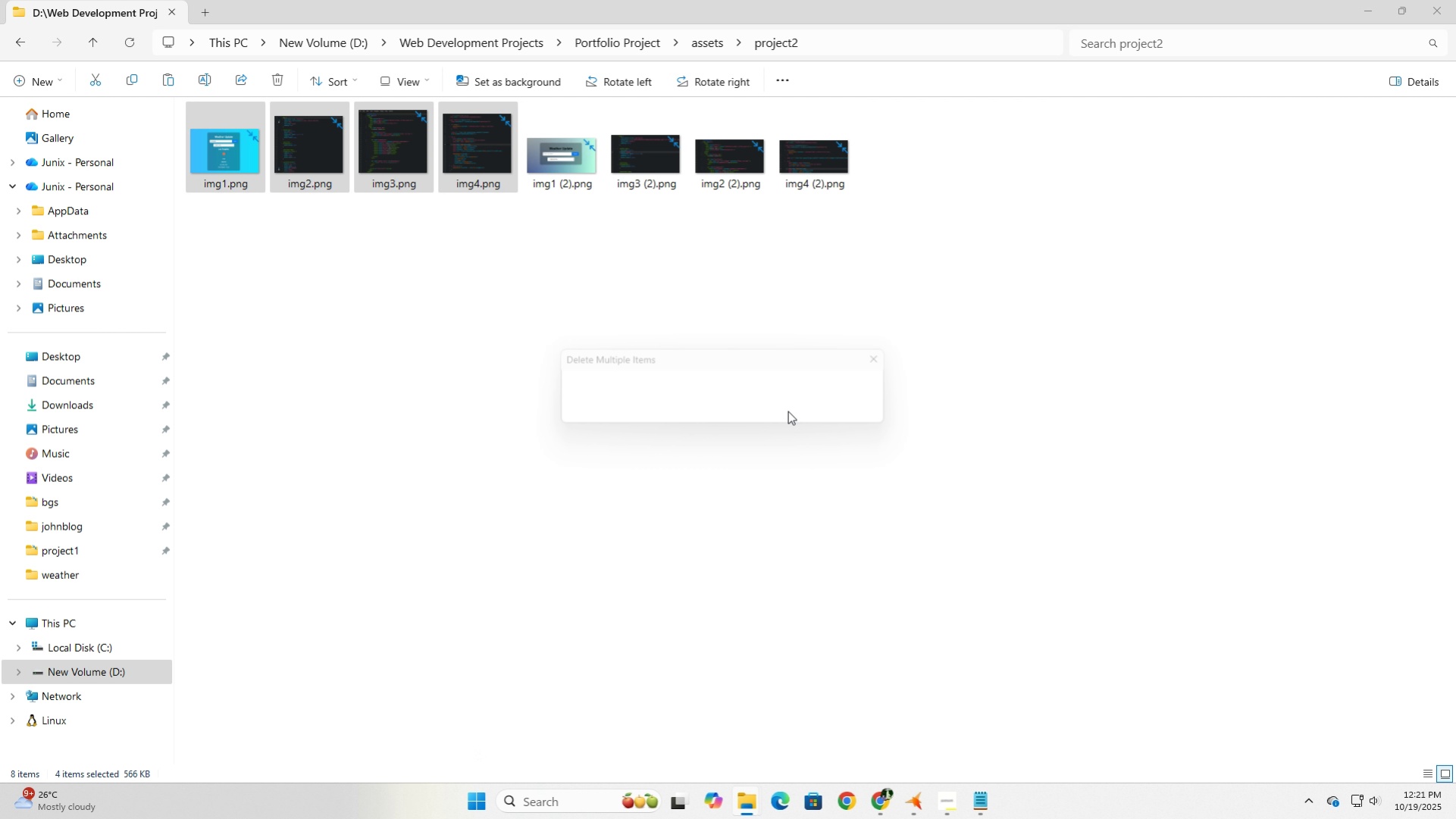 
hold_key(key=ShiftRight, duration=0.36)
 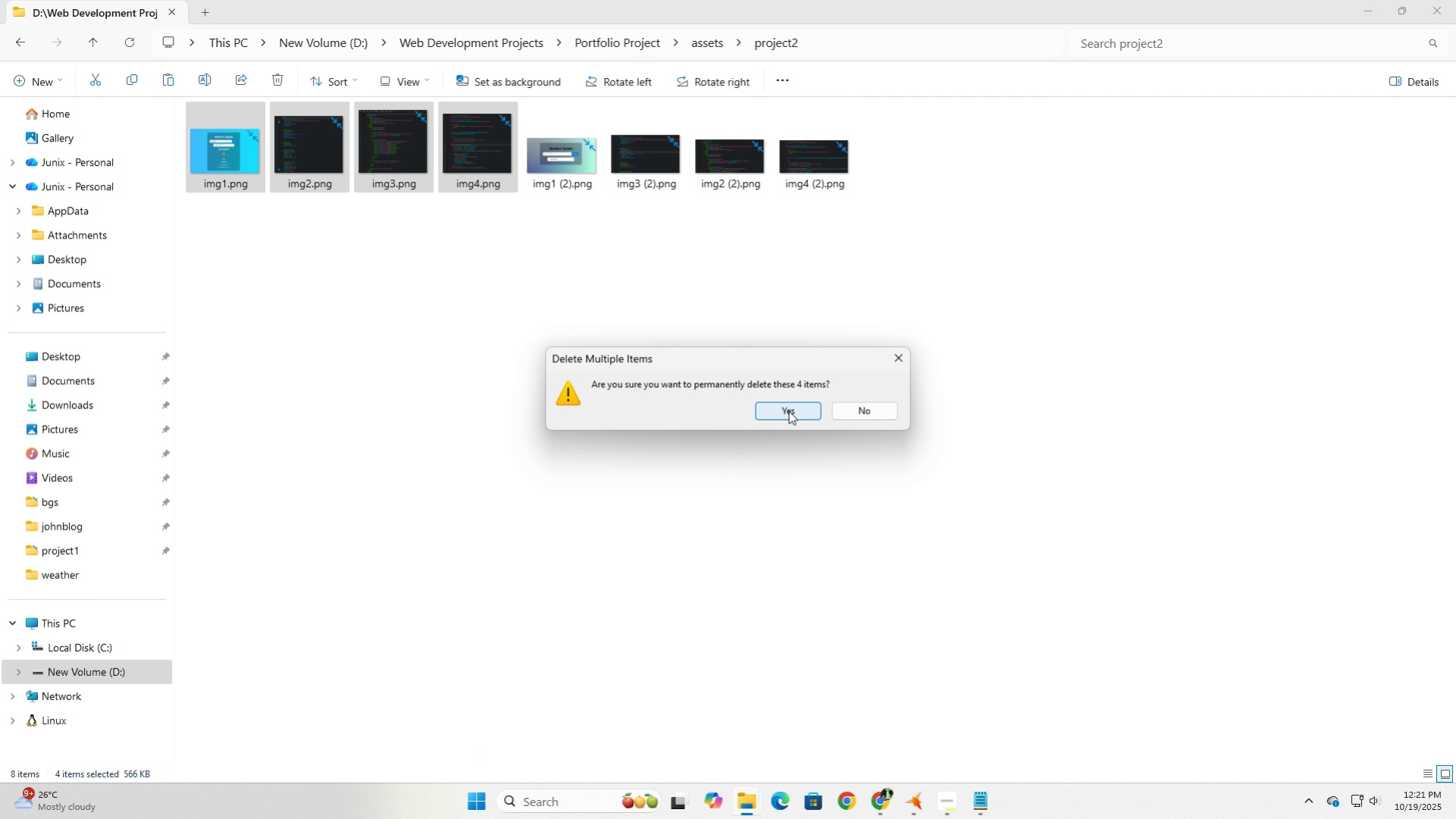 
left_click([789, 410])
 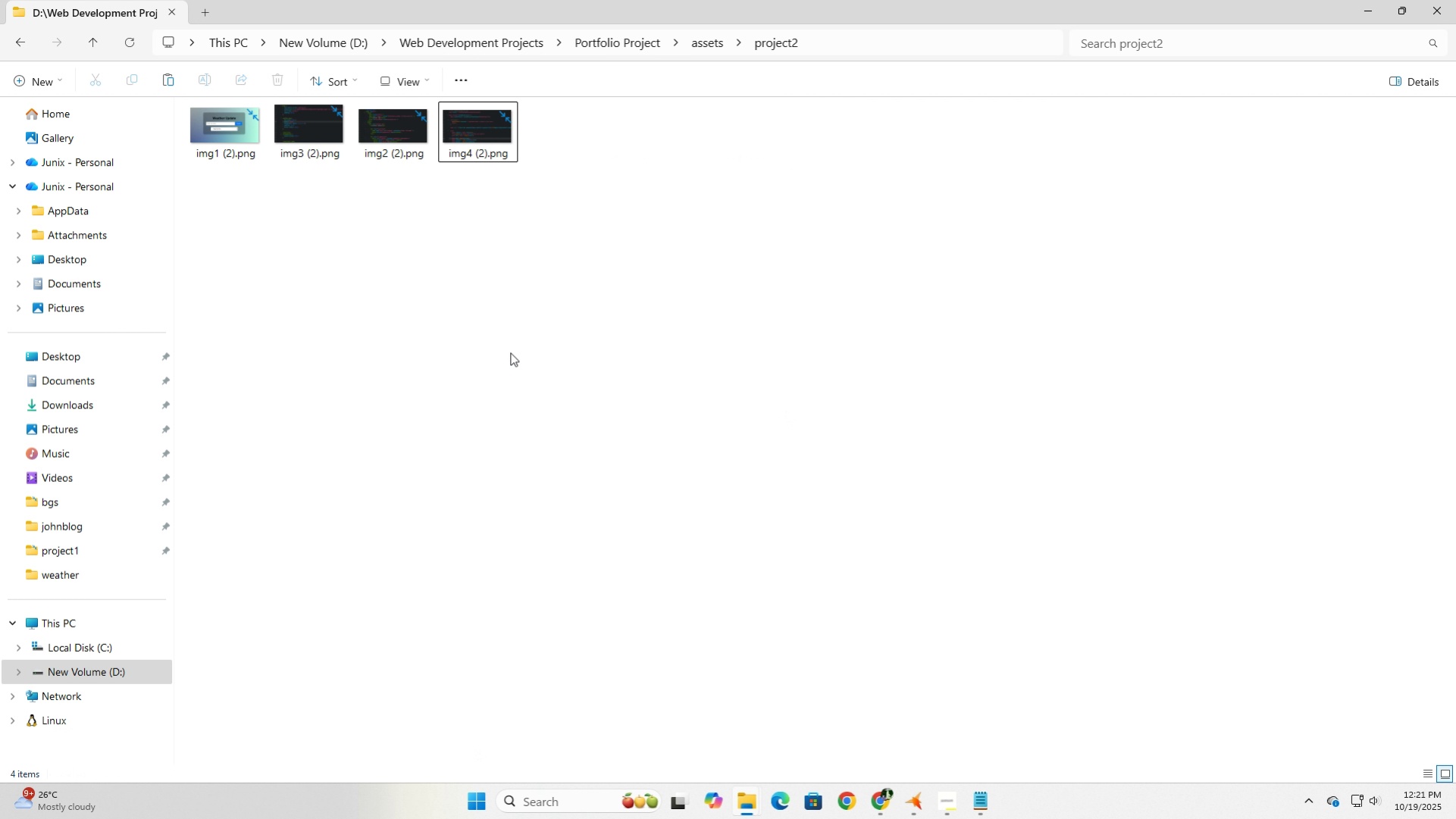 
left_click([510, 352])
 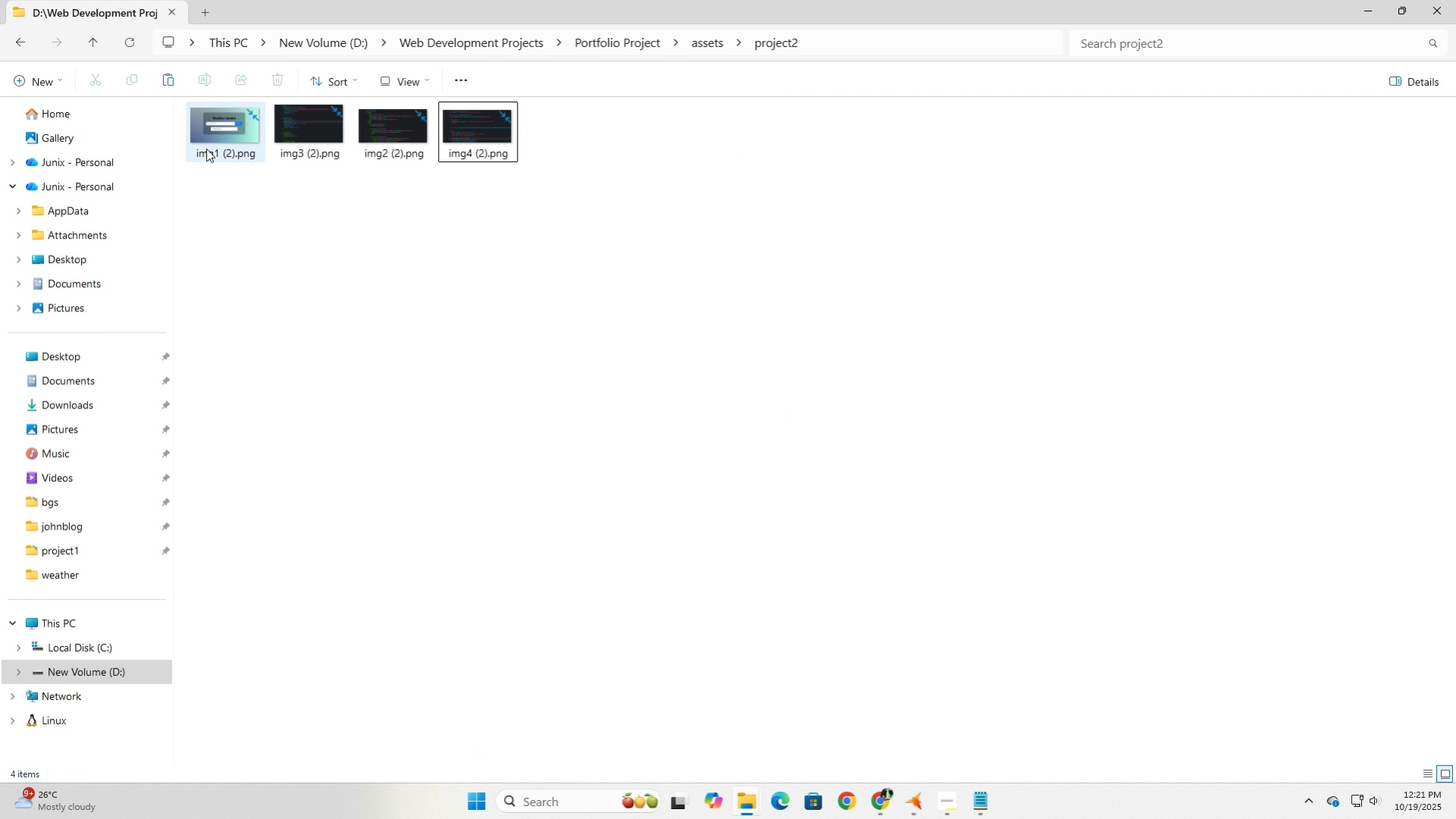 
left_click([206, 148])
 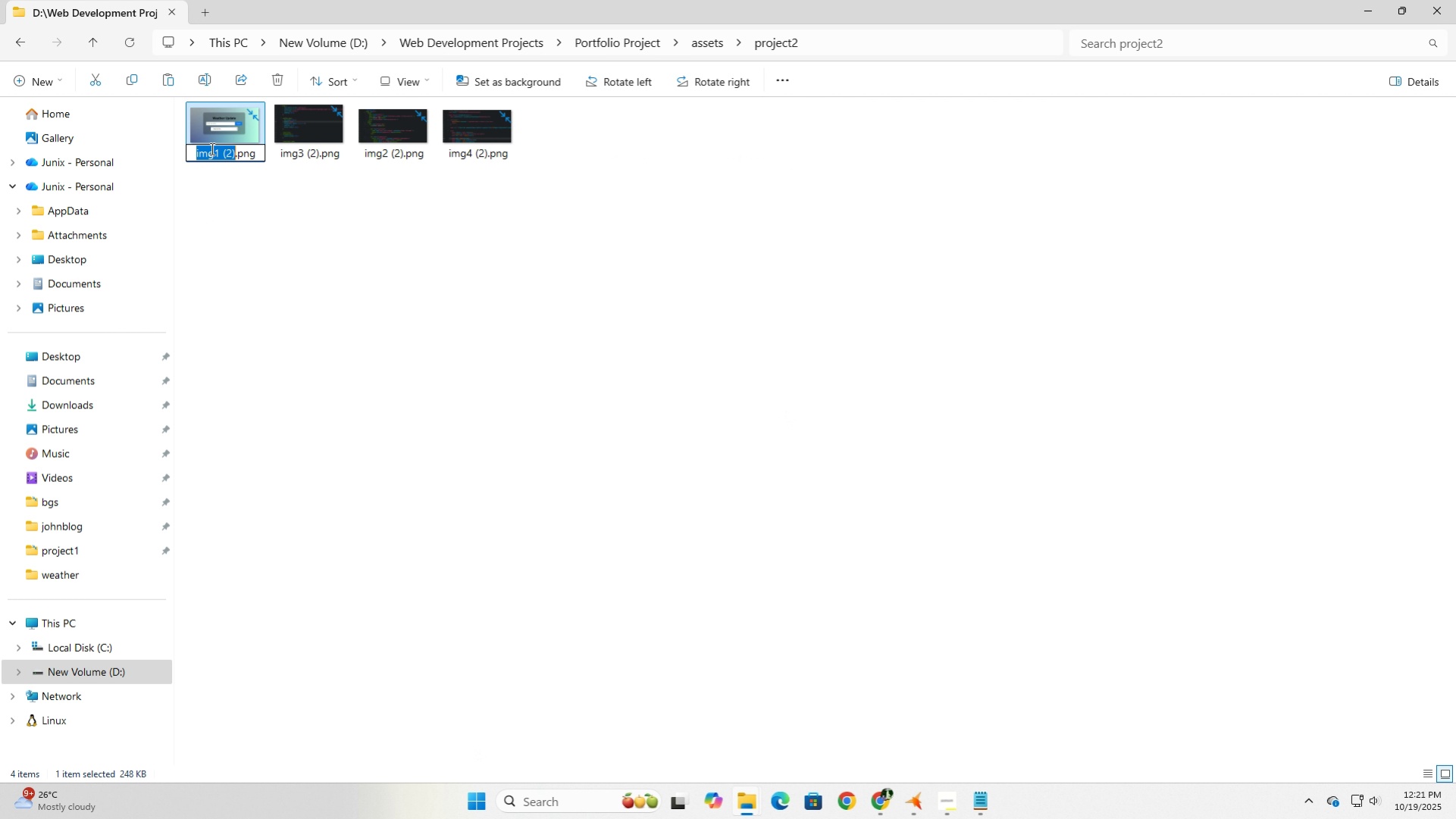 
key(F2)
 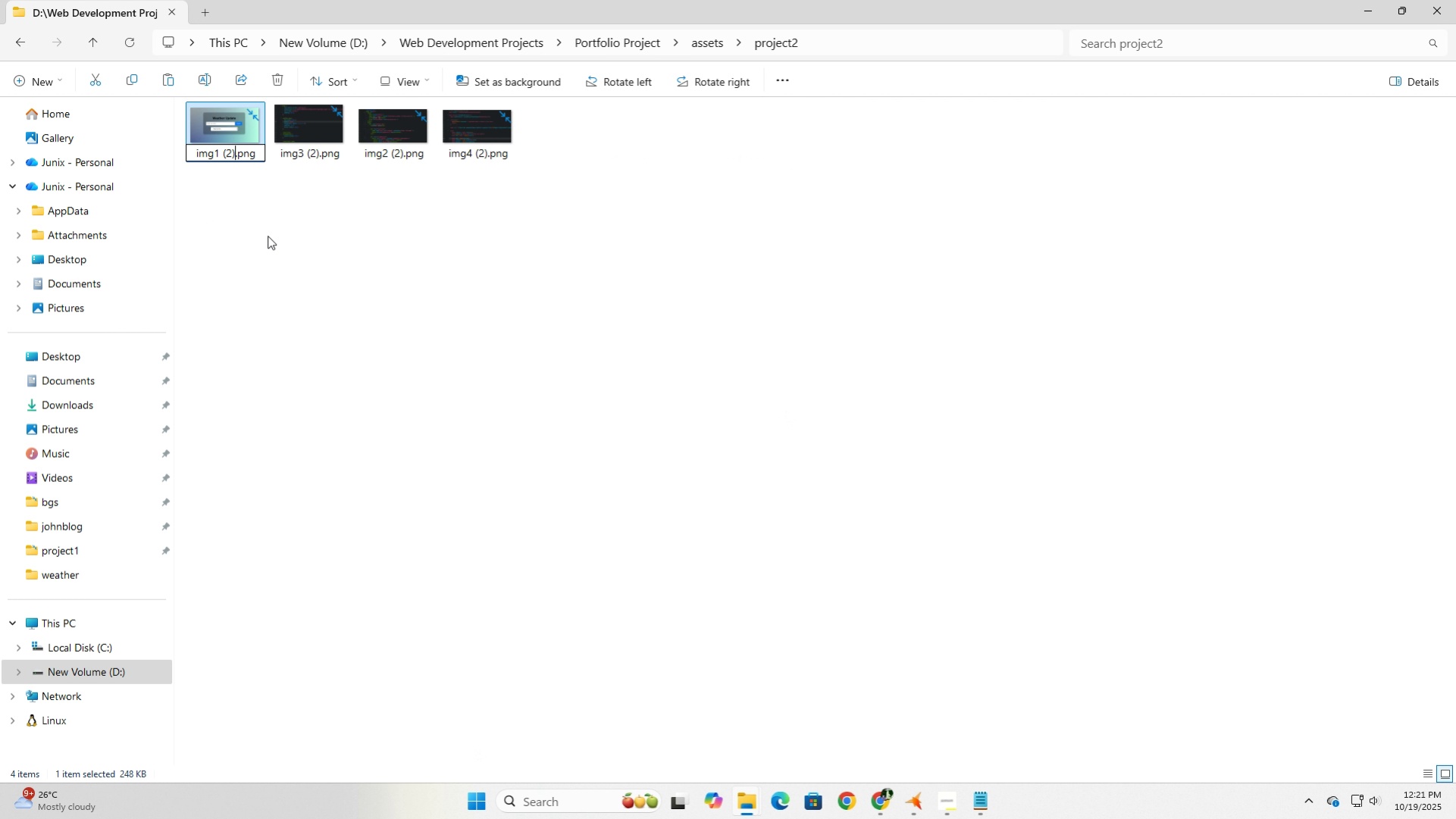 
key(ArrowRight)
 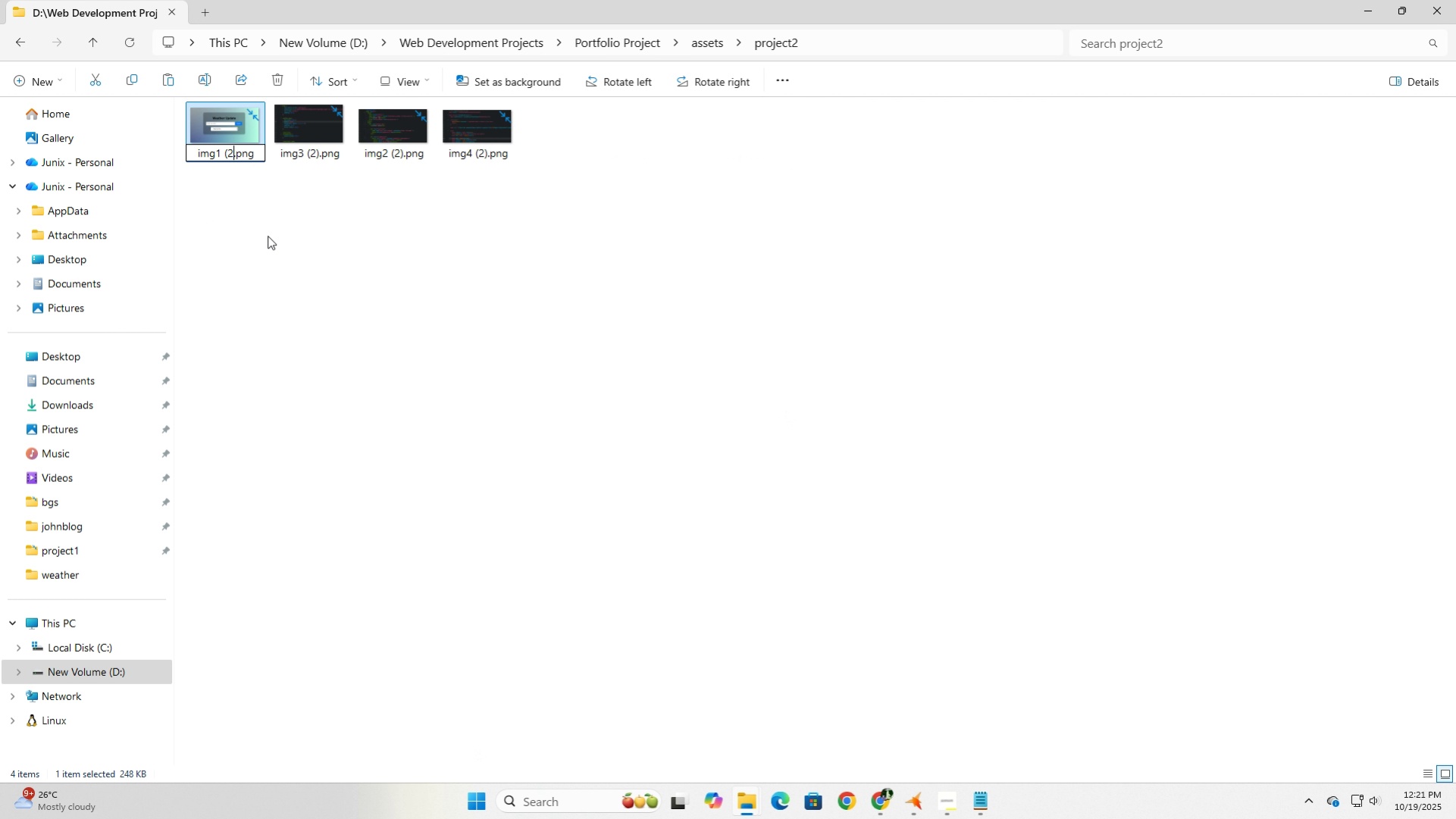 
key(Backspace)
 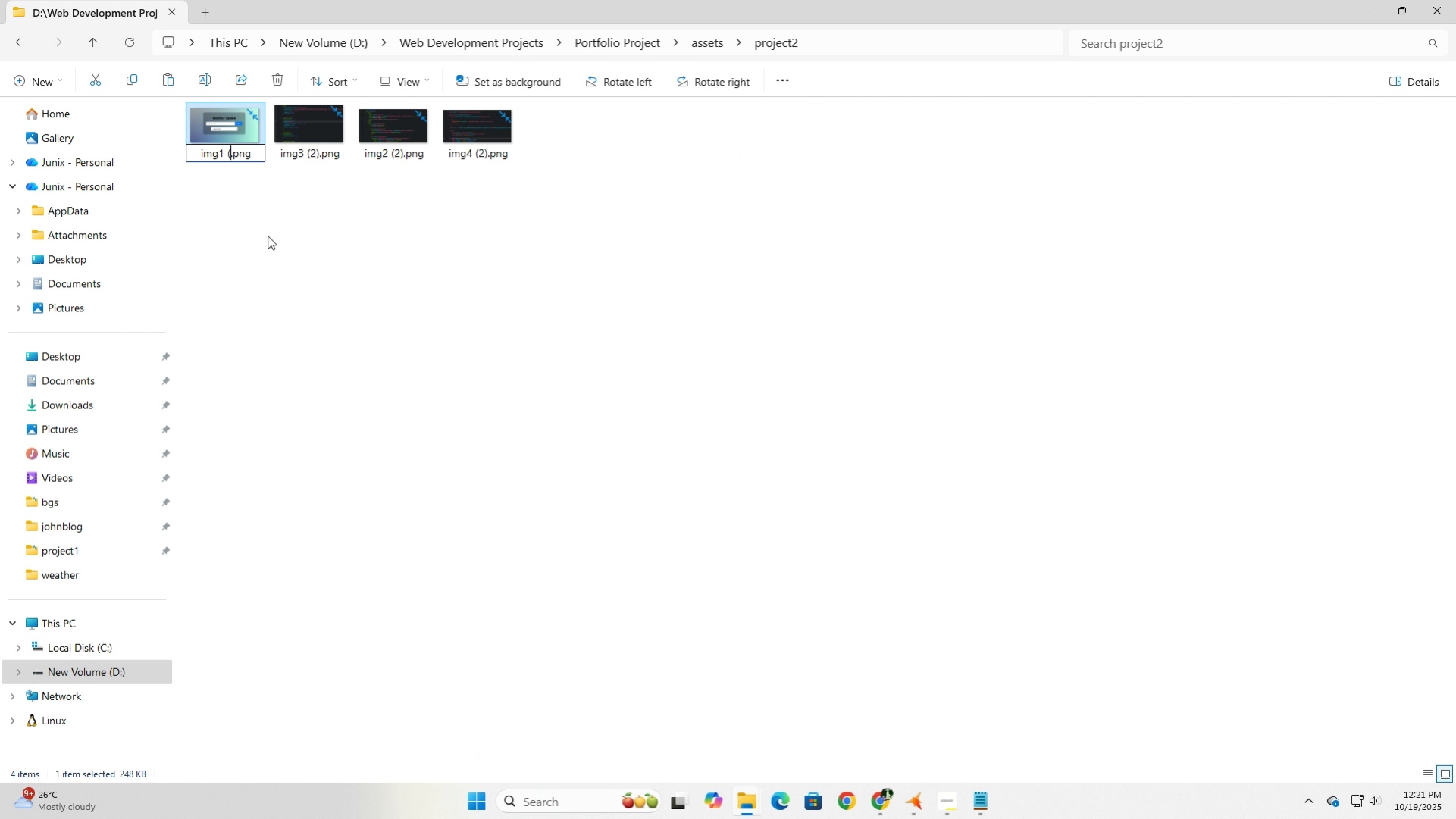 
key(Backspace)
 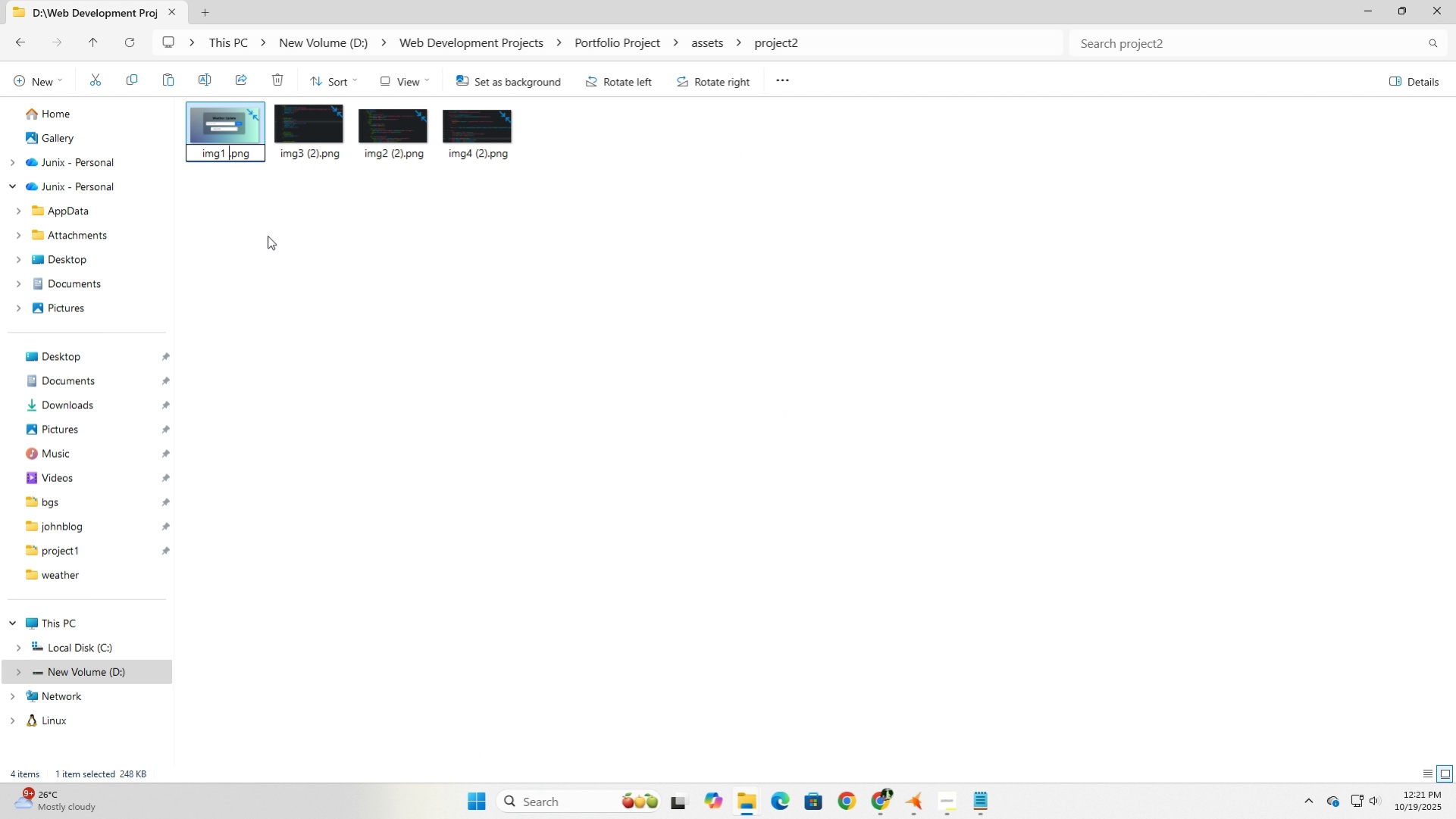 
key(Backspace)
 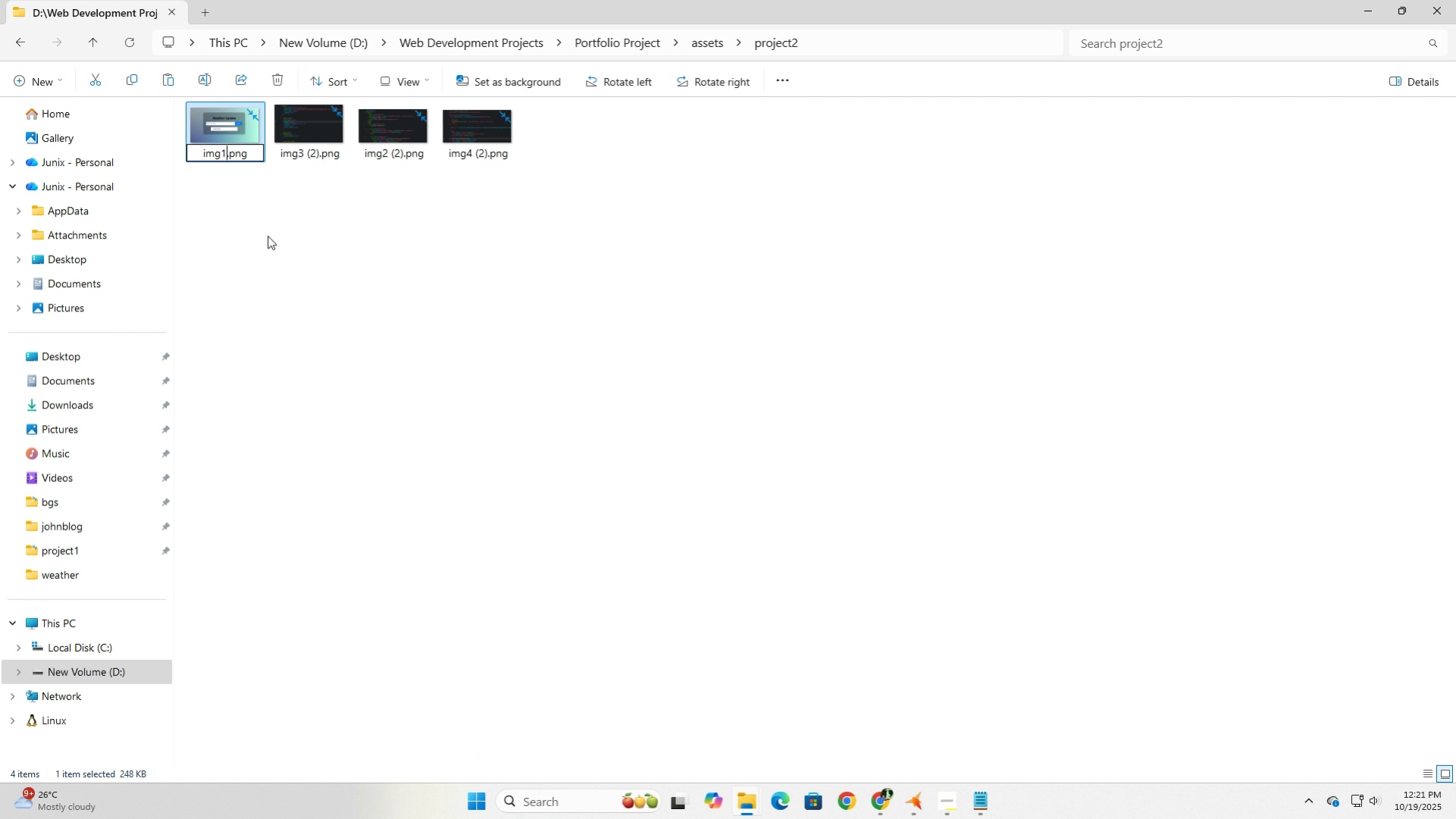 
key(Backspace)
 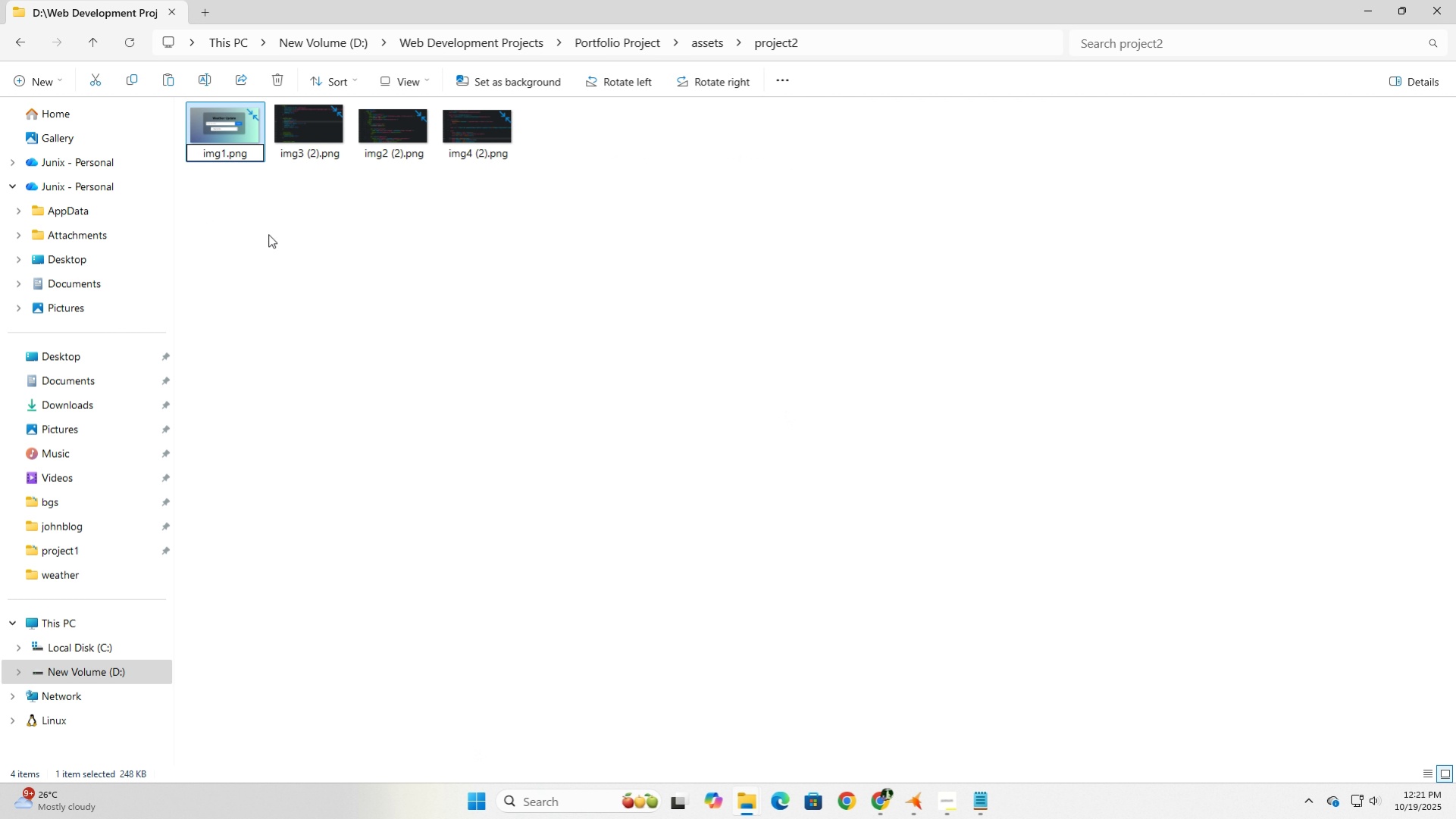 
left_click([265, 208])
 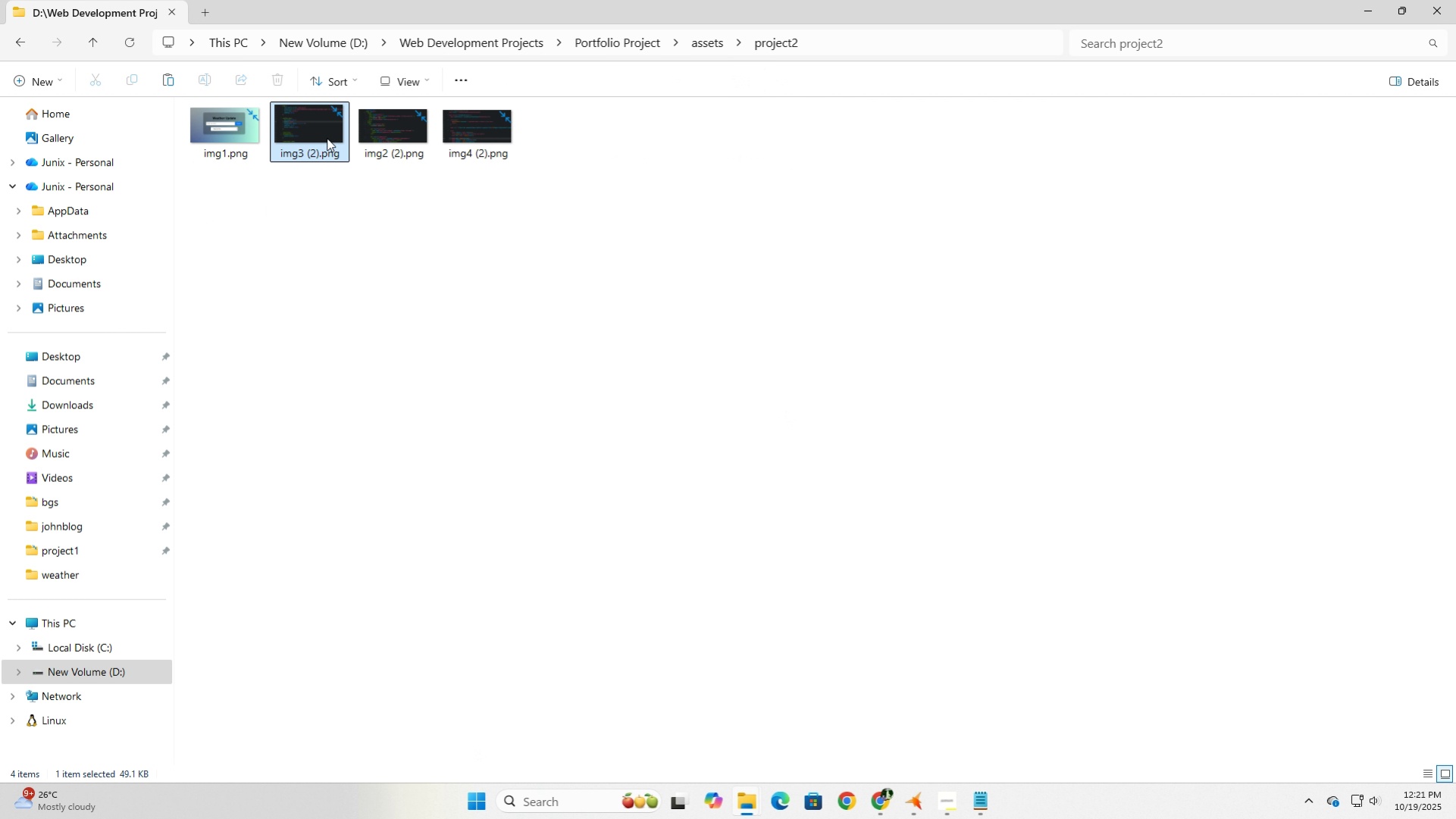 
left_click([327, 138])
 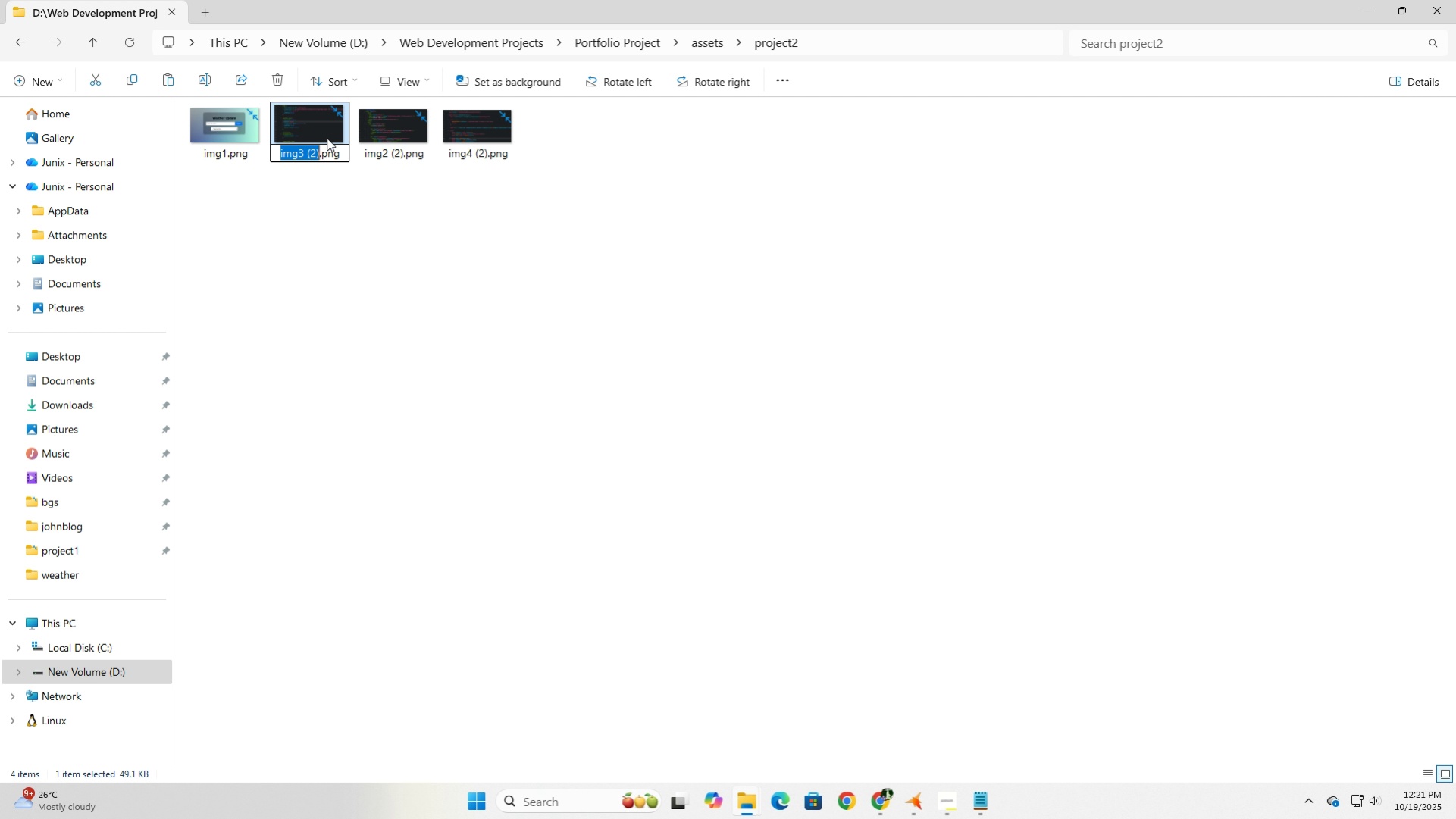 
key(F2)
 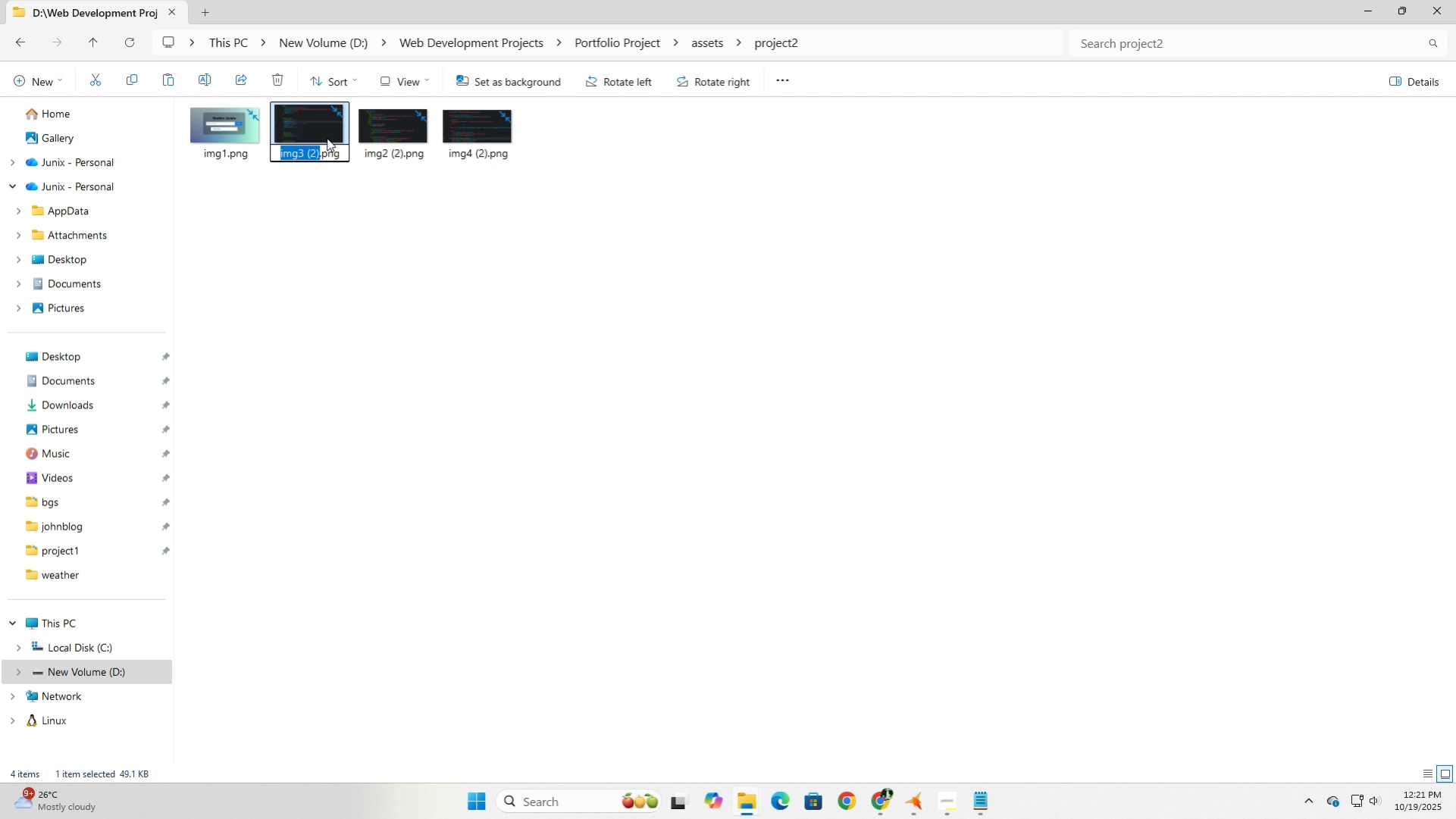 
key(ArrowRight)
 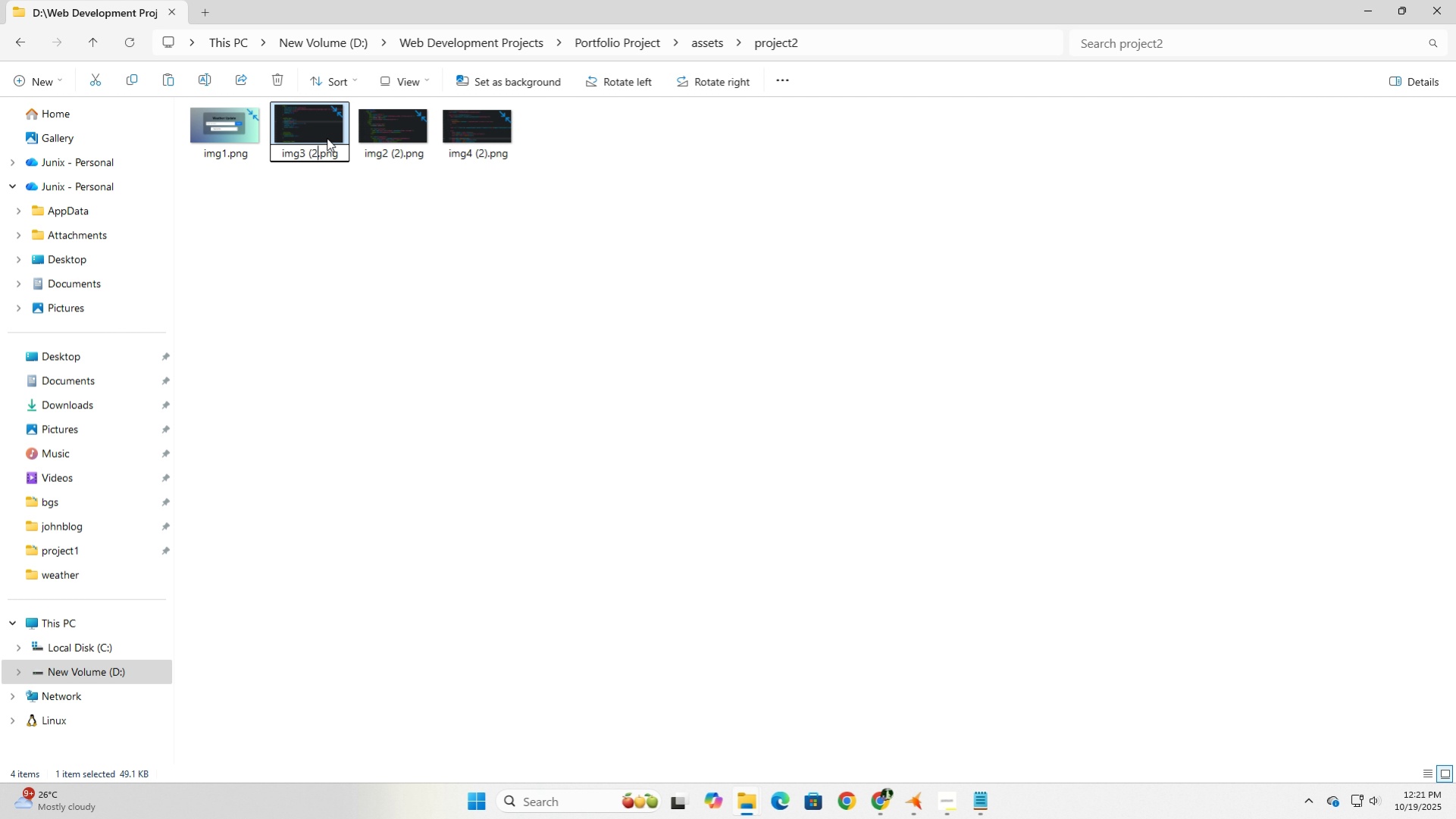 
key(Backspace)
 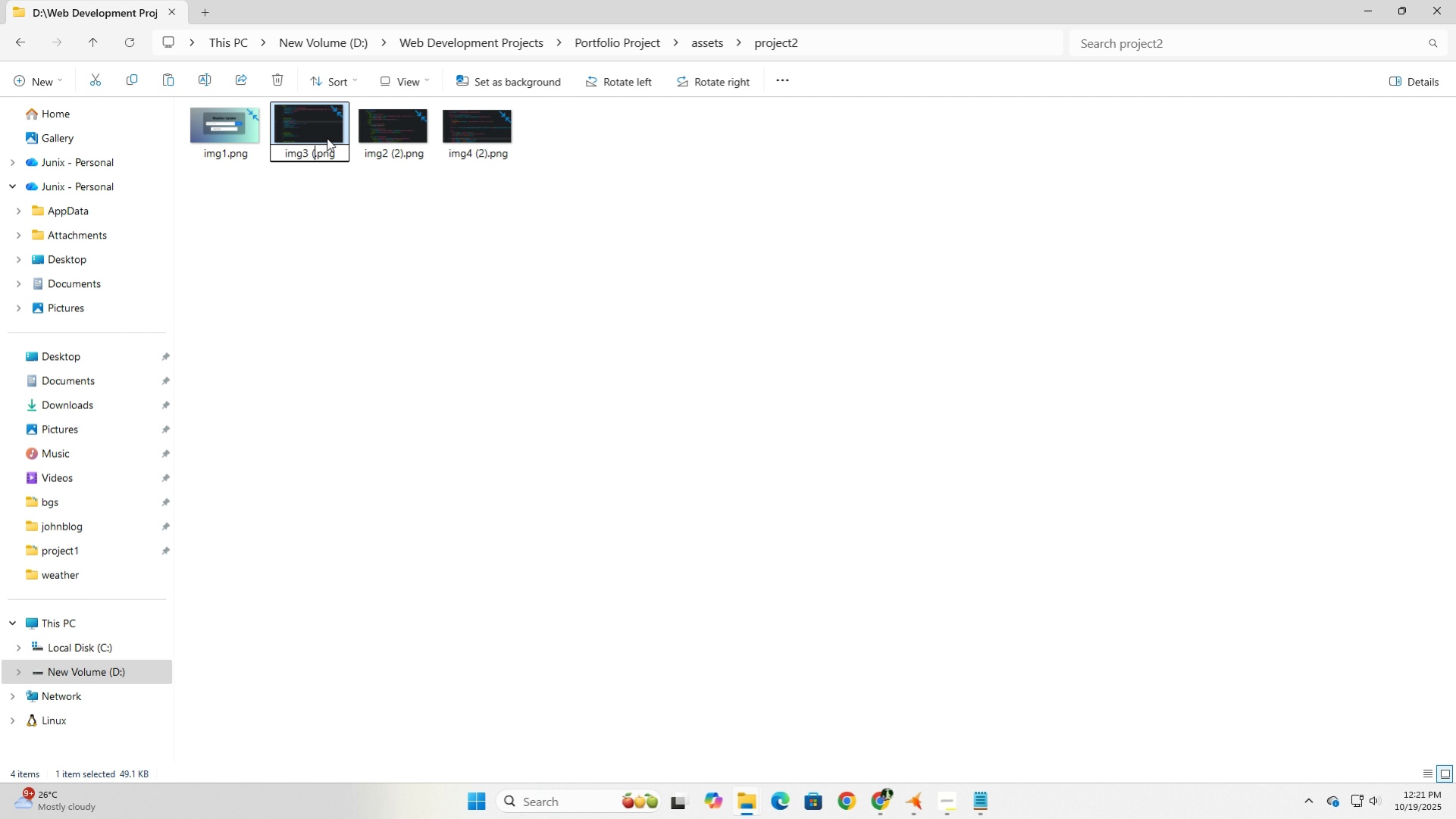 
key(Backspace)
 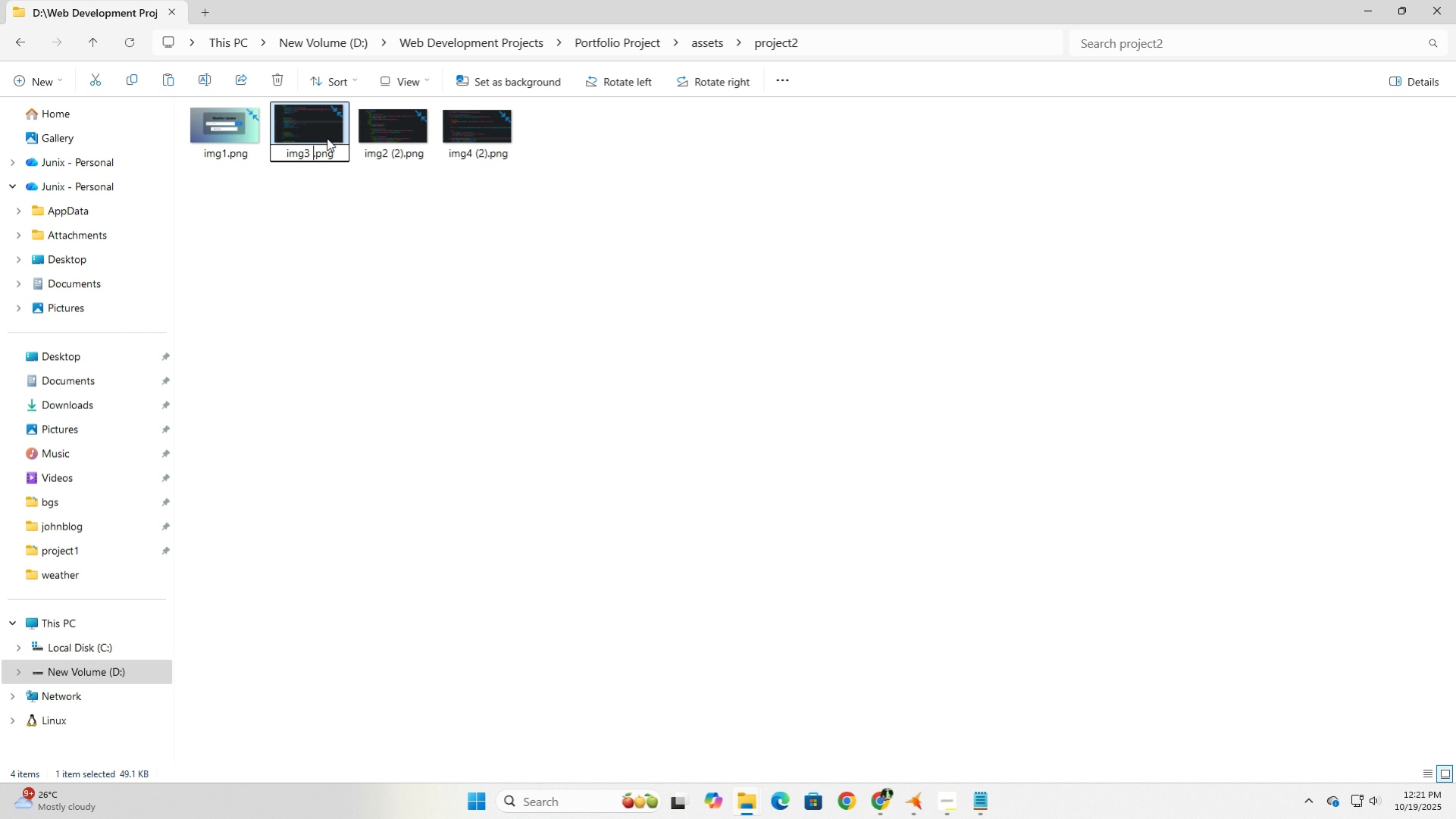 
key(Backspace)
 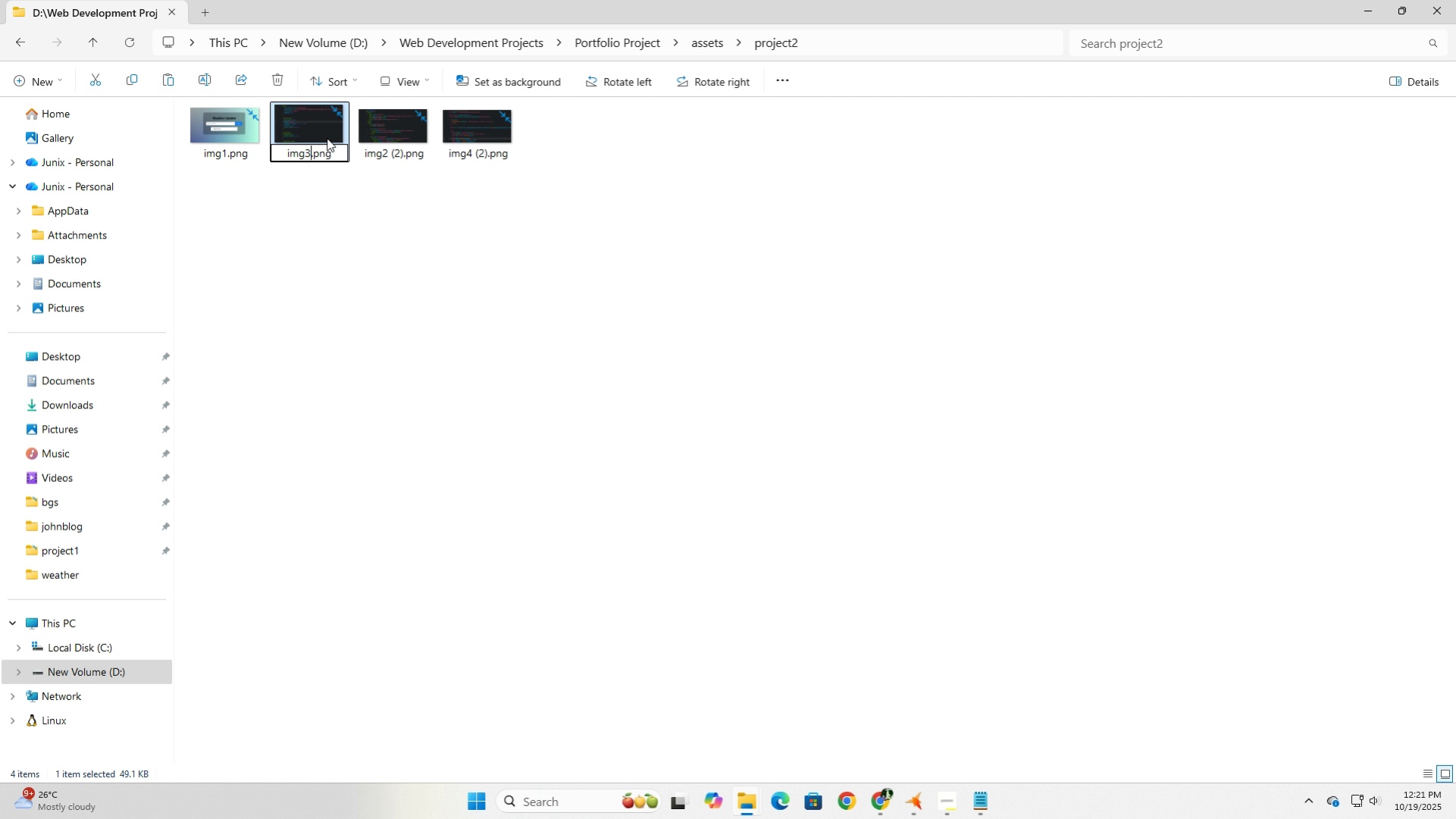 
key(Backspace)
 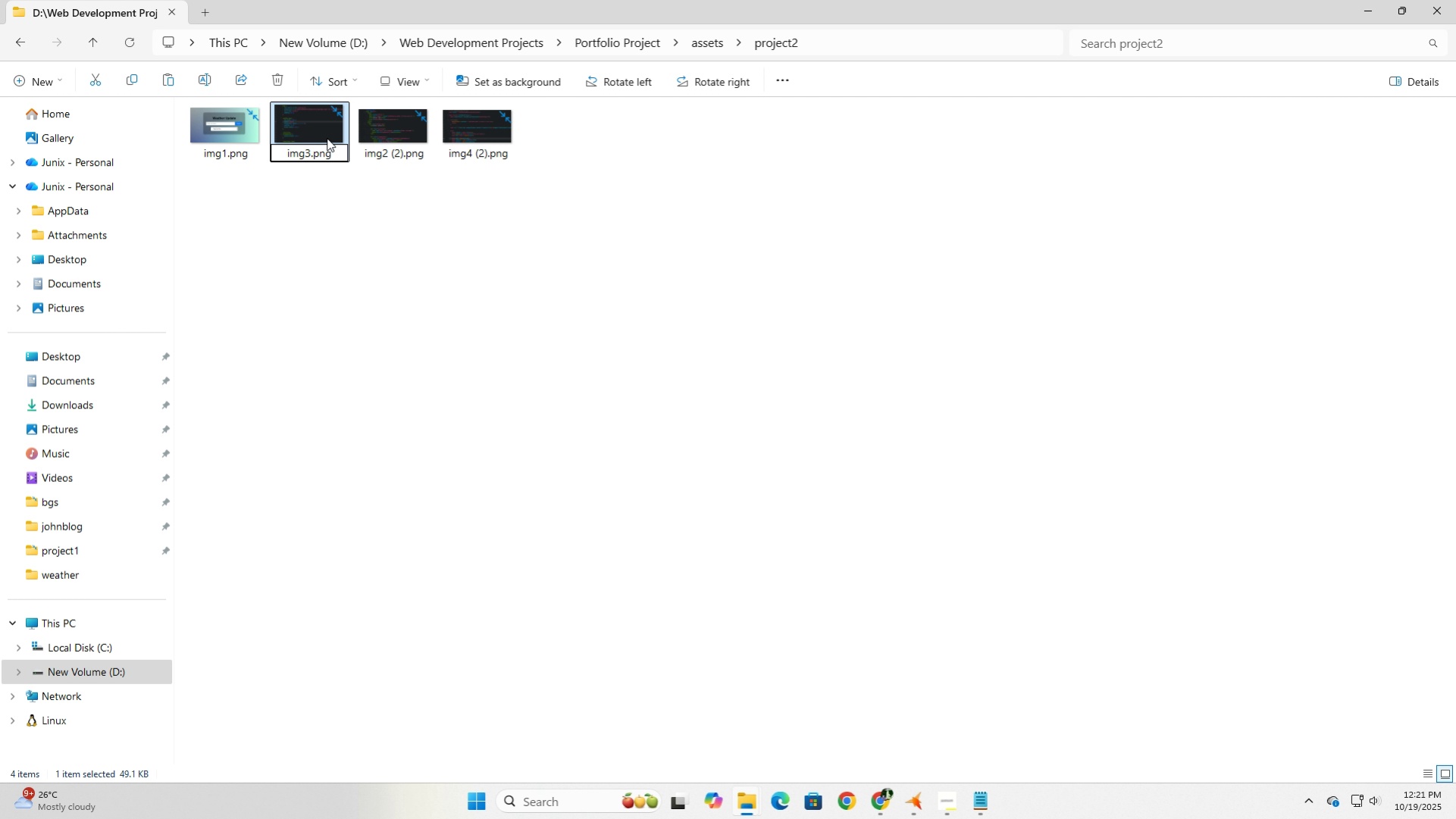 
key(Enter)
 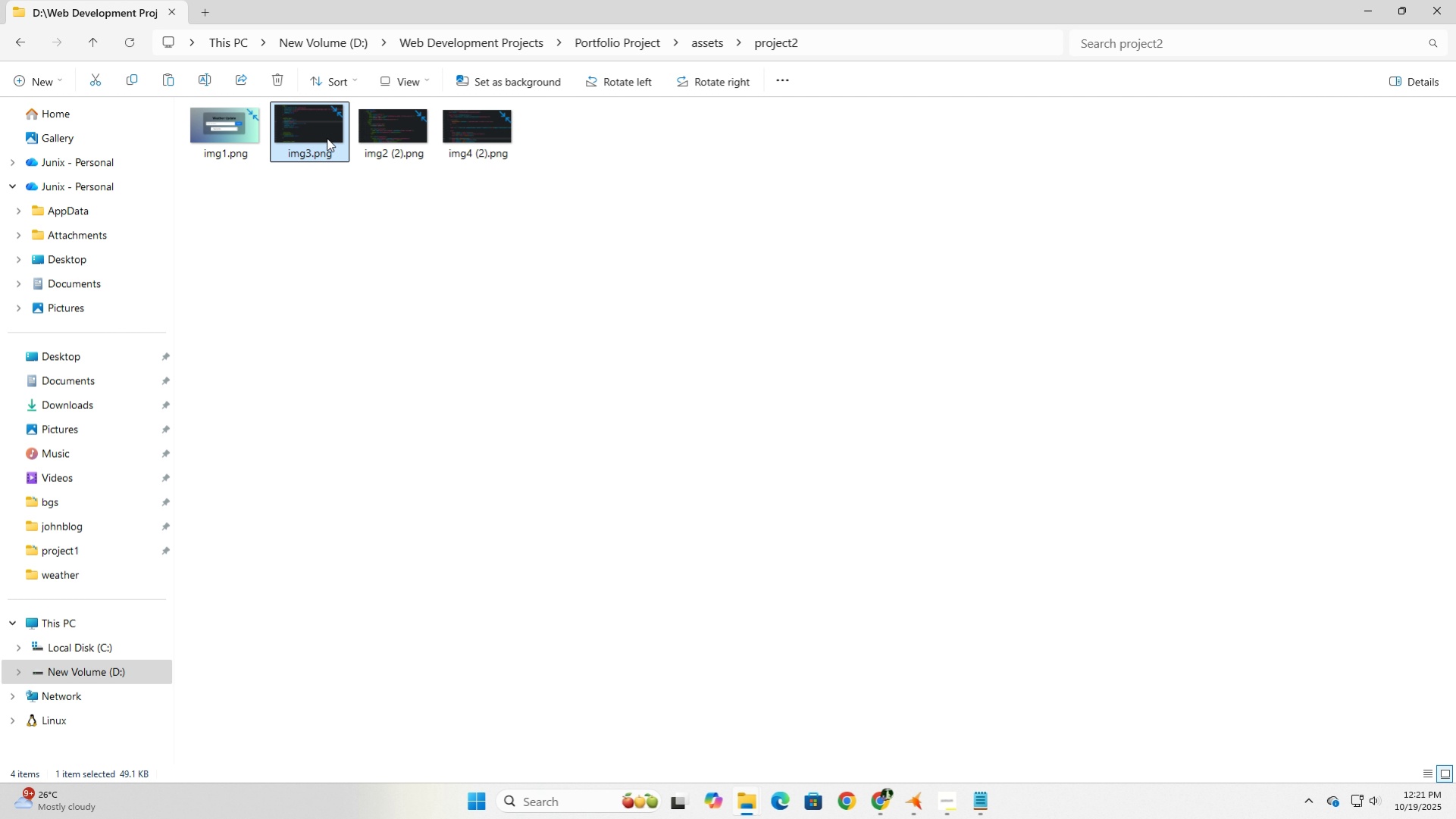 
key(Tab)
 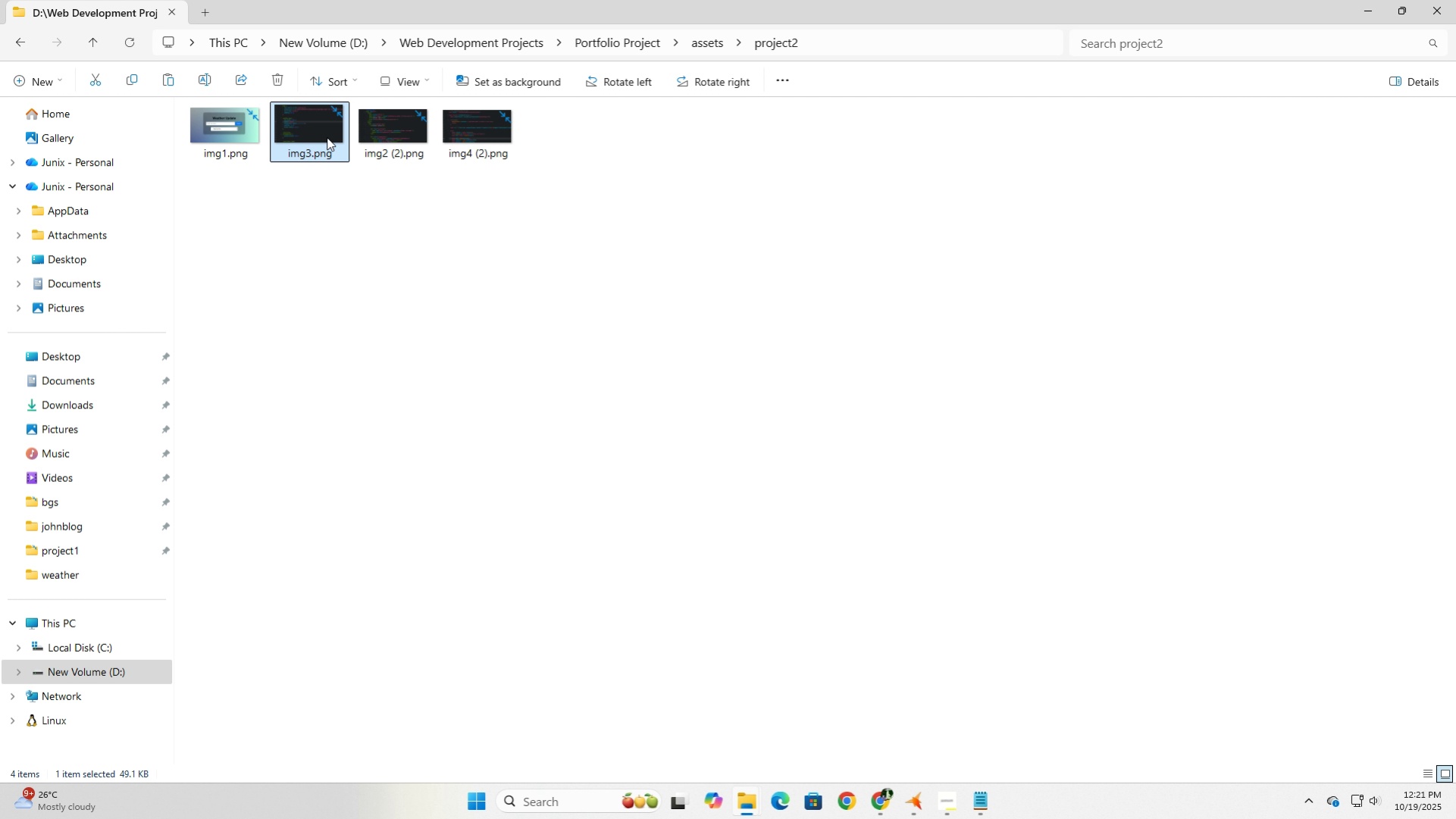 
key(ArrowRight)
 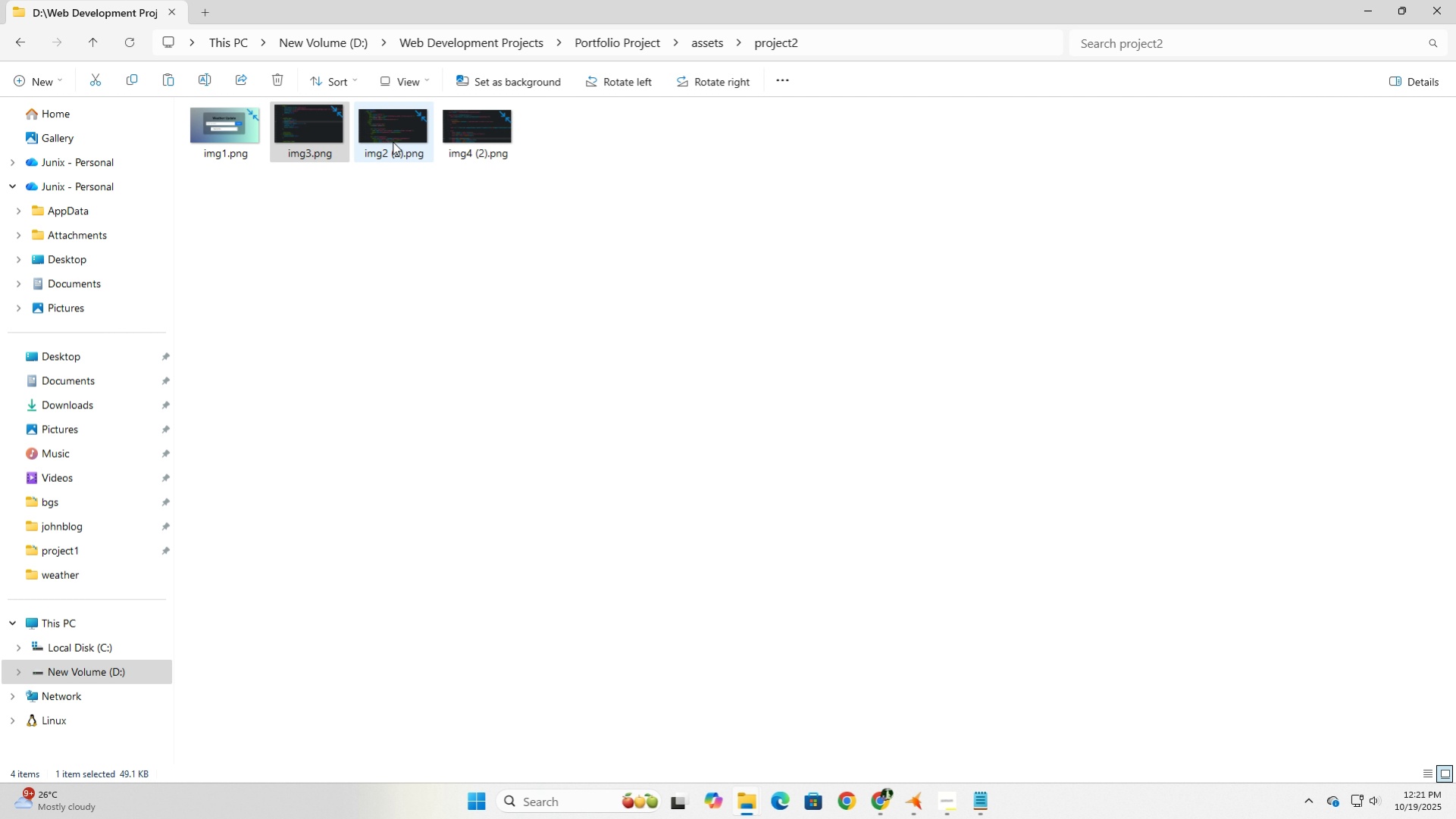 
left_click([402, 144])
 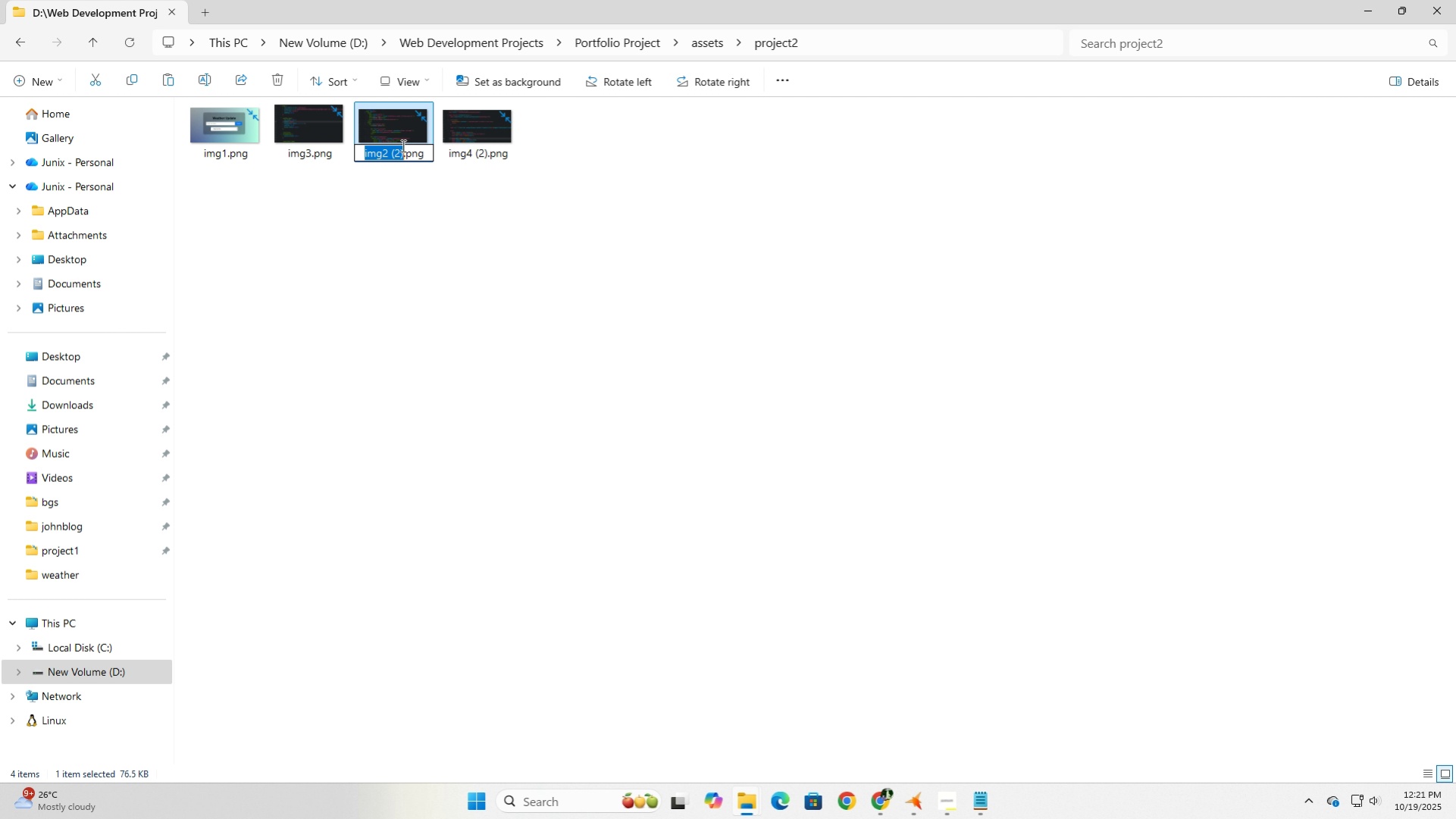 
key(F2)
 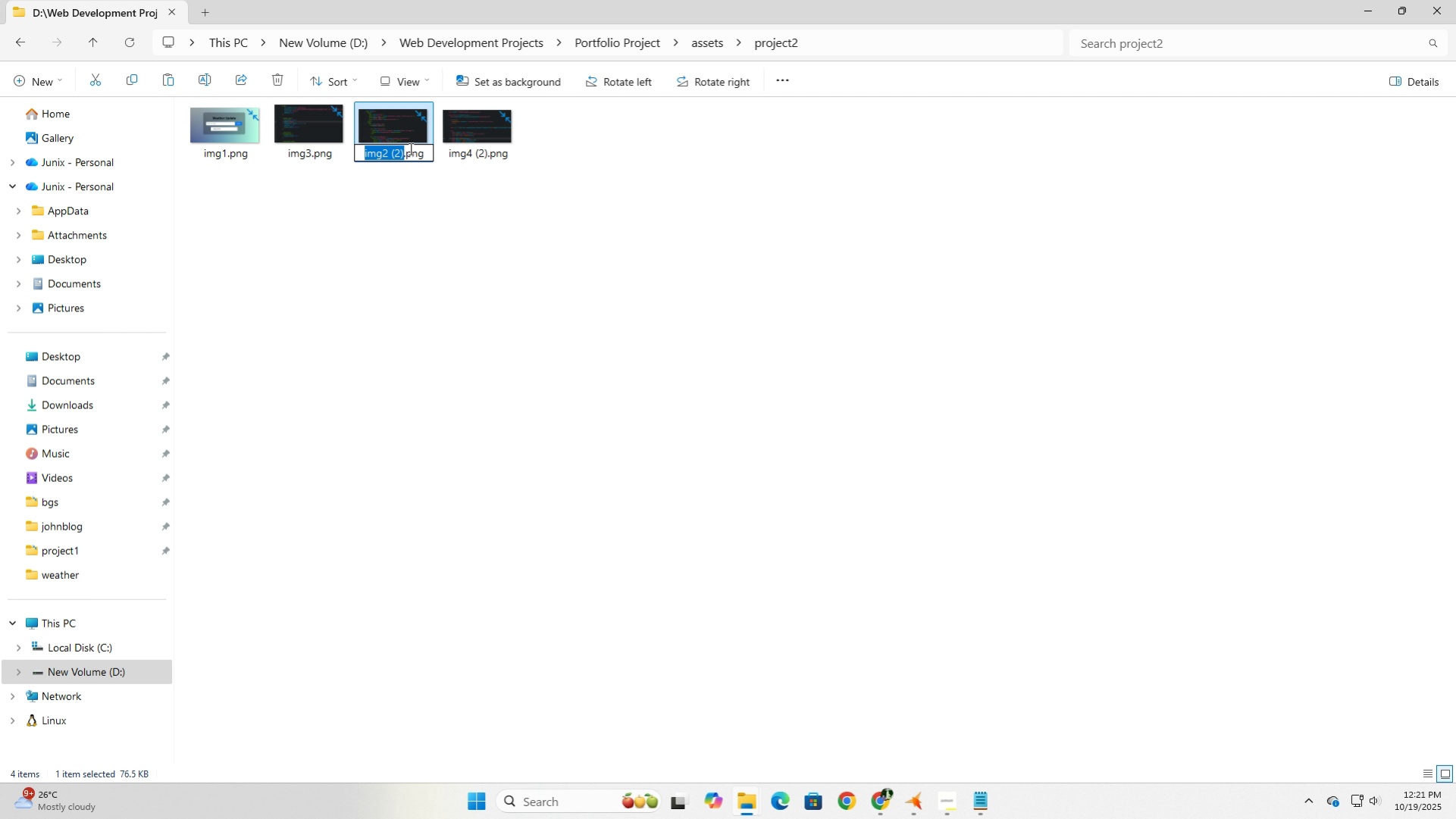 
key(ArrowRight)
 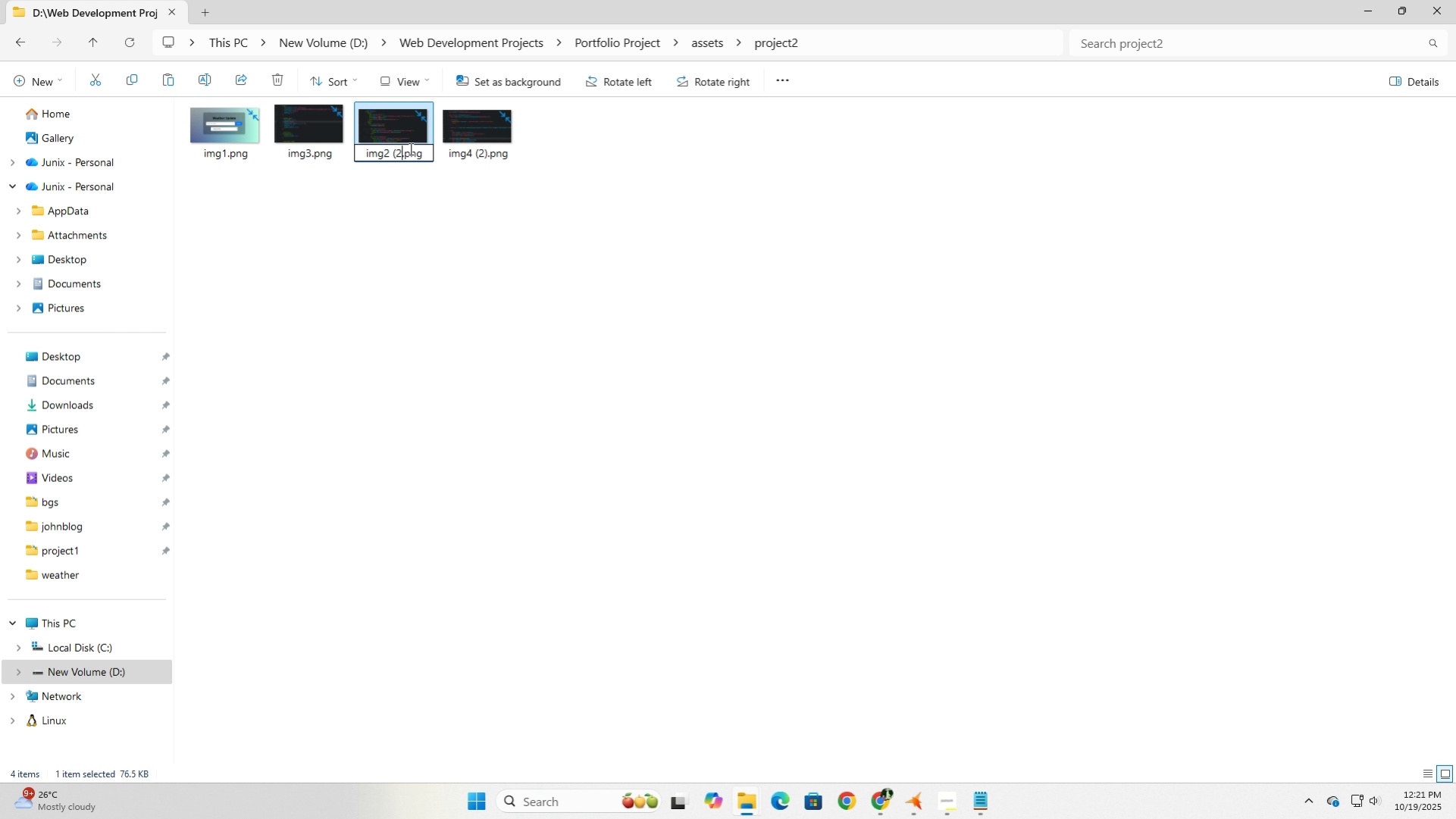 
key(Backspace)
 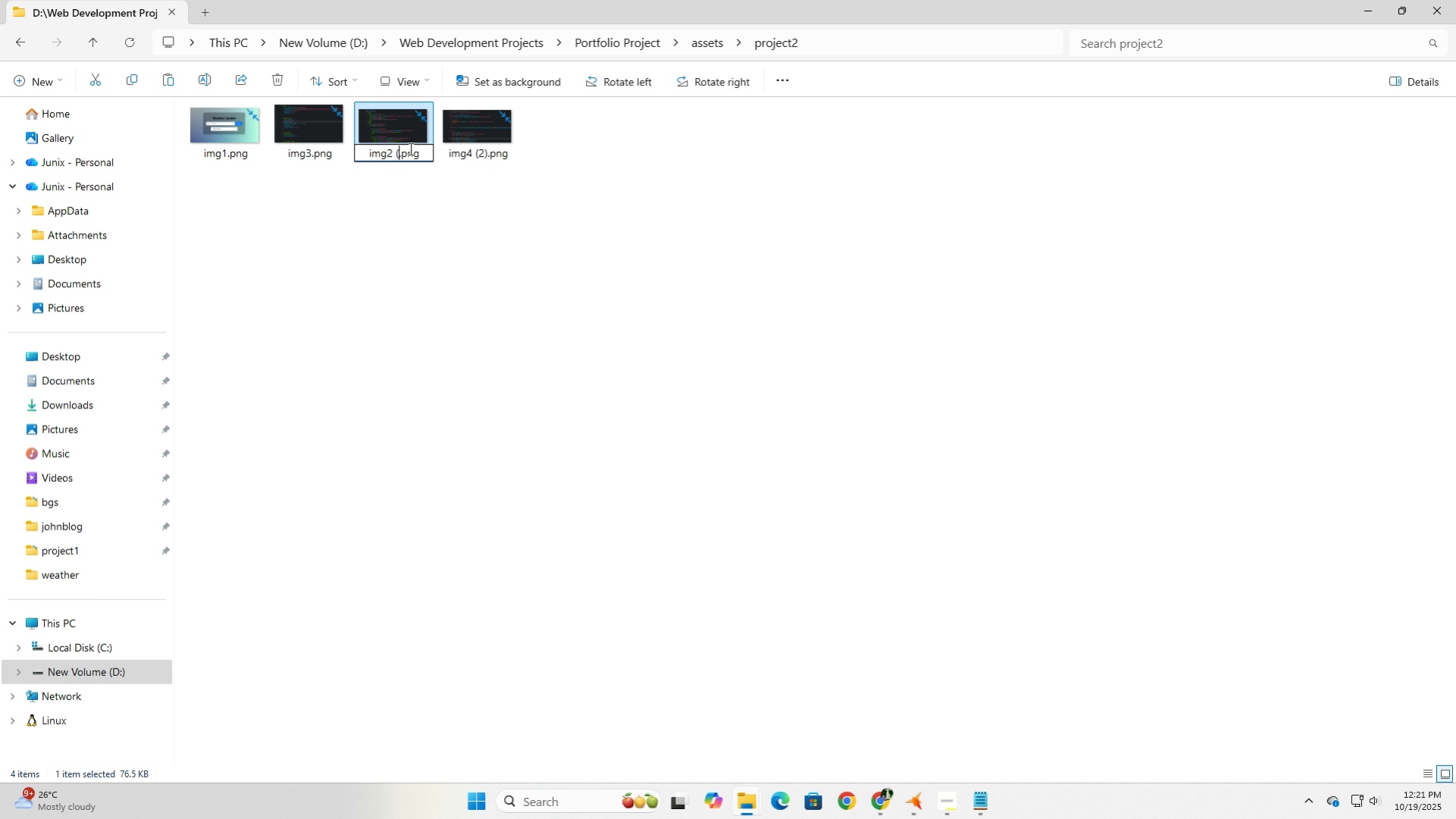 
key(Backspace)
 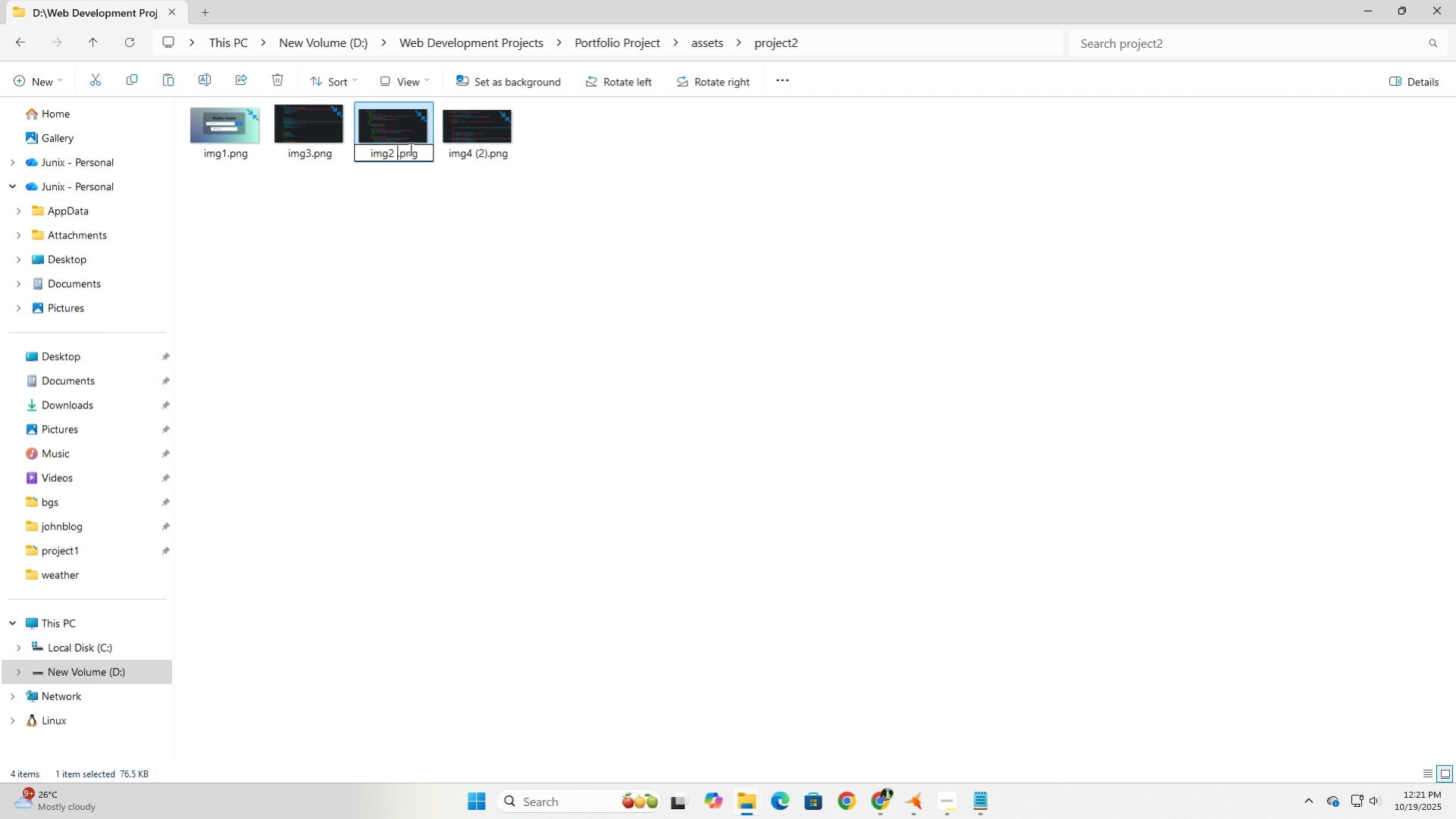 
key(Backspace)
 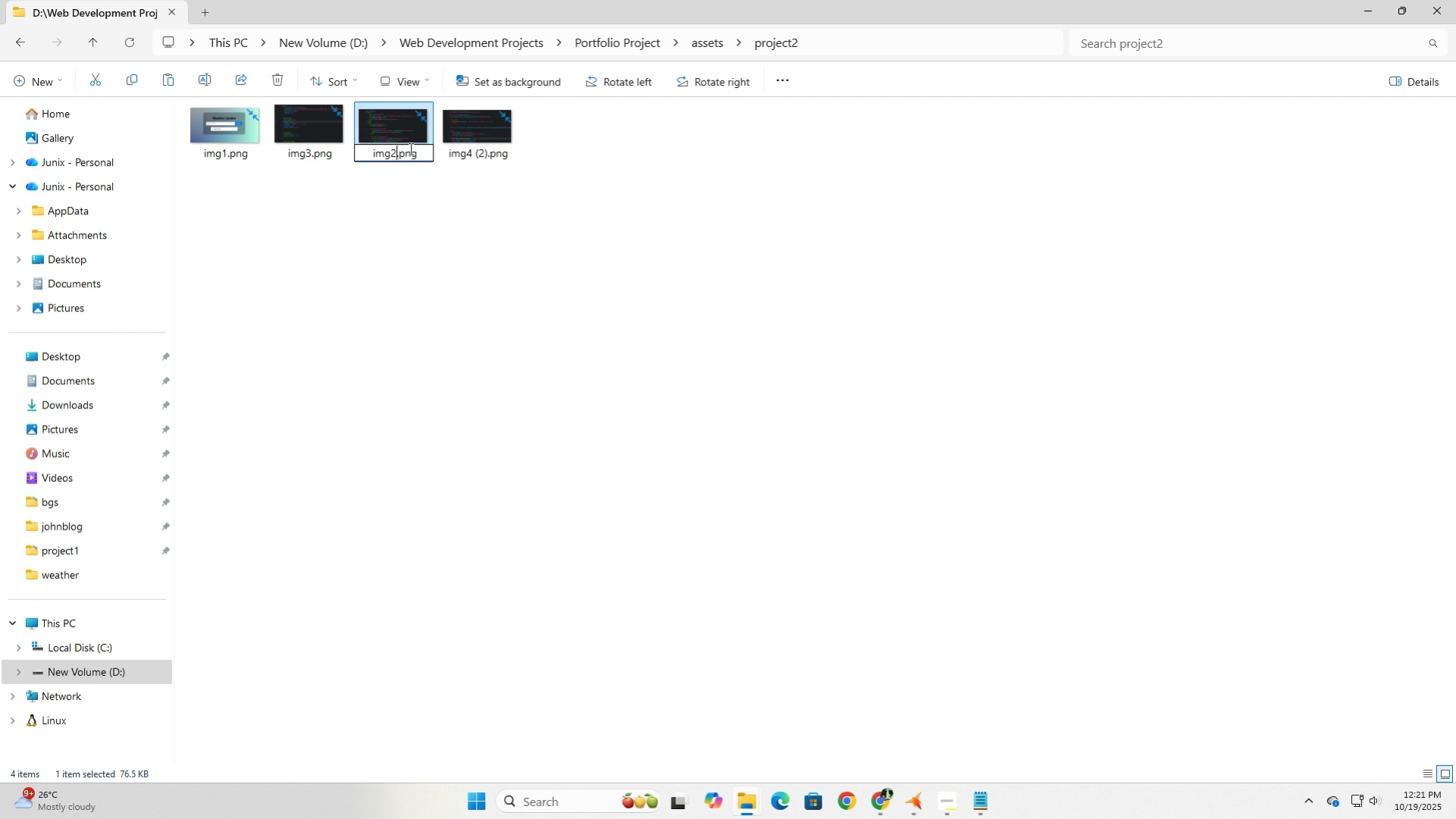 
key(Backspace)
 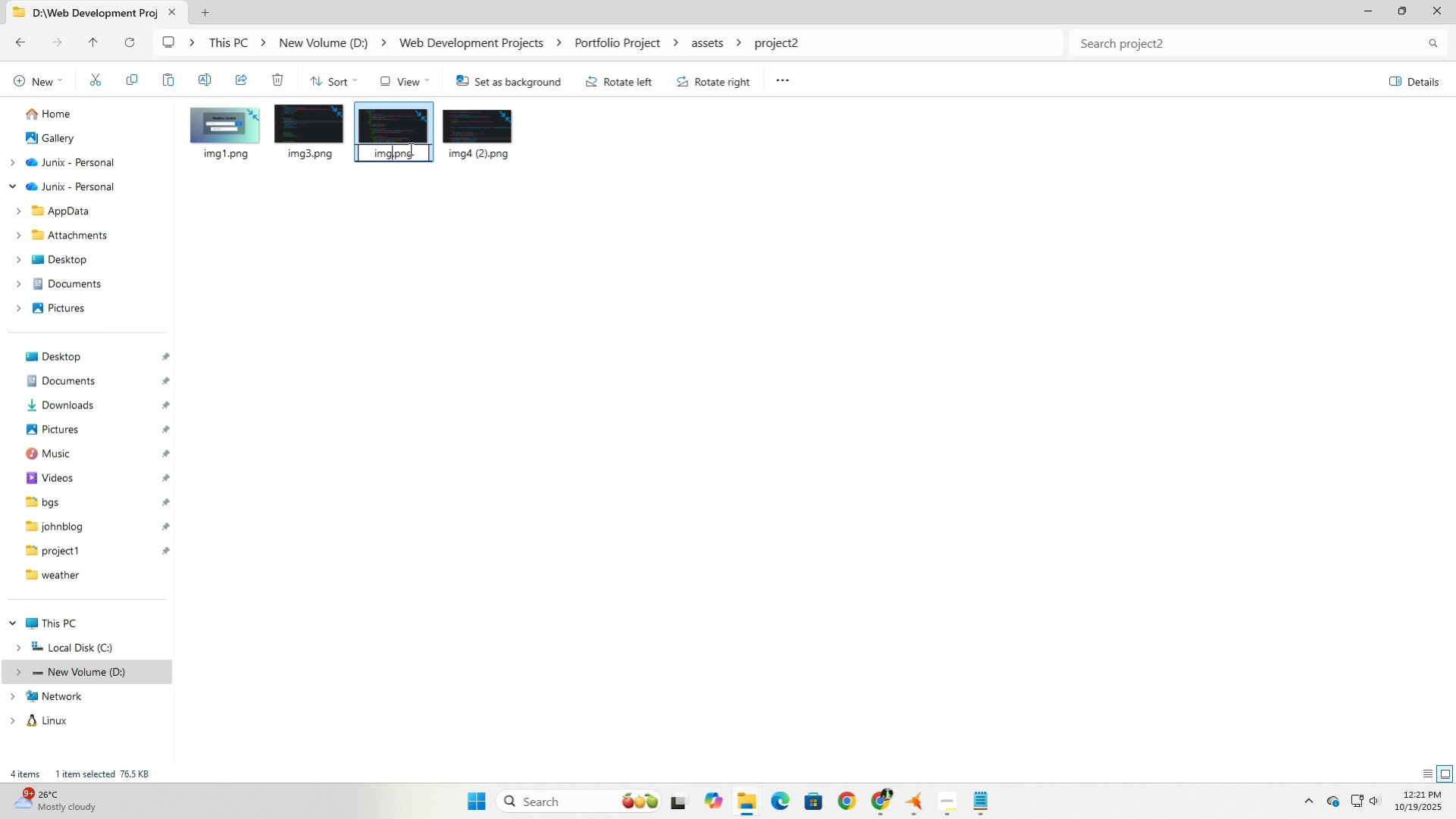 
key(Backspace)
 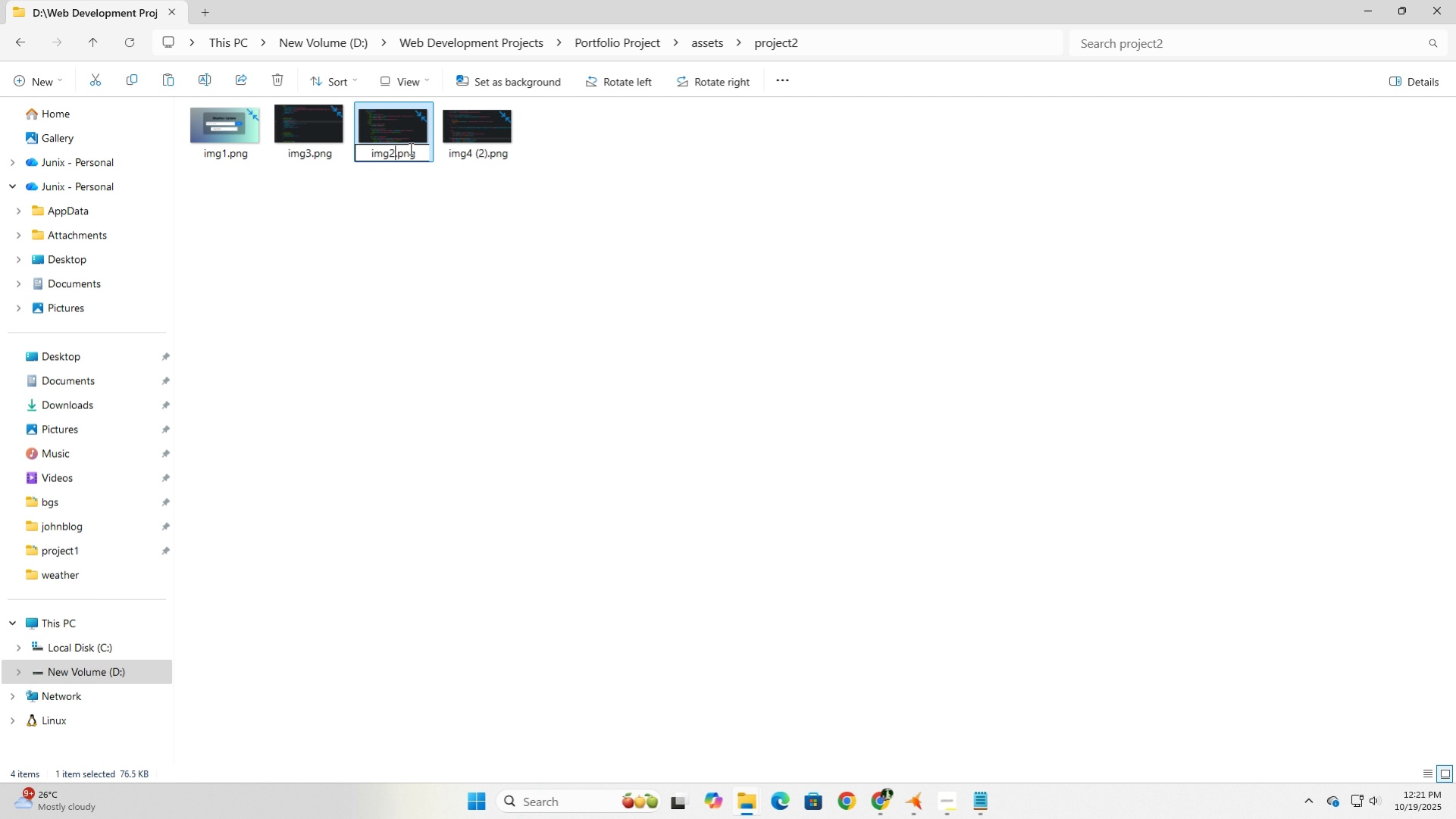 
key(2)
 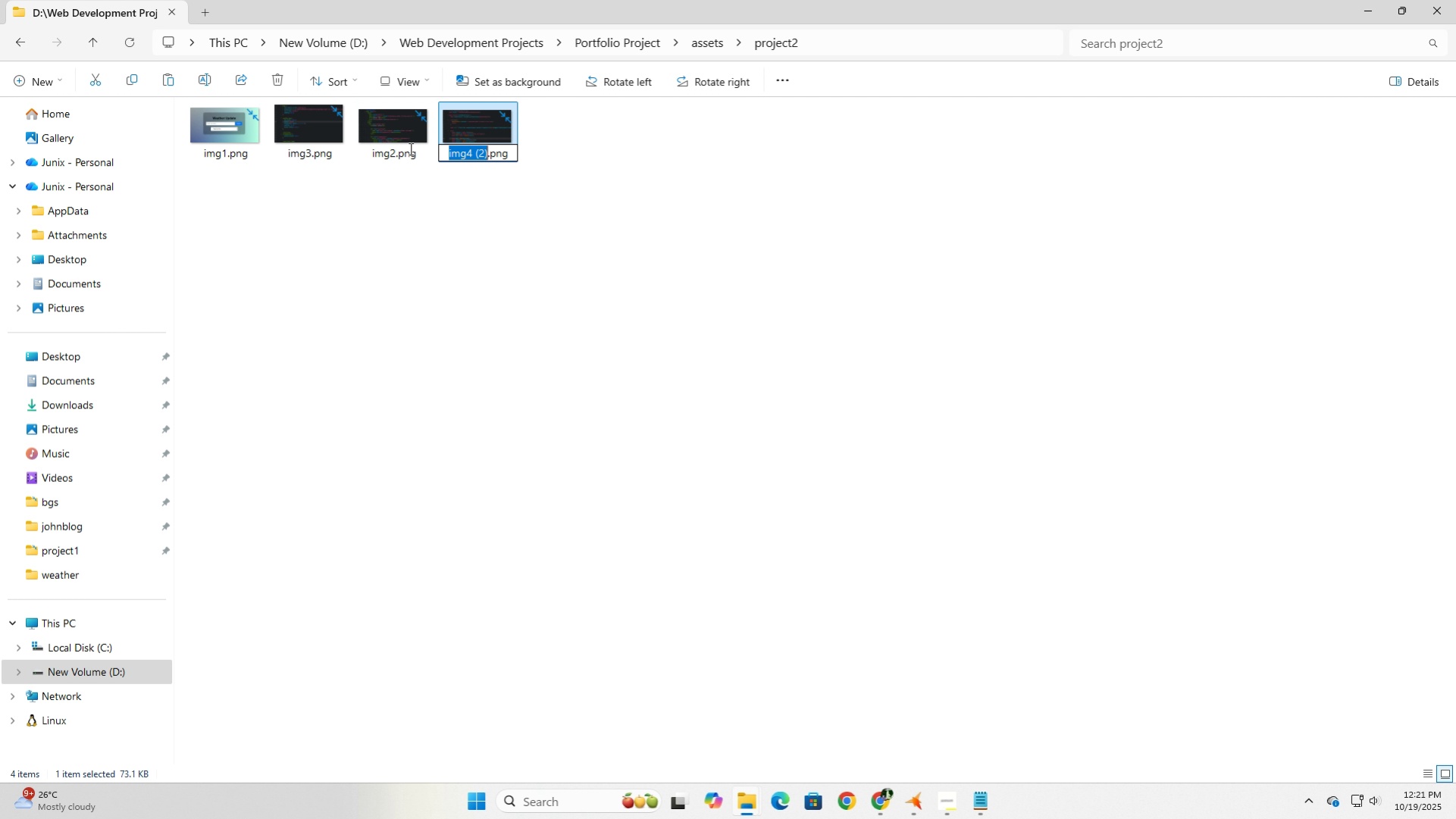 
key(Tab)
 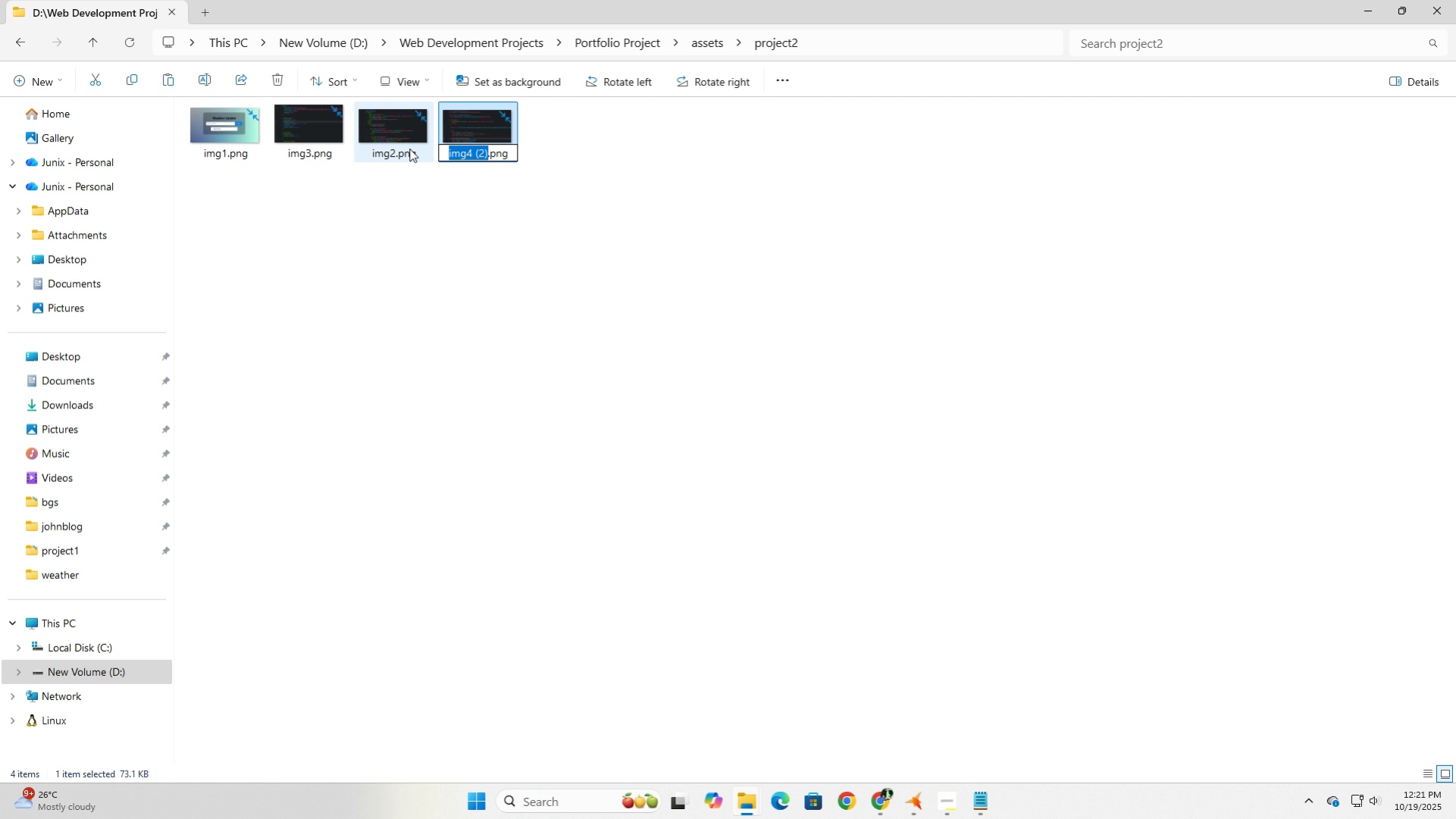 
key(ArrowRight)
 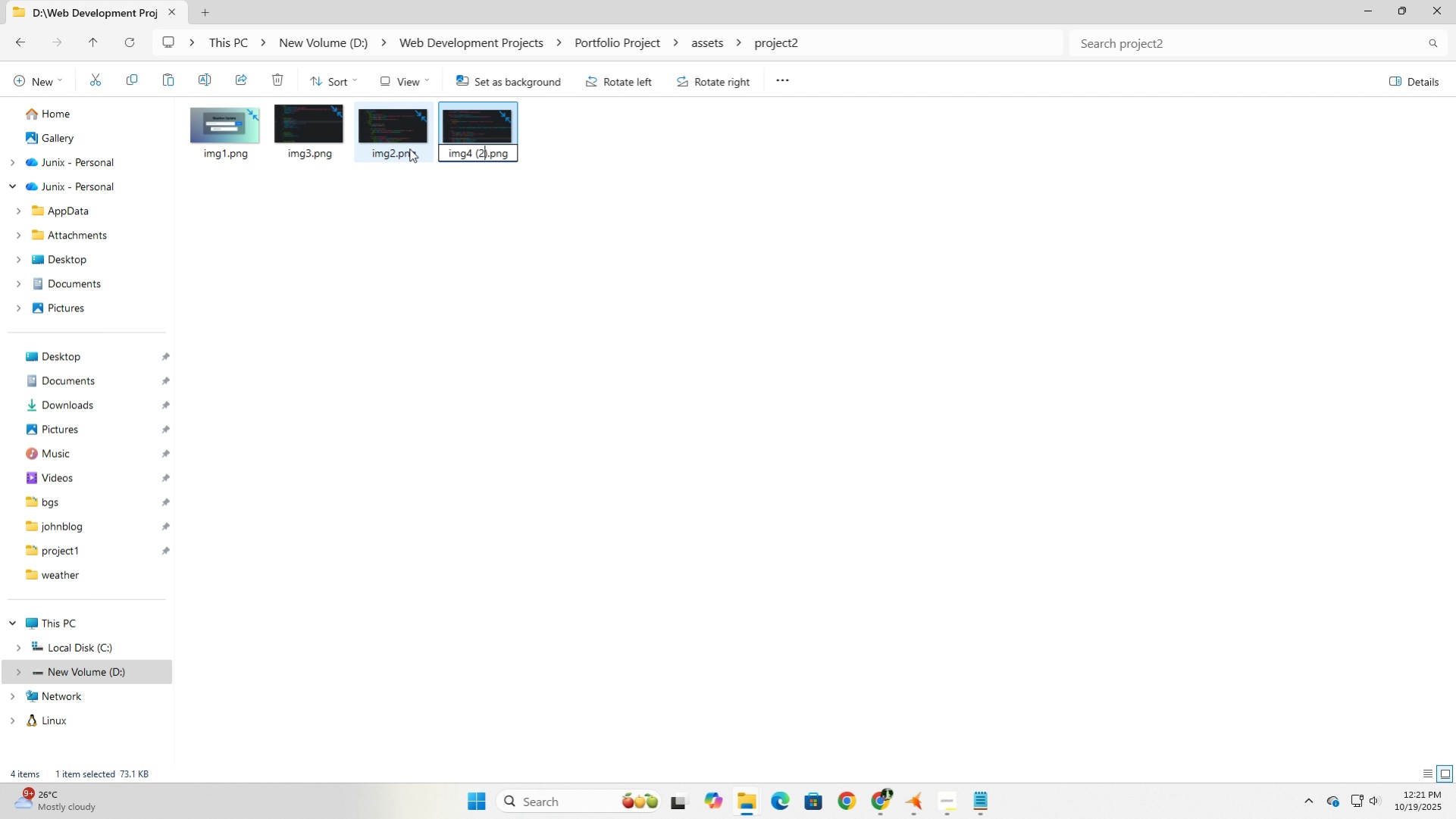 
key(ArrowLeft)
 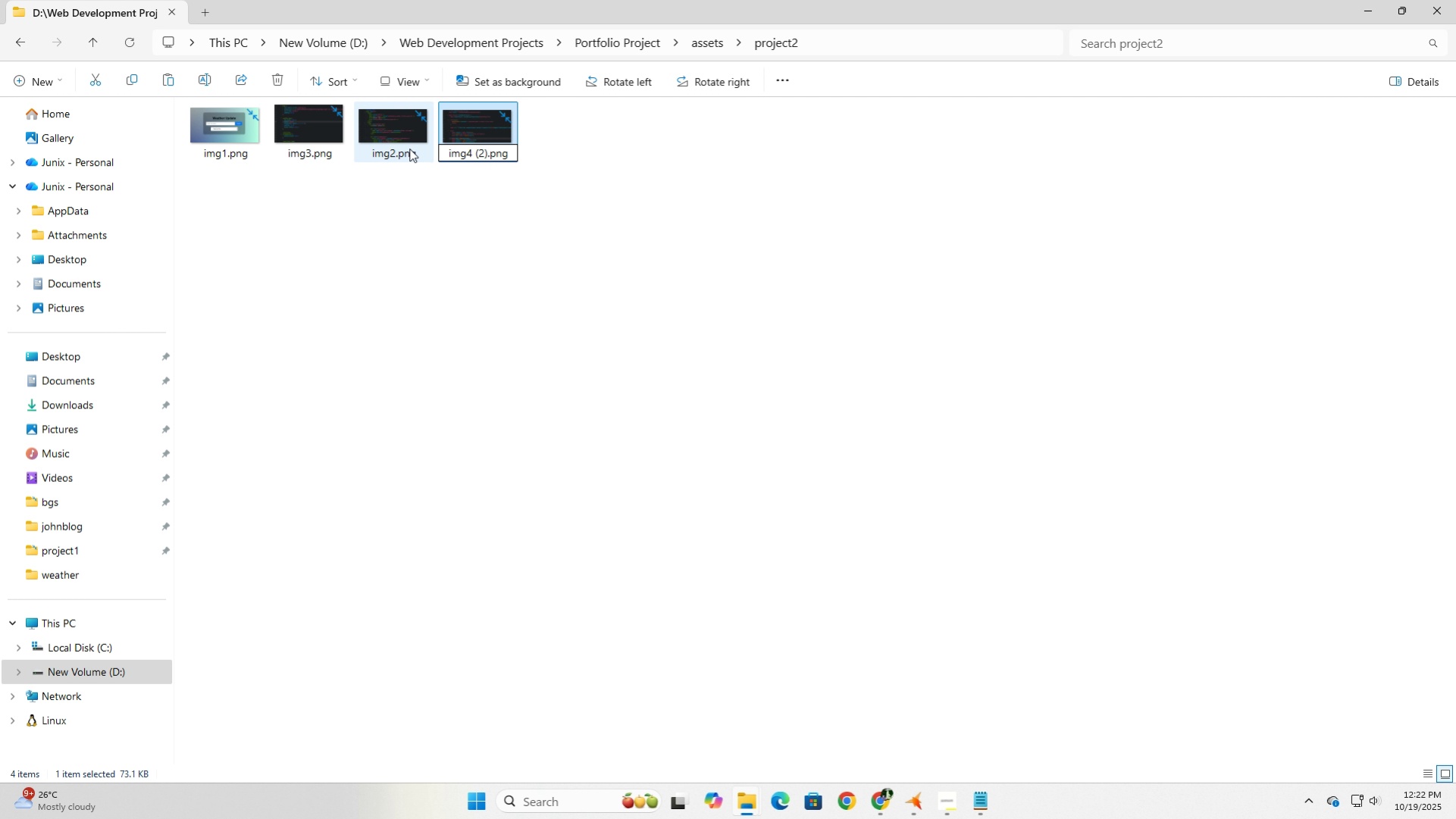 
key(ArrowRight)
 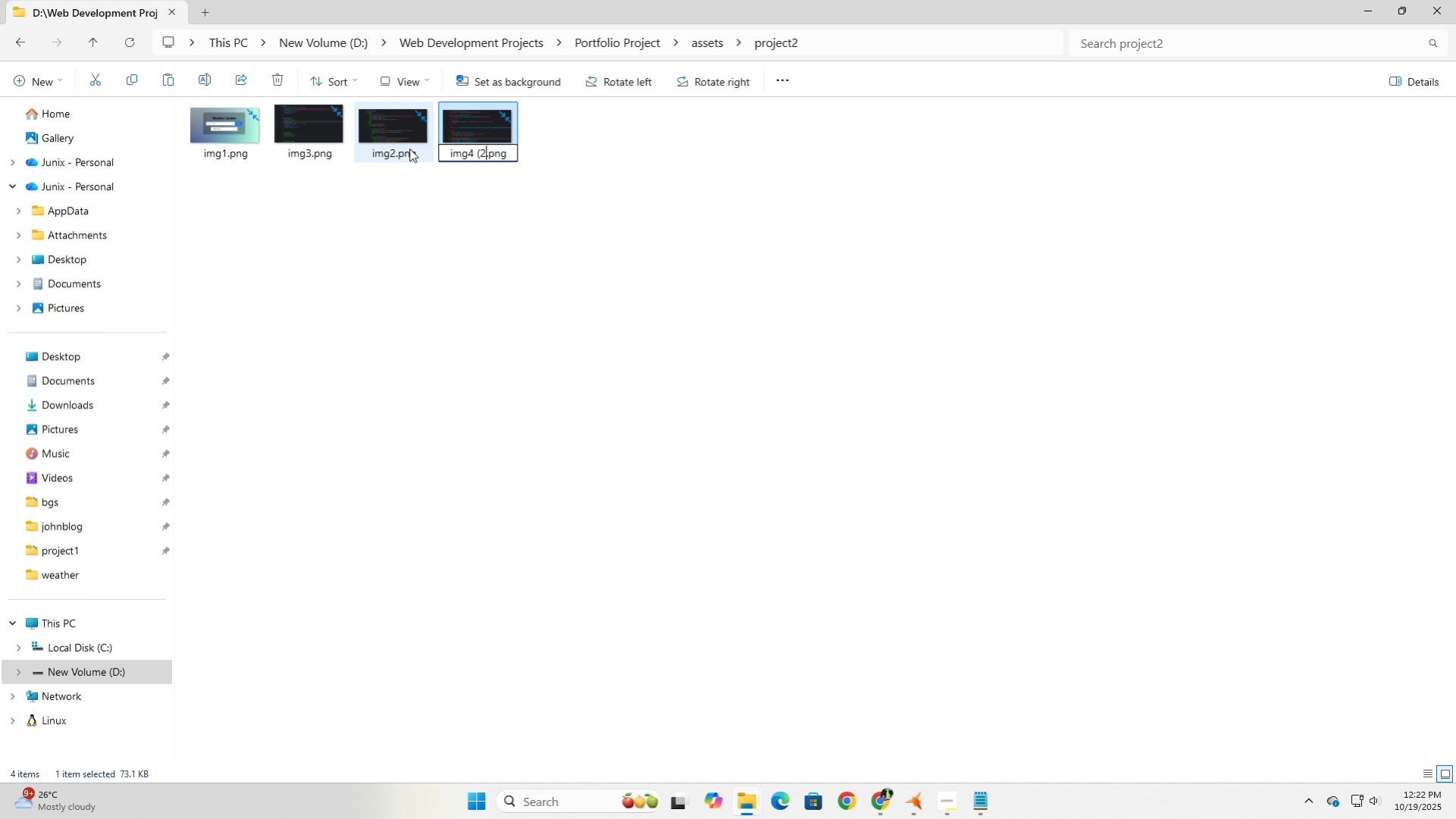 
key(Backspace)
 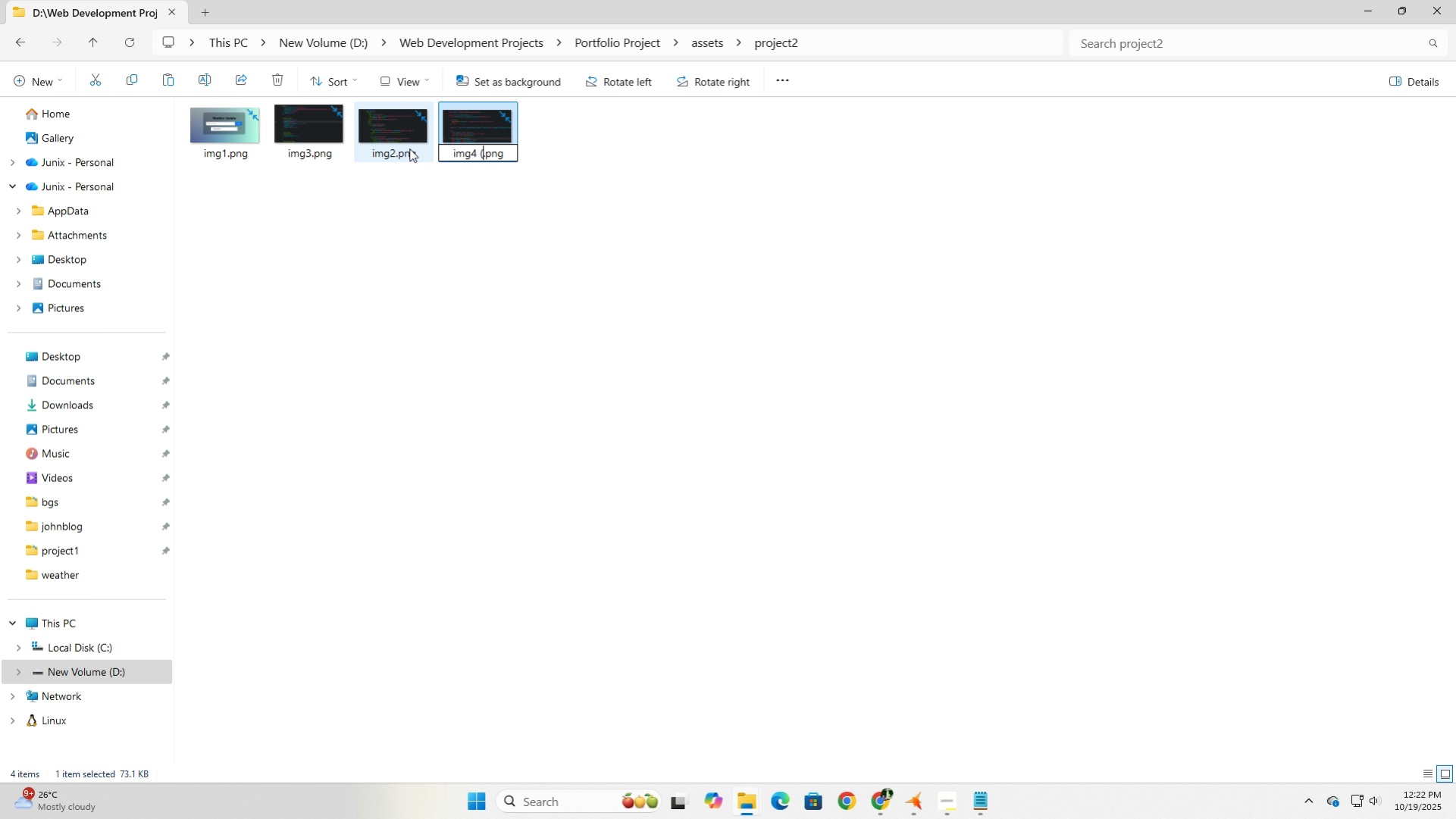 
key(Backspace)
 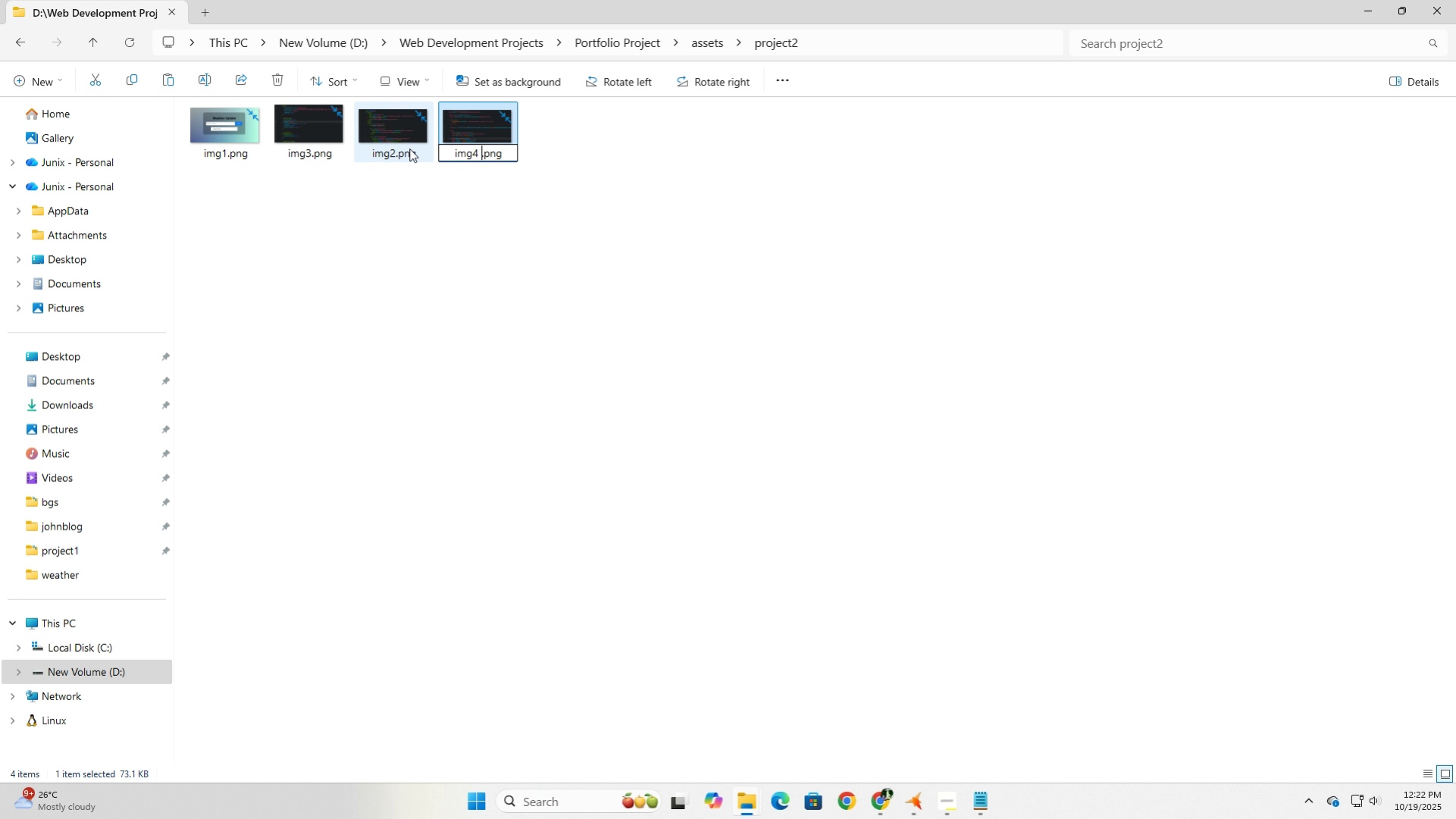 
key(Backspace)
 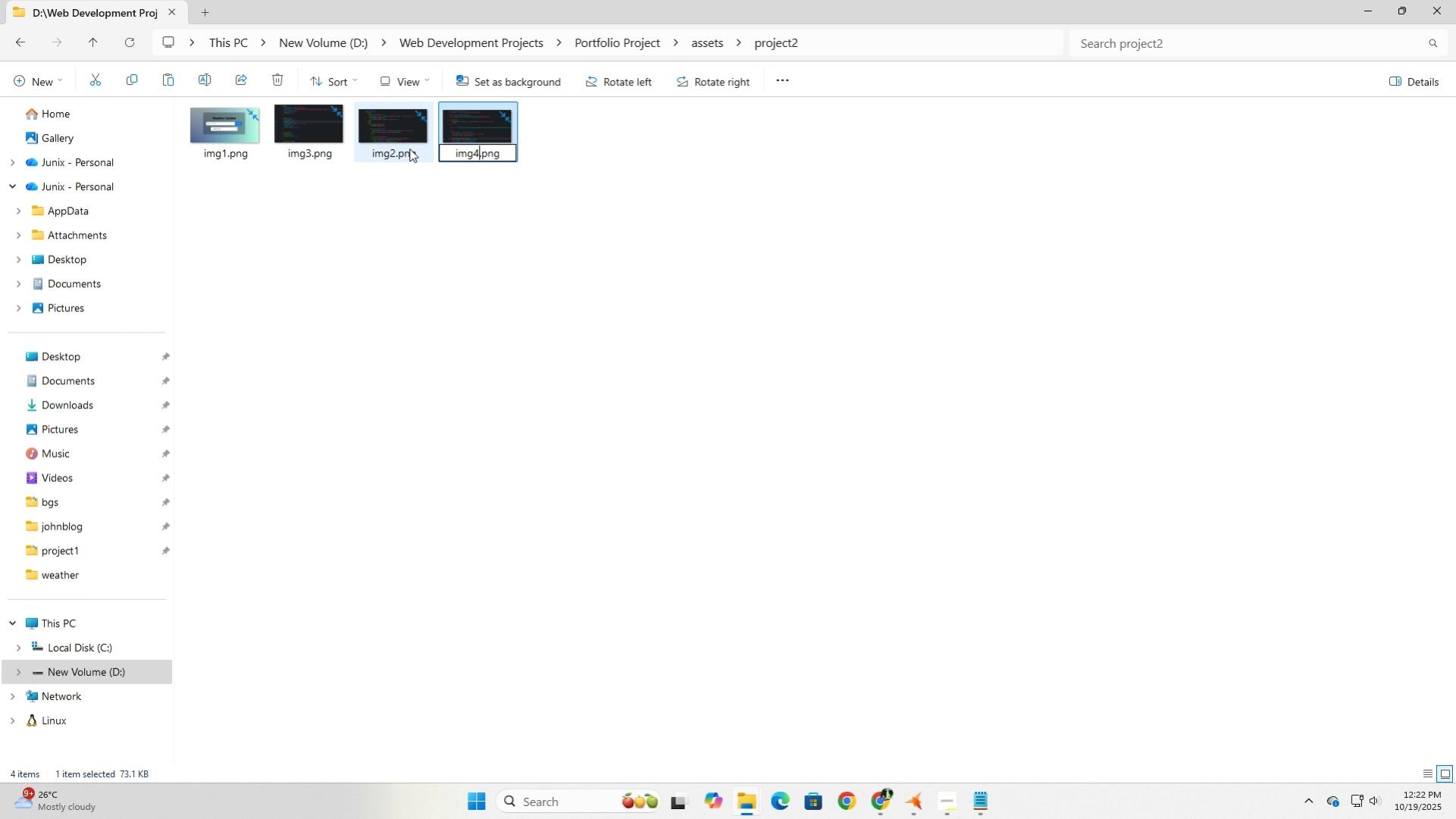 
key(Backspace)
 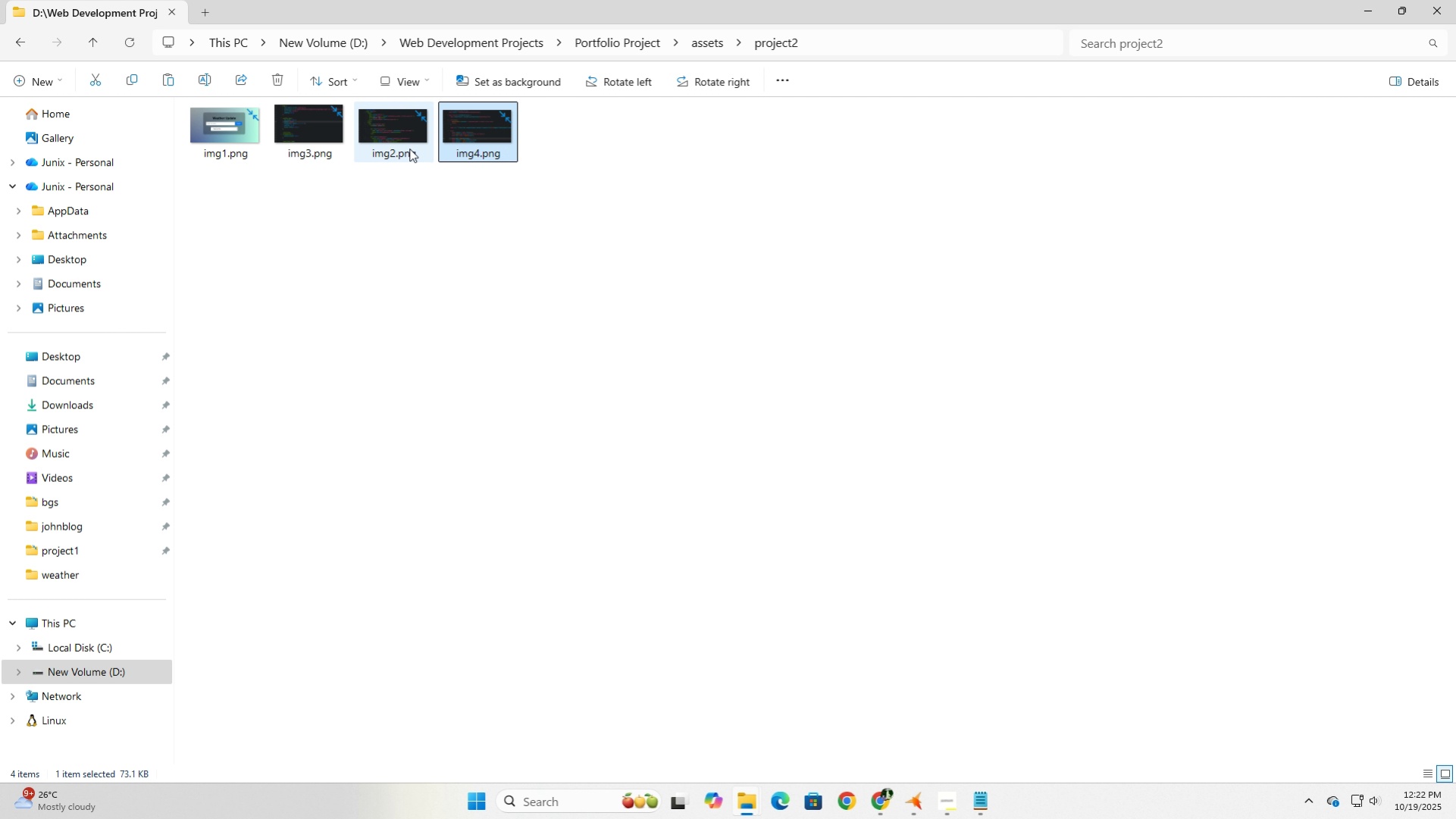 
key(Enter)
 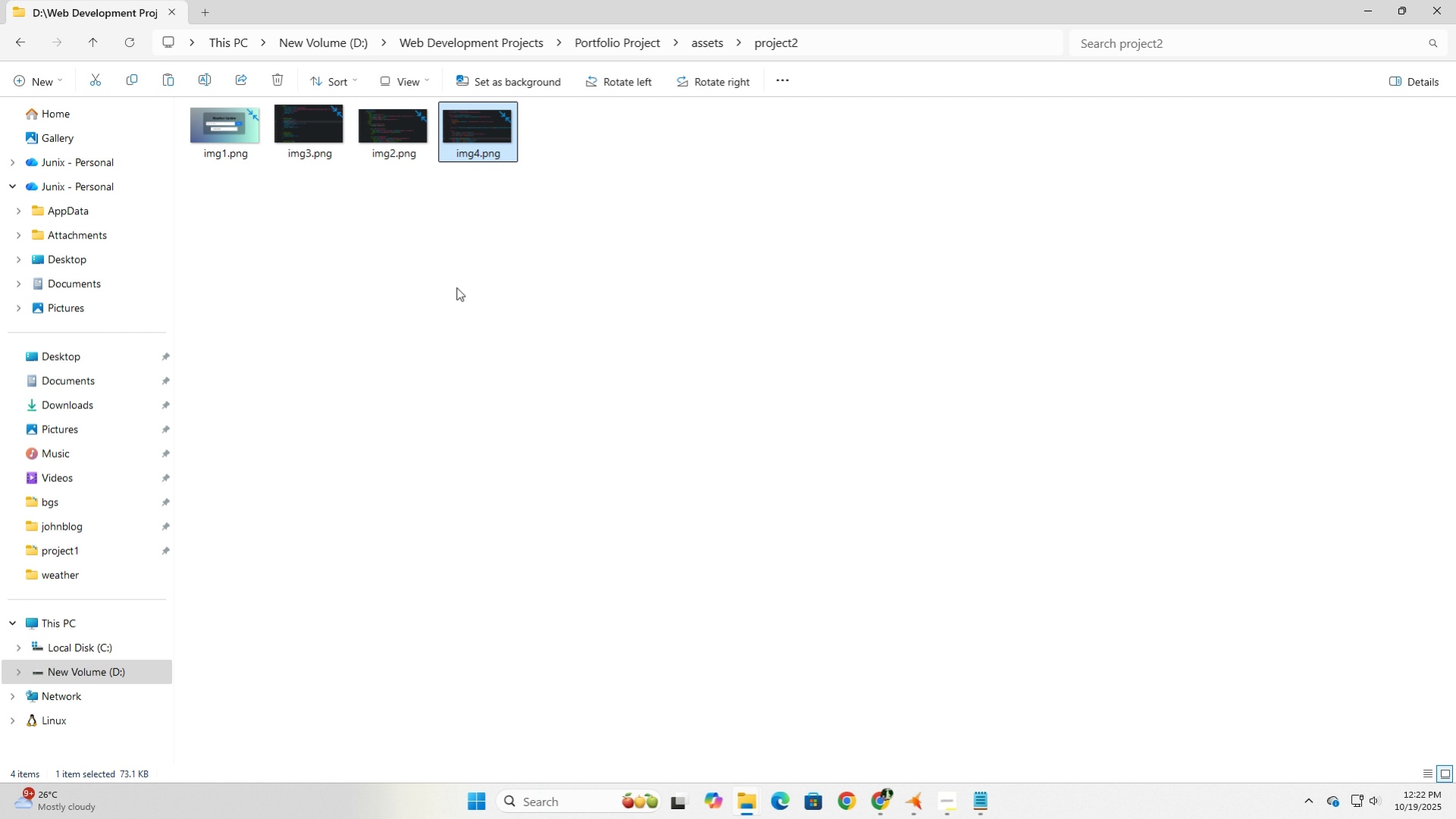 
left_click([456, 287])
 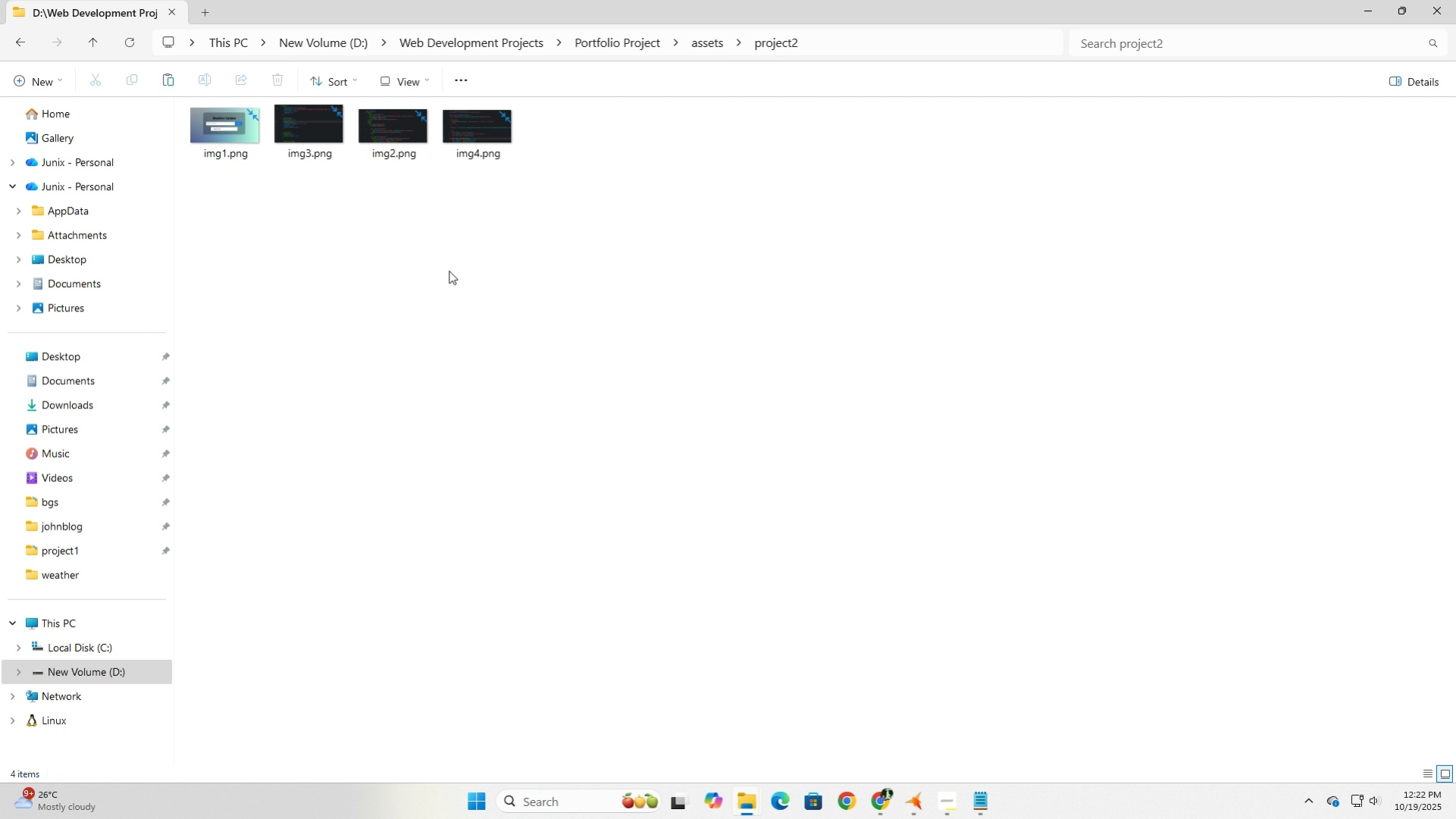 
left_click([449, 270])
 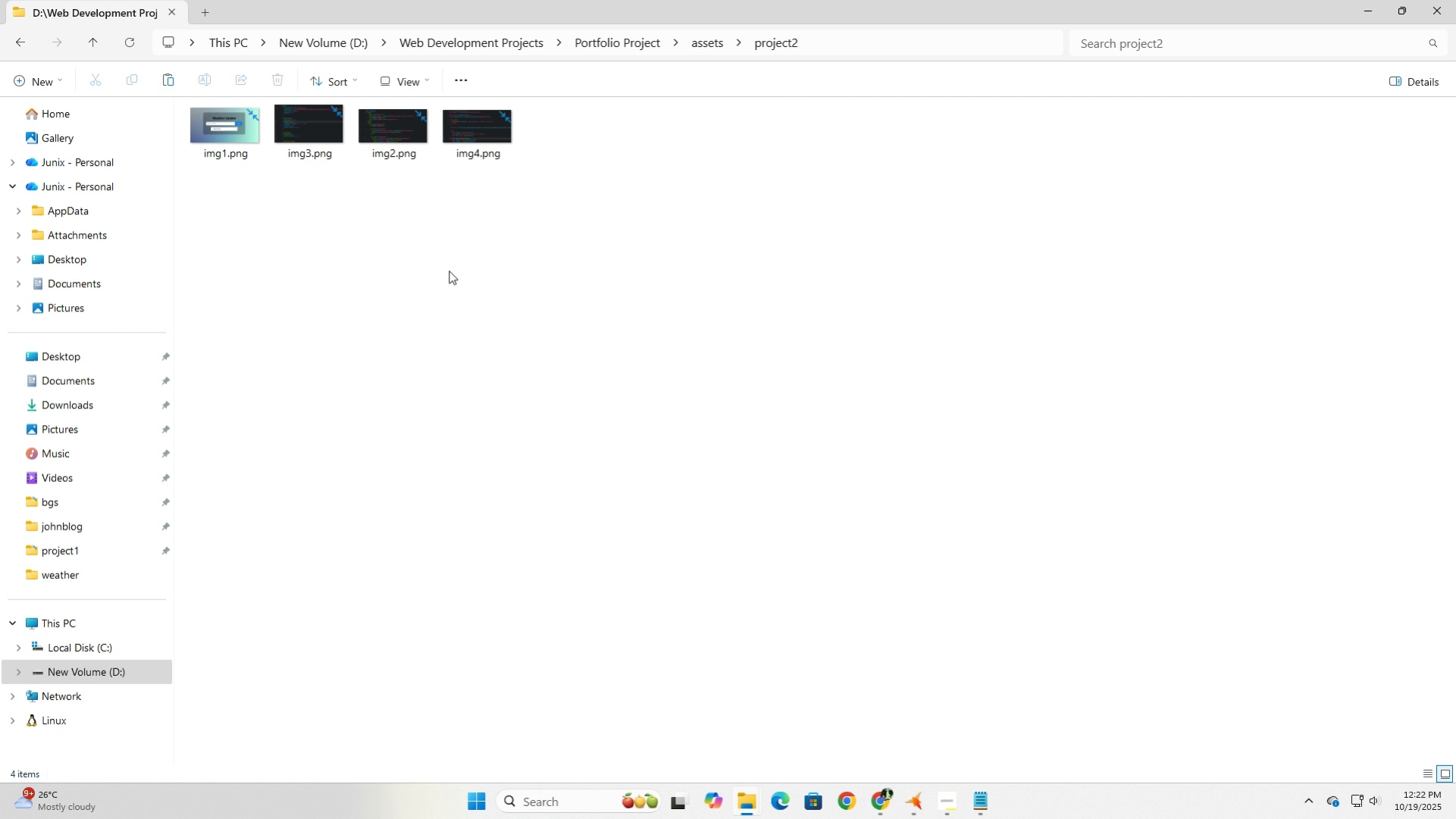 
right_click([449, 270])
 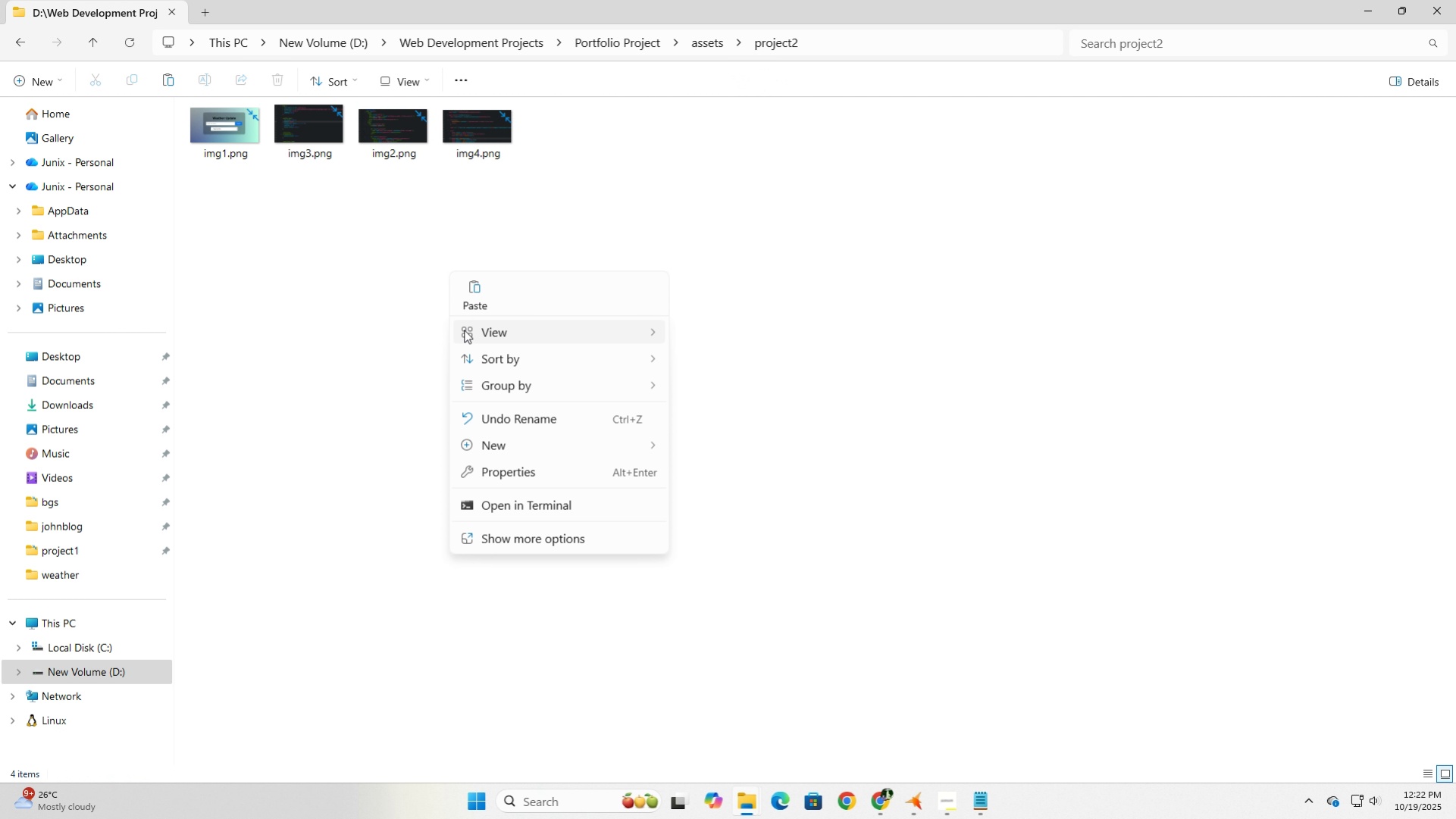 
left_click([317, 348])
 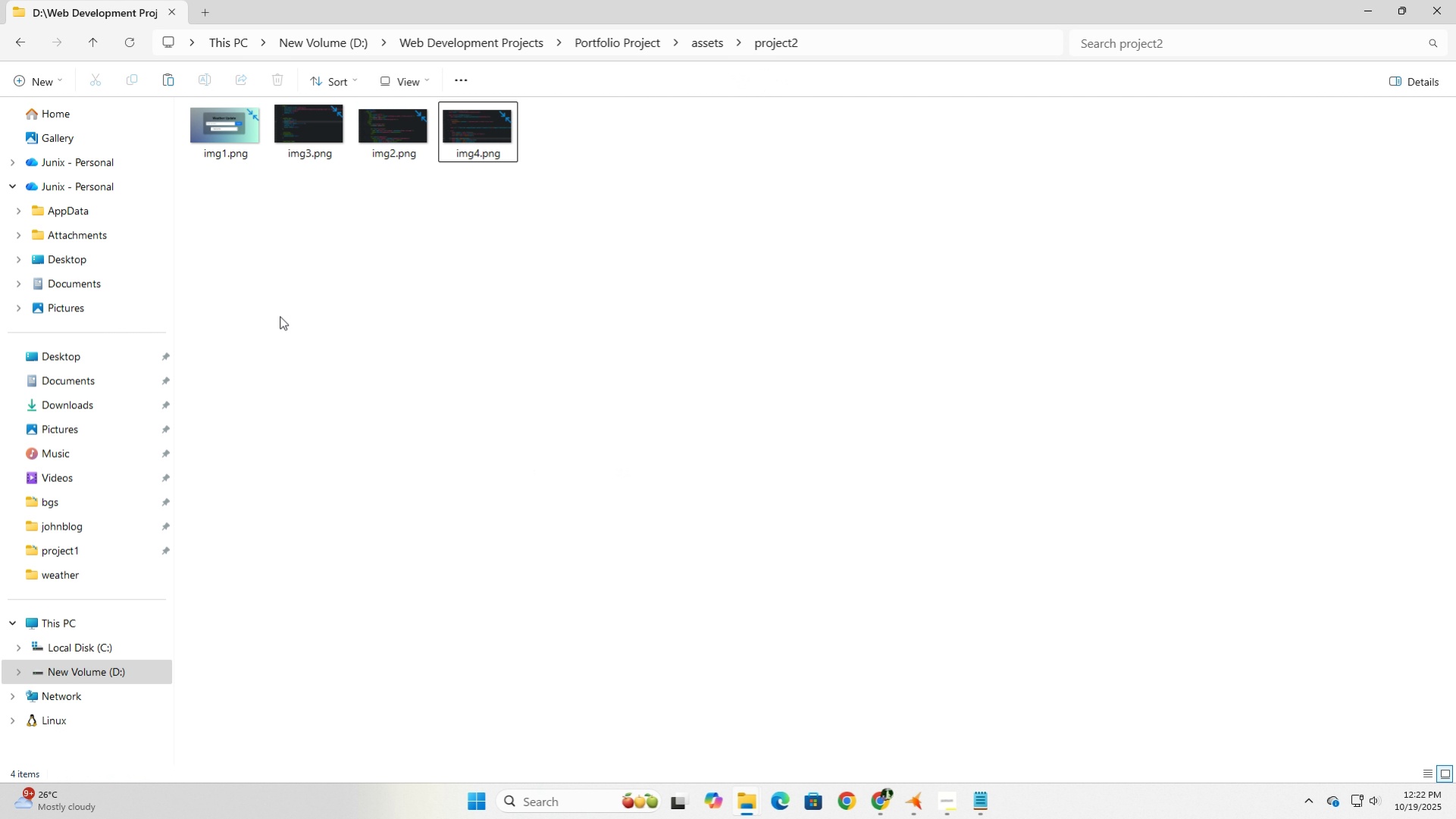 
left_click([280, 317])
 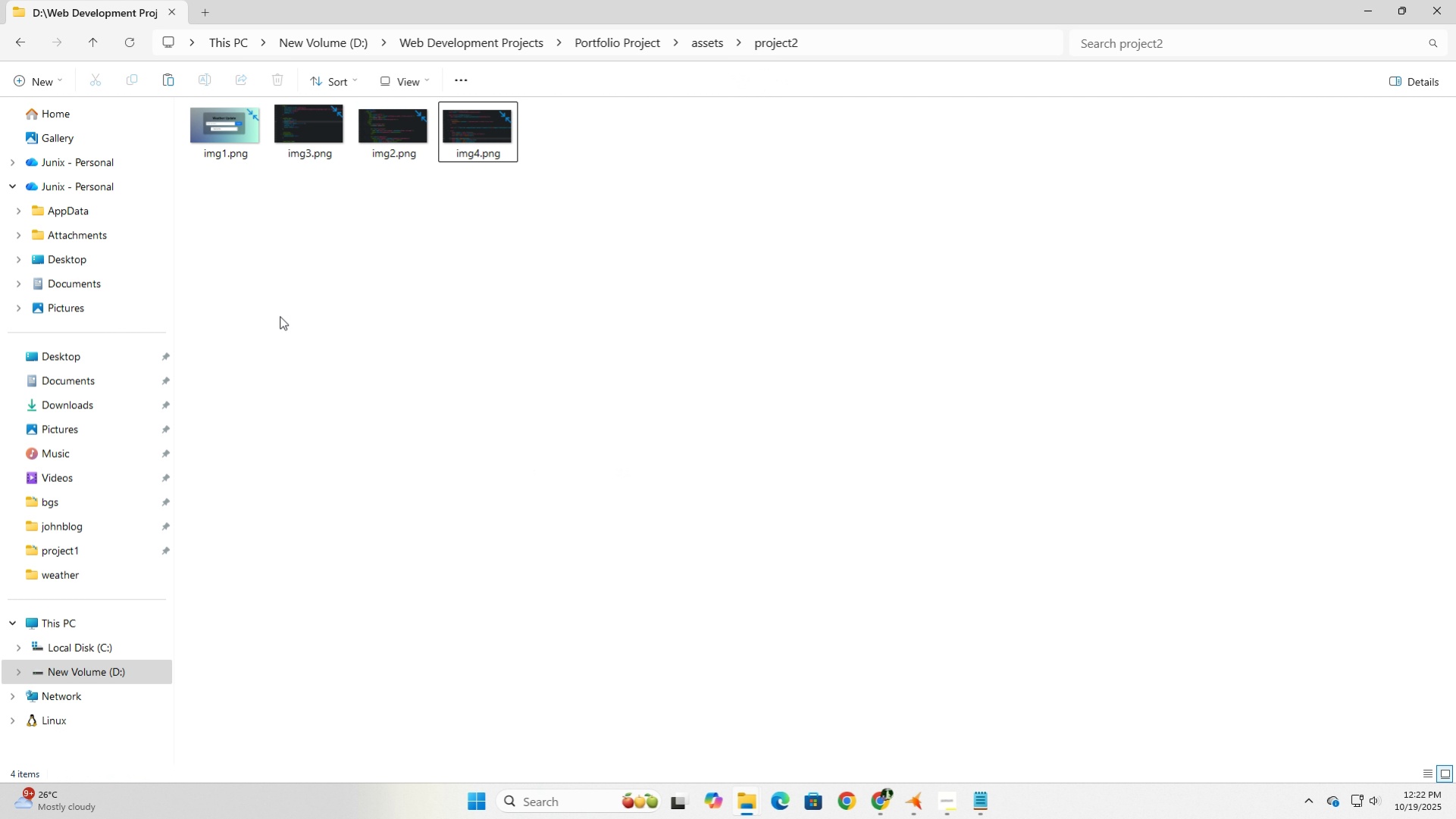 
left_click([280, 317])
 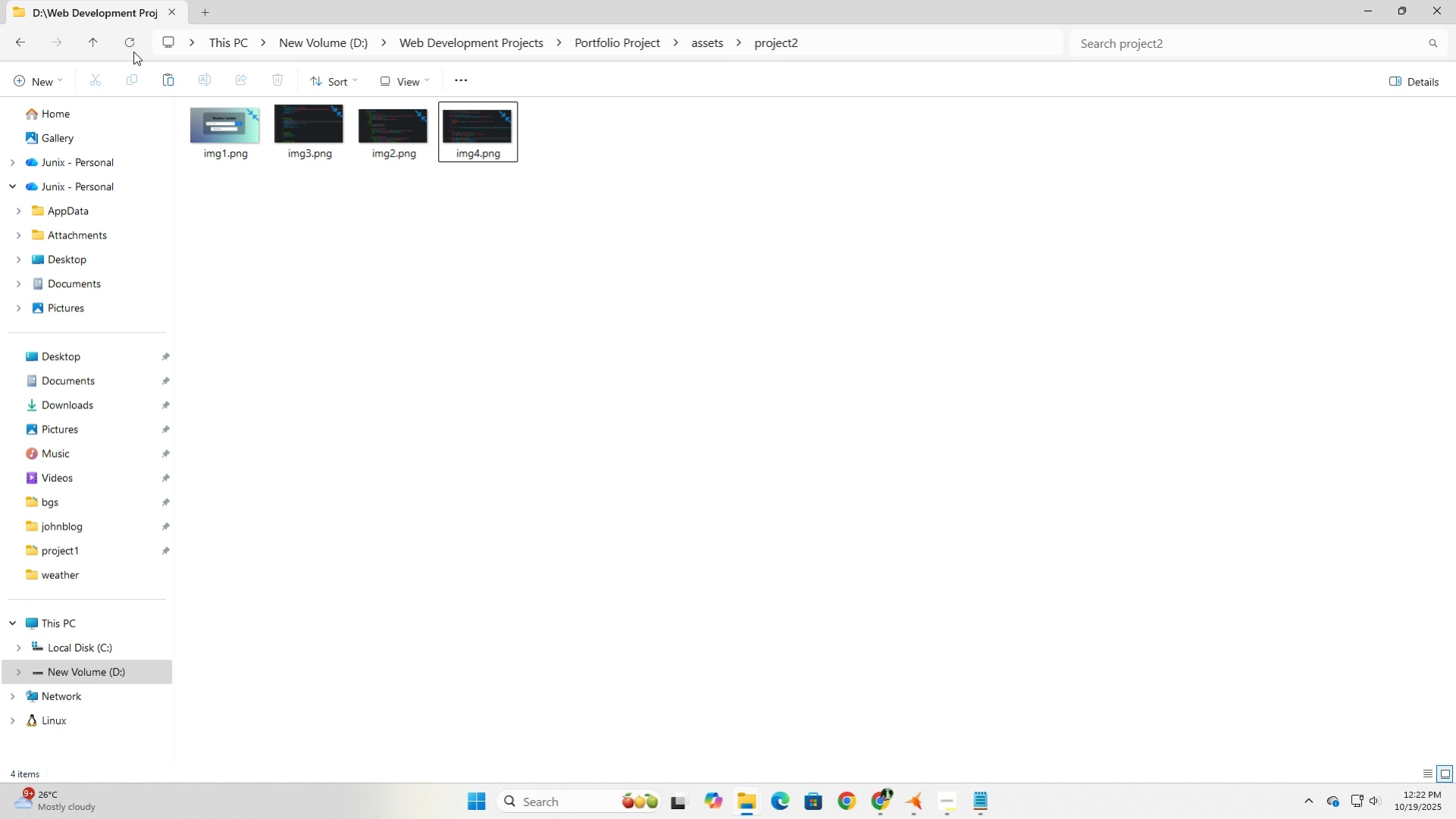 
left_click([133, 48])
 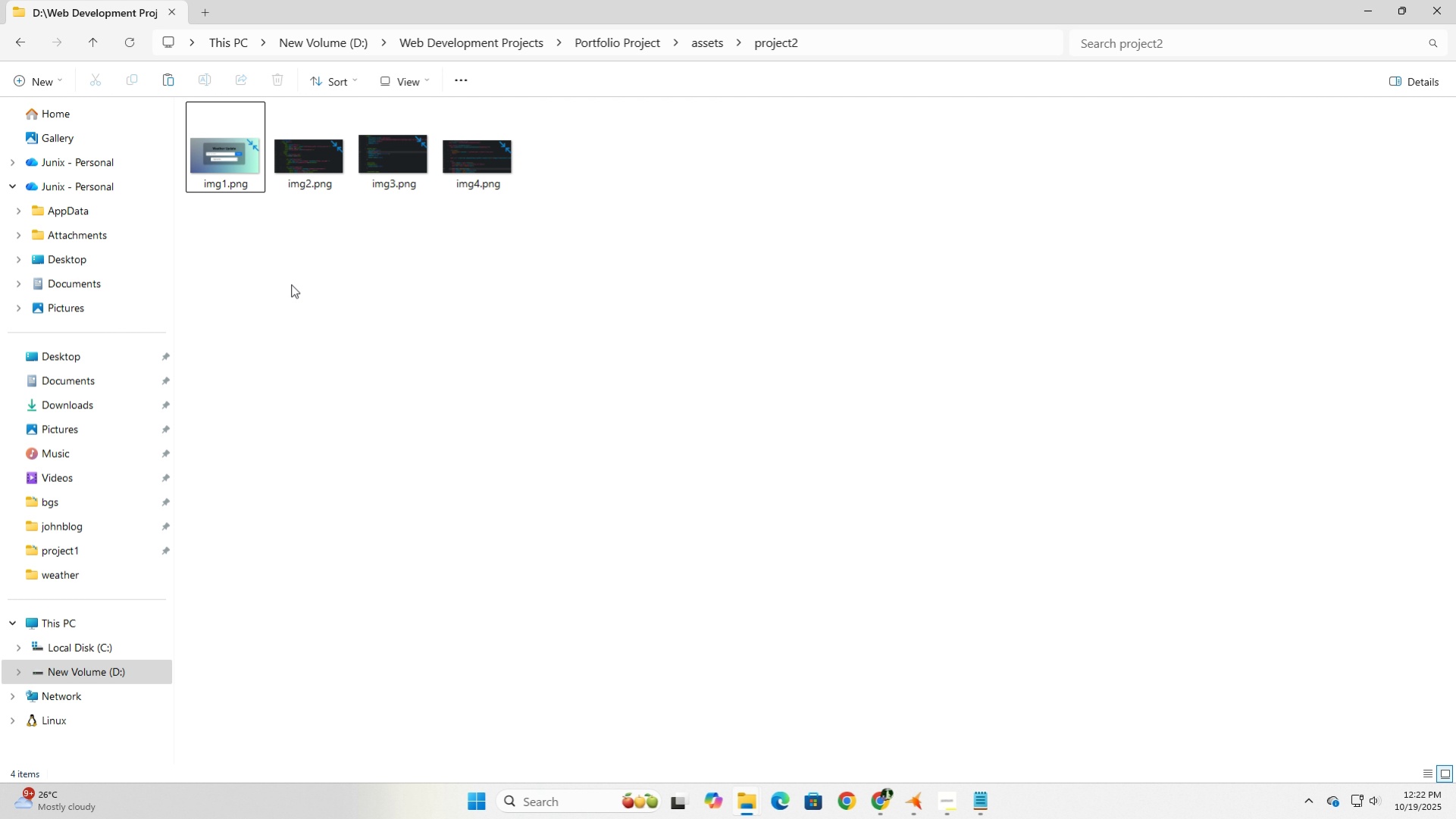 
left_click([291, 284])
 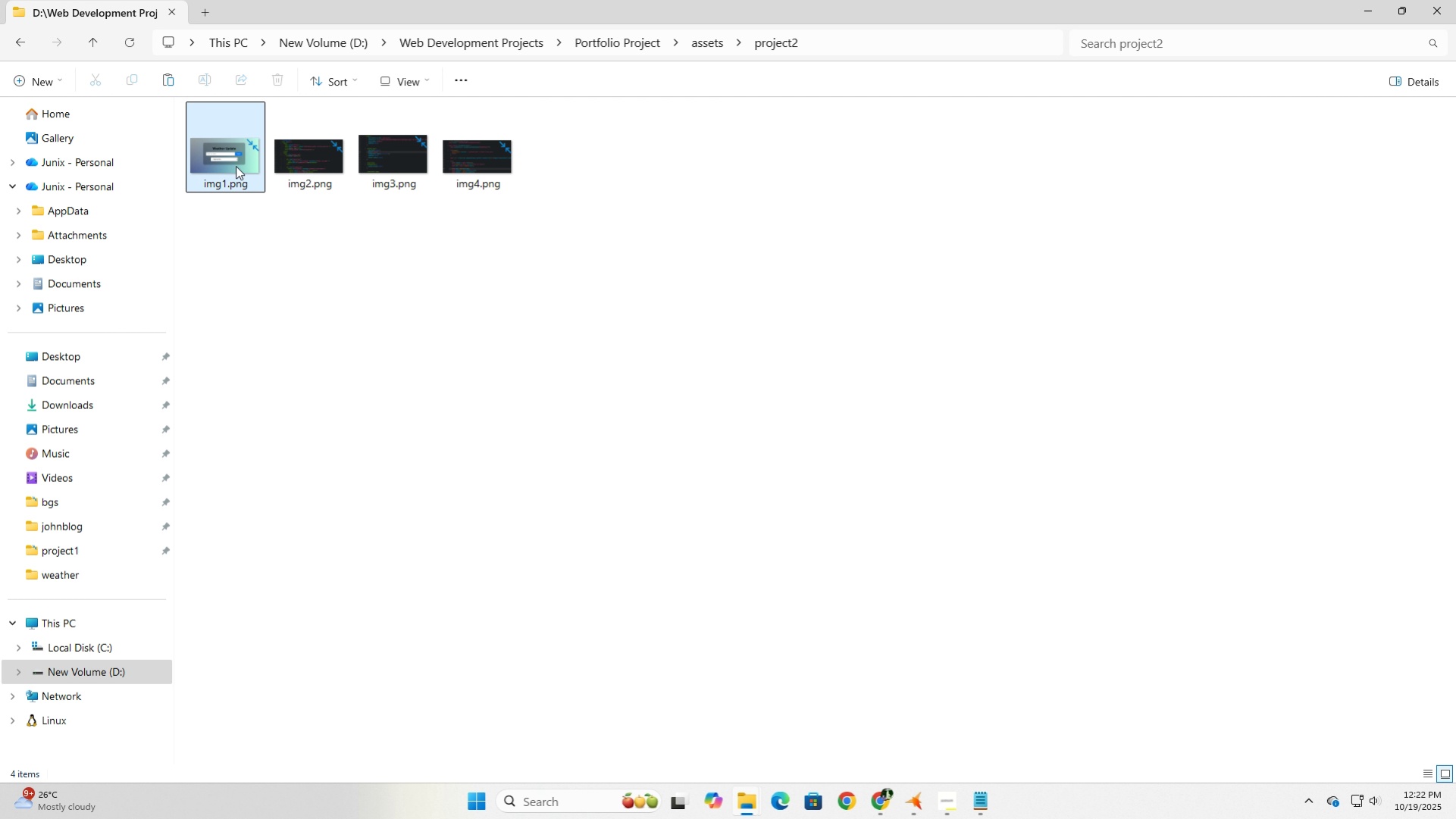 
left_click([235, 165])
 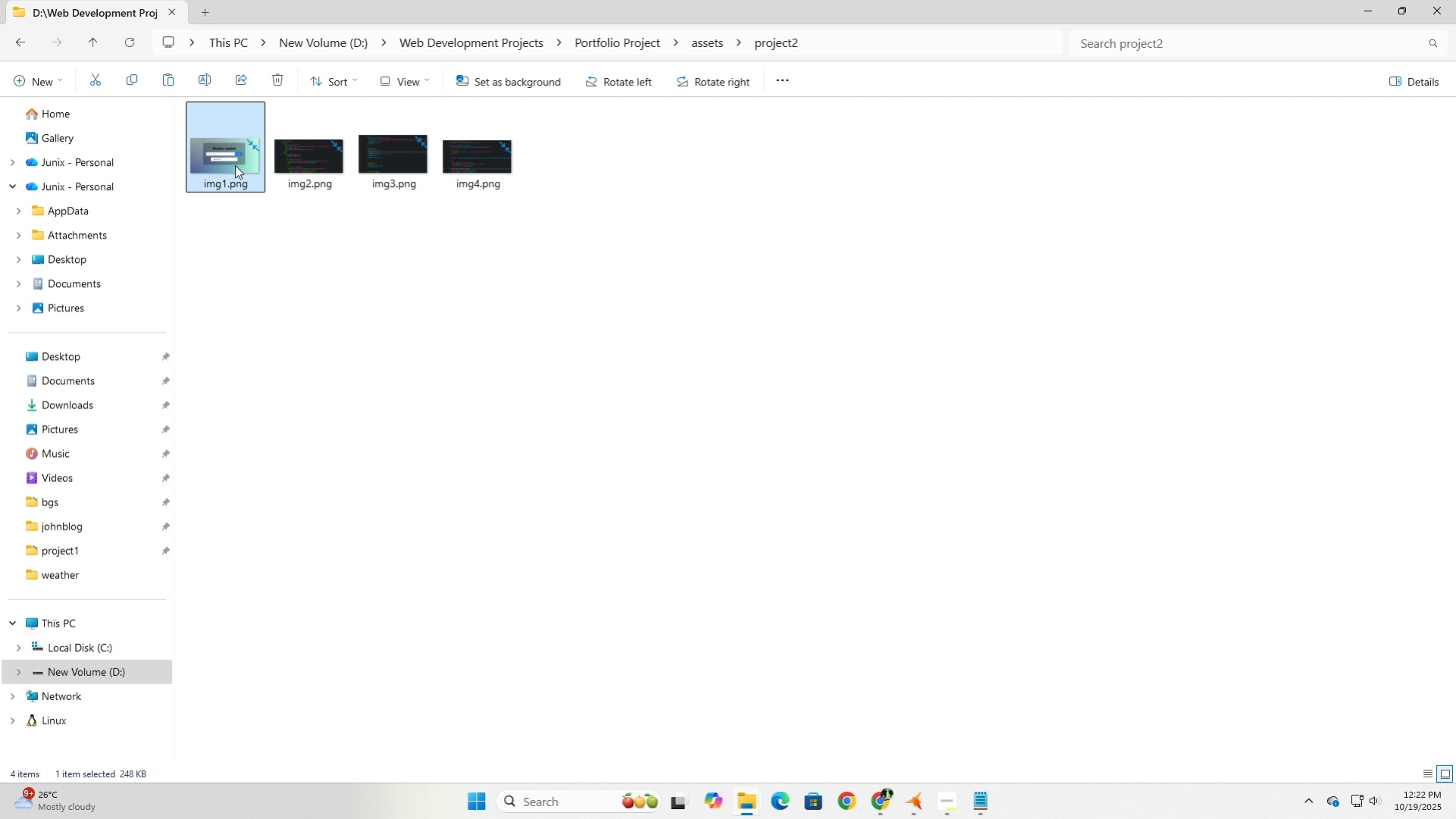 
right_click([235, 165])
 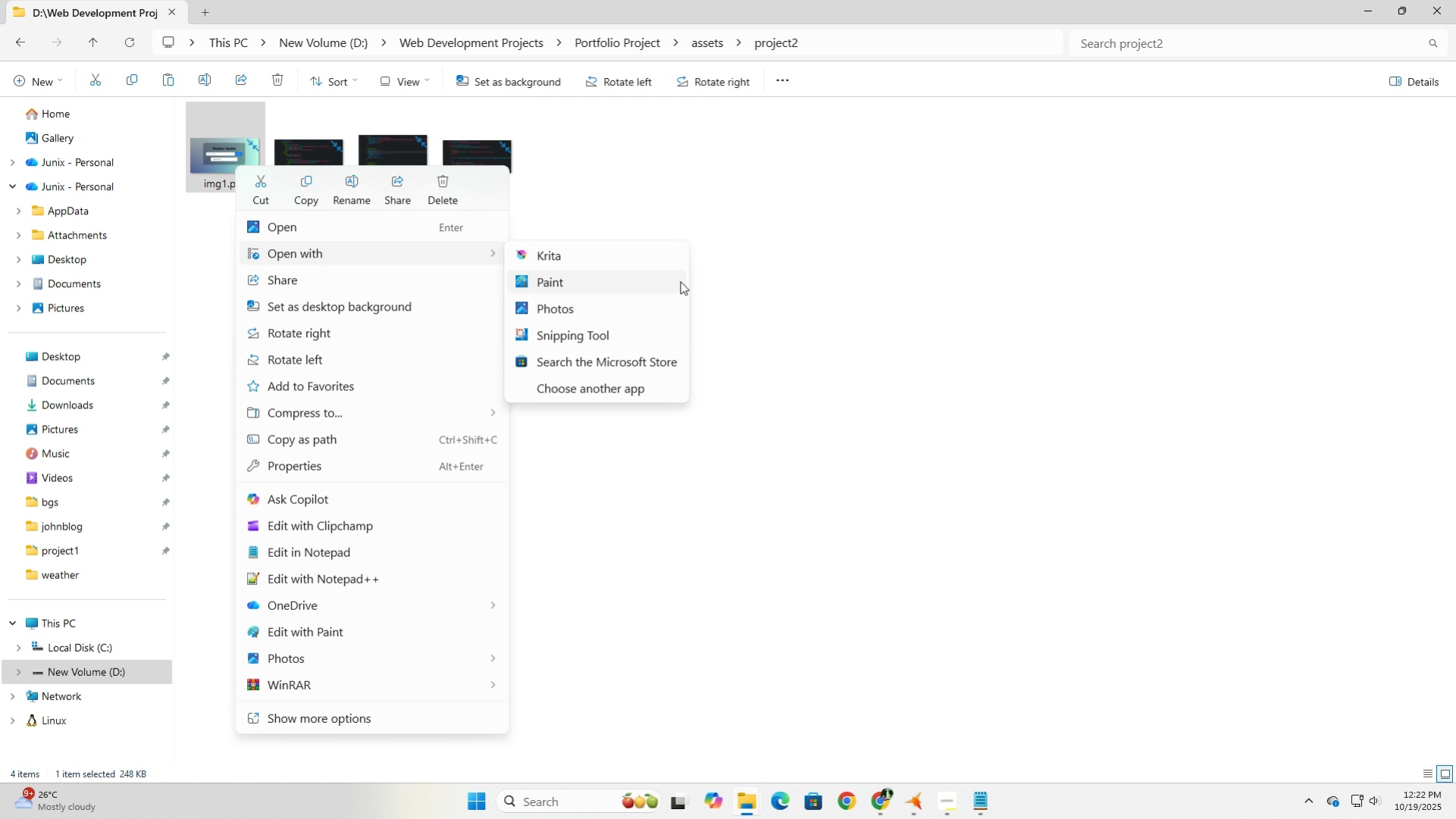 
left_click([631, 287])
 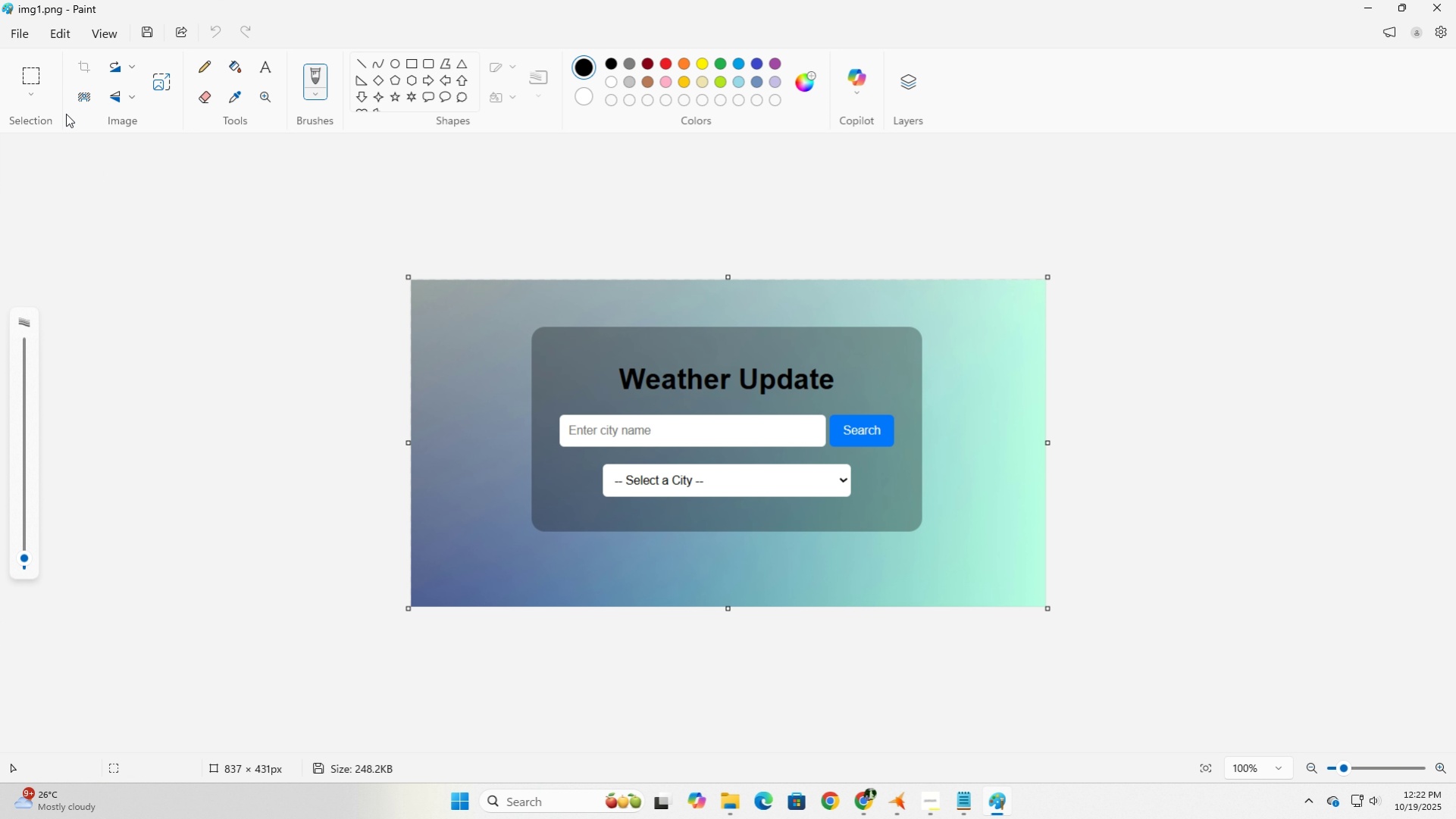 
left_click([26, 37])
 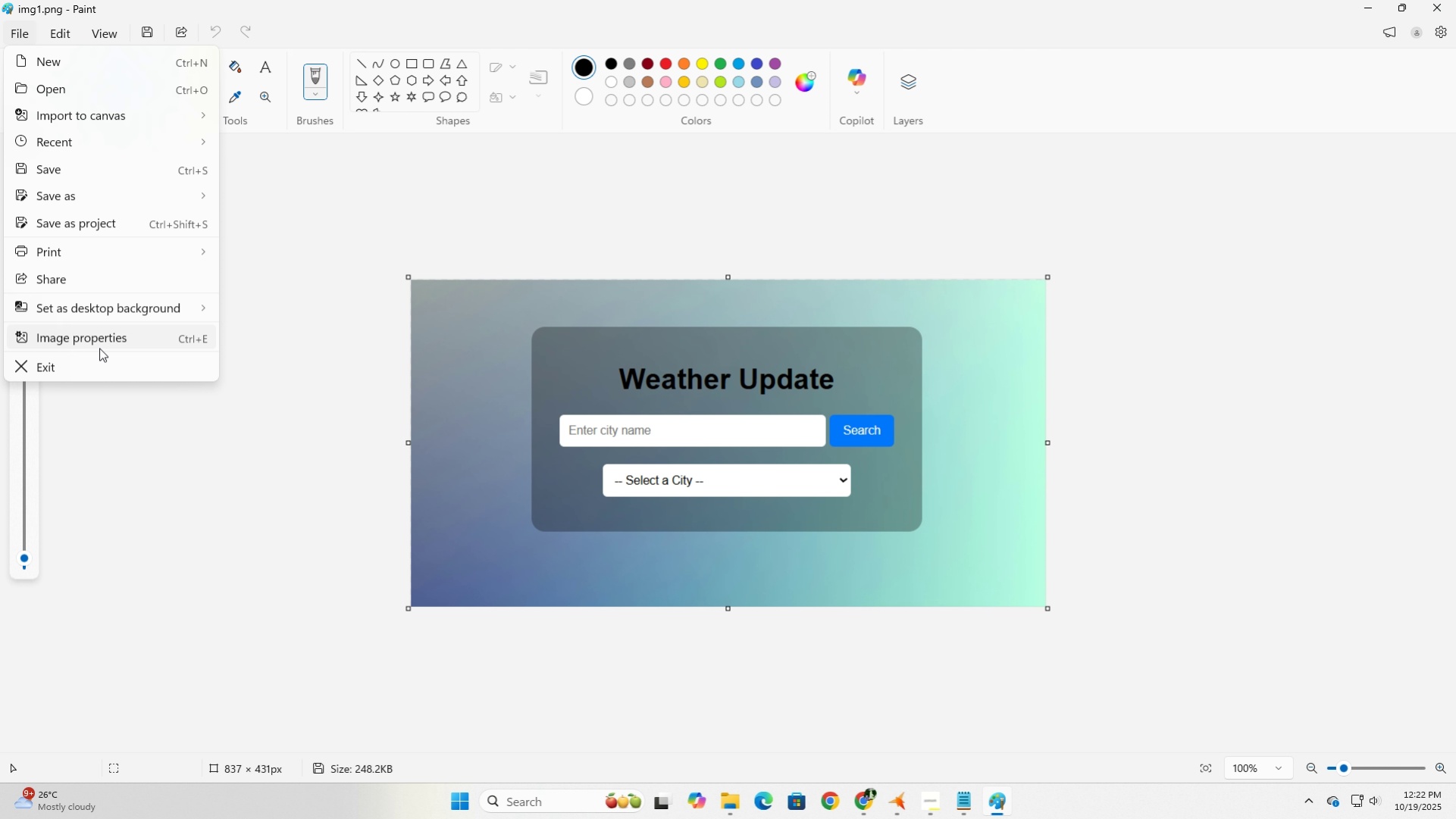 
left_click([97, 329])
 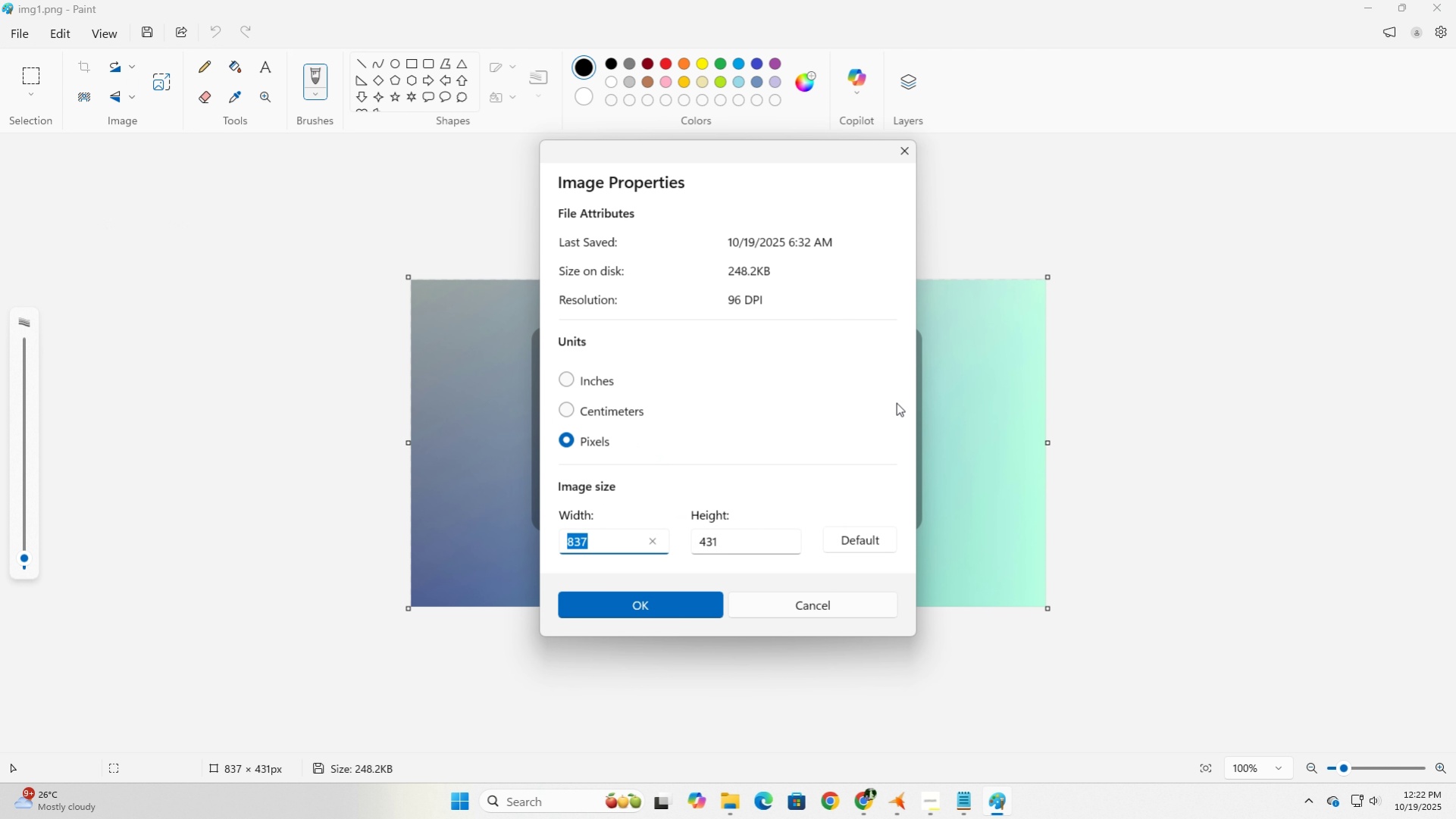 
key(Numpad7)
 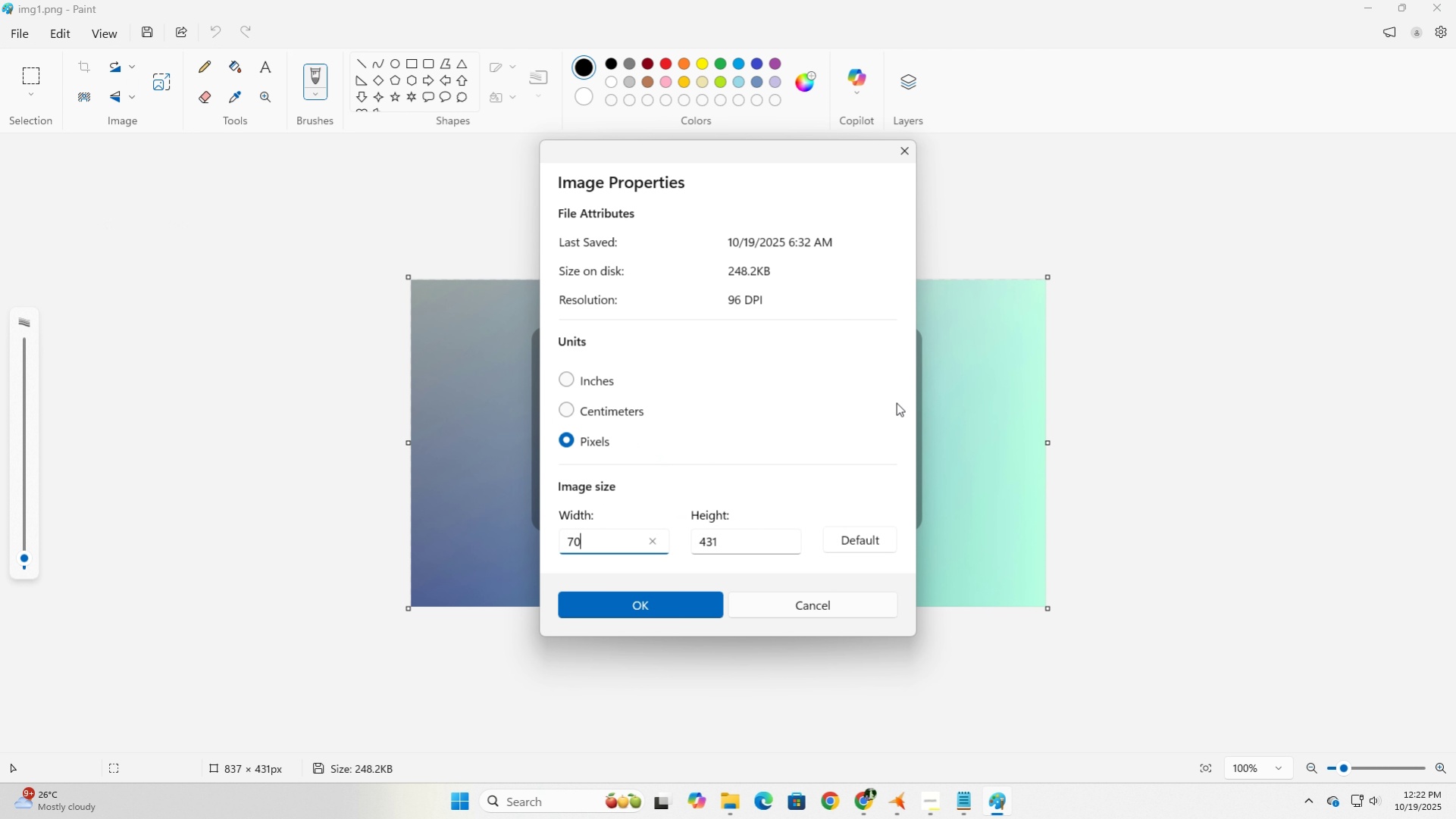 
key(Numpad0)
 